 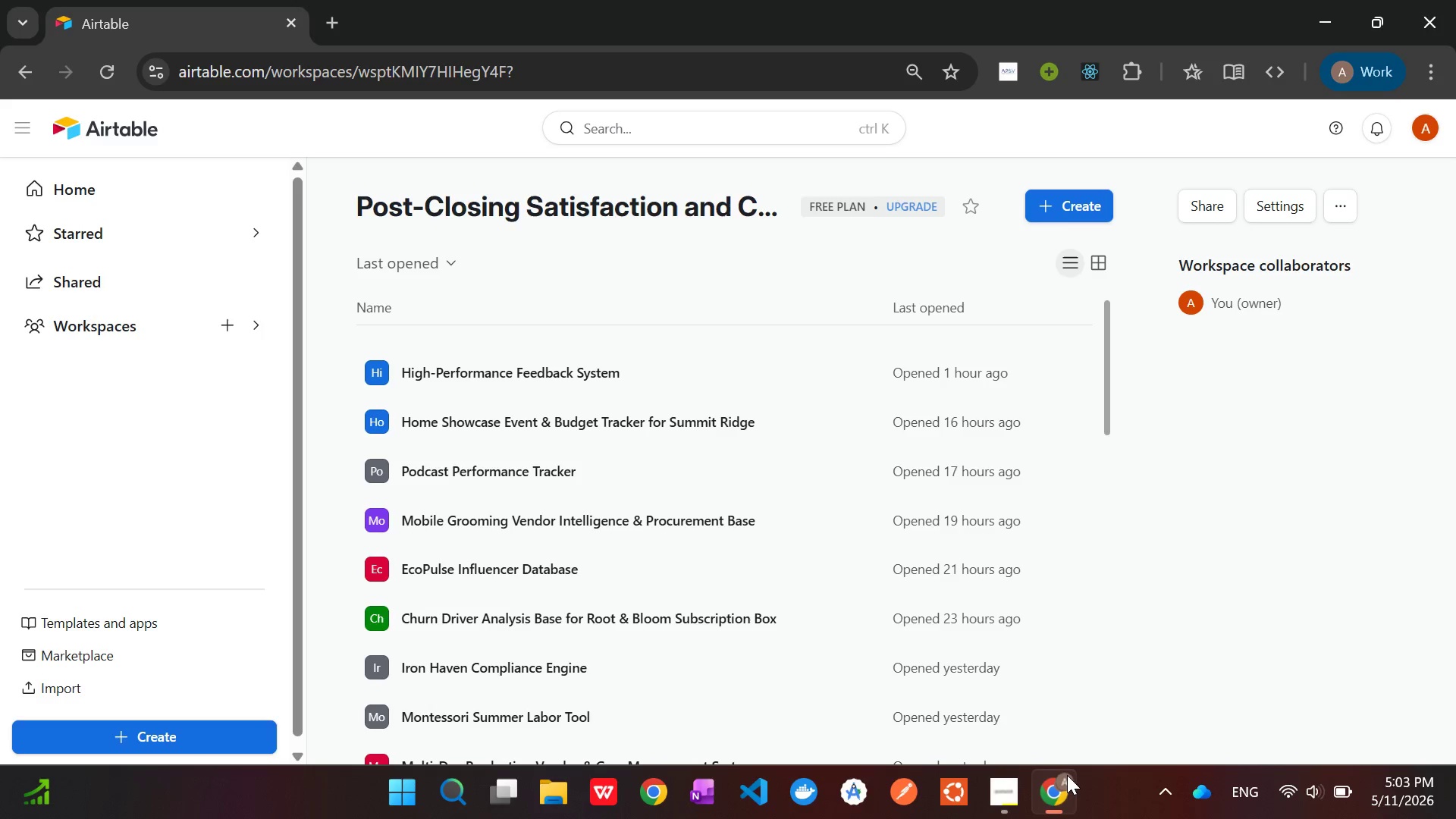 
left_click([1056, 208])
 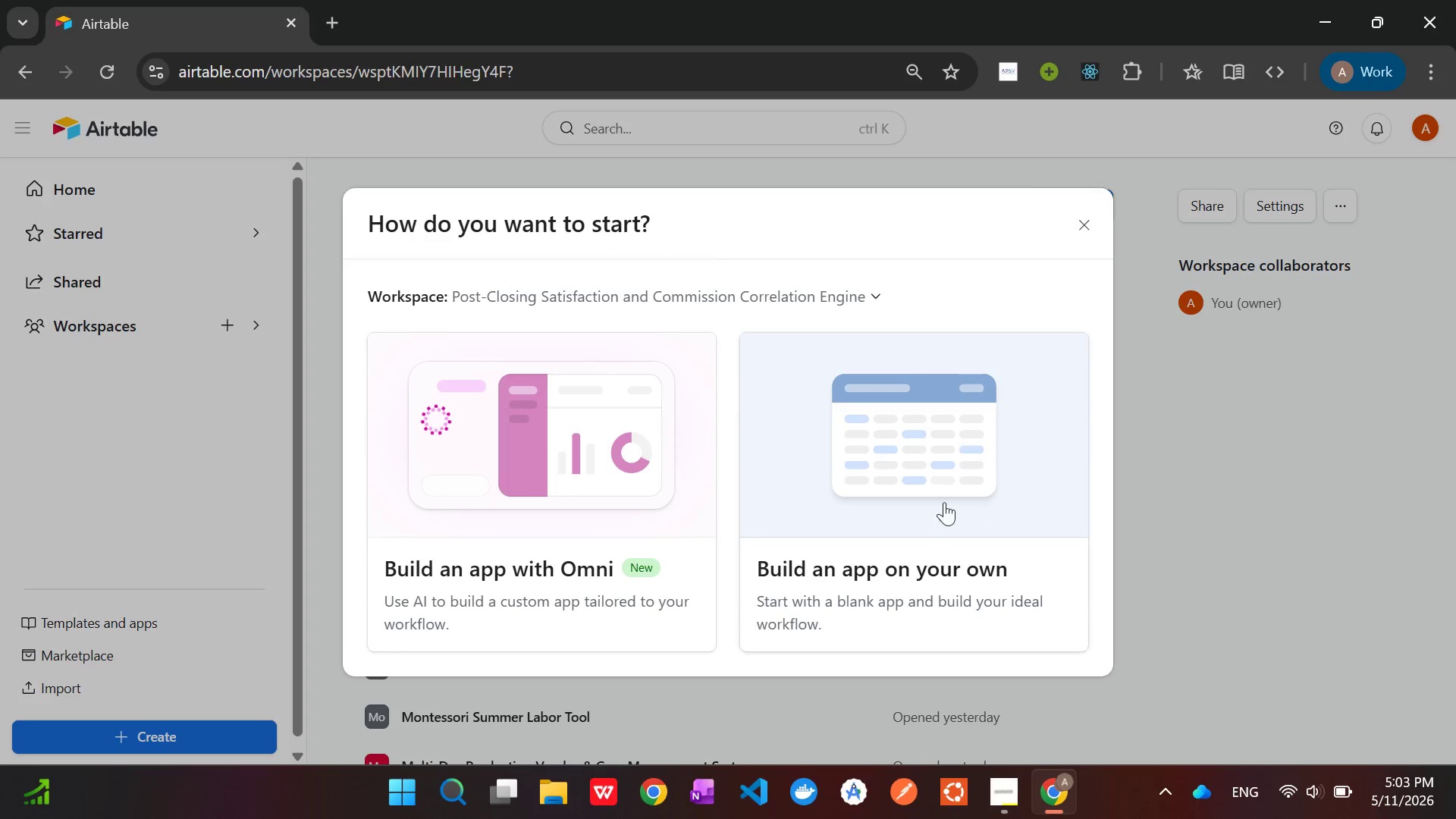 
left_click([943, 509])
 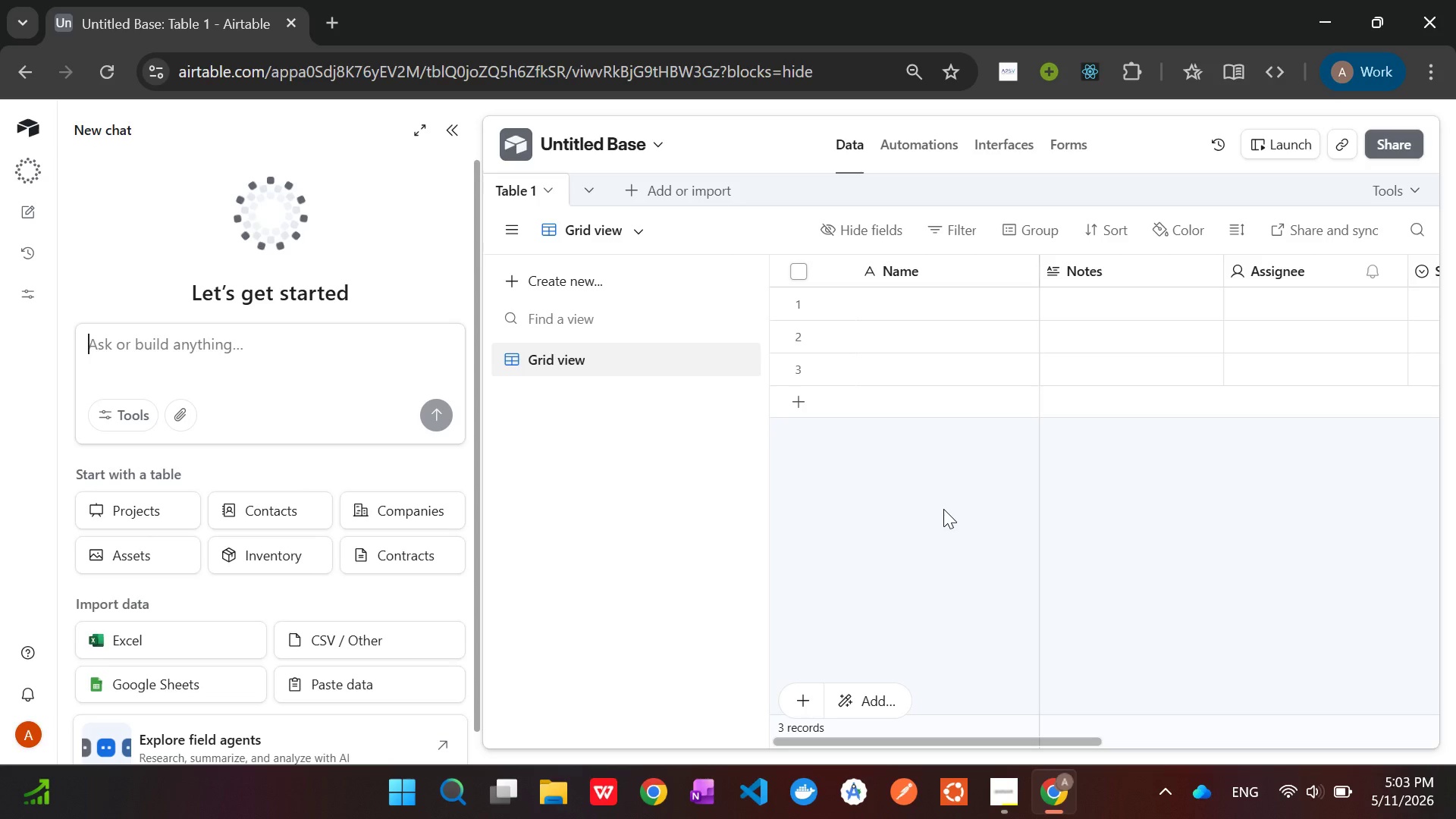 
wait(17.59)
 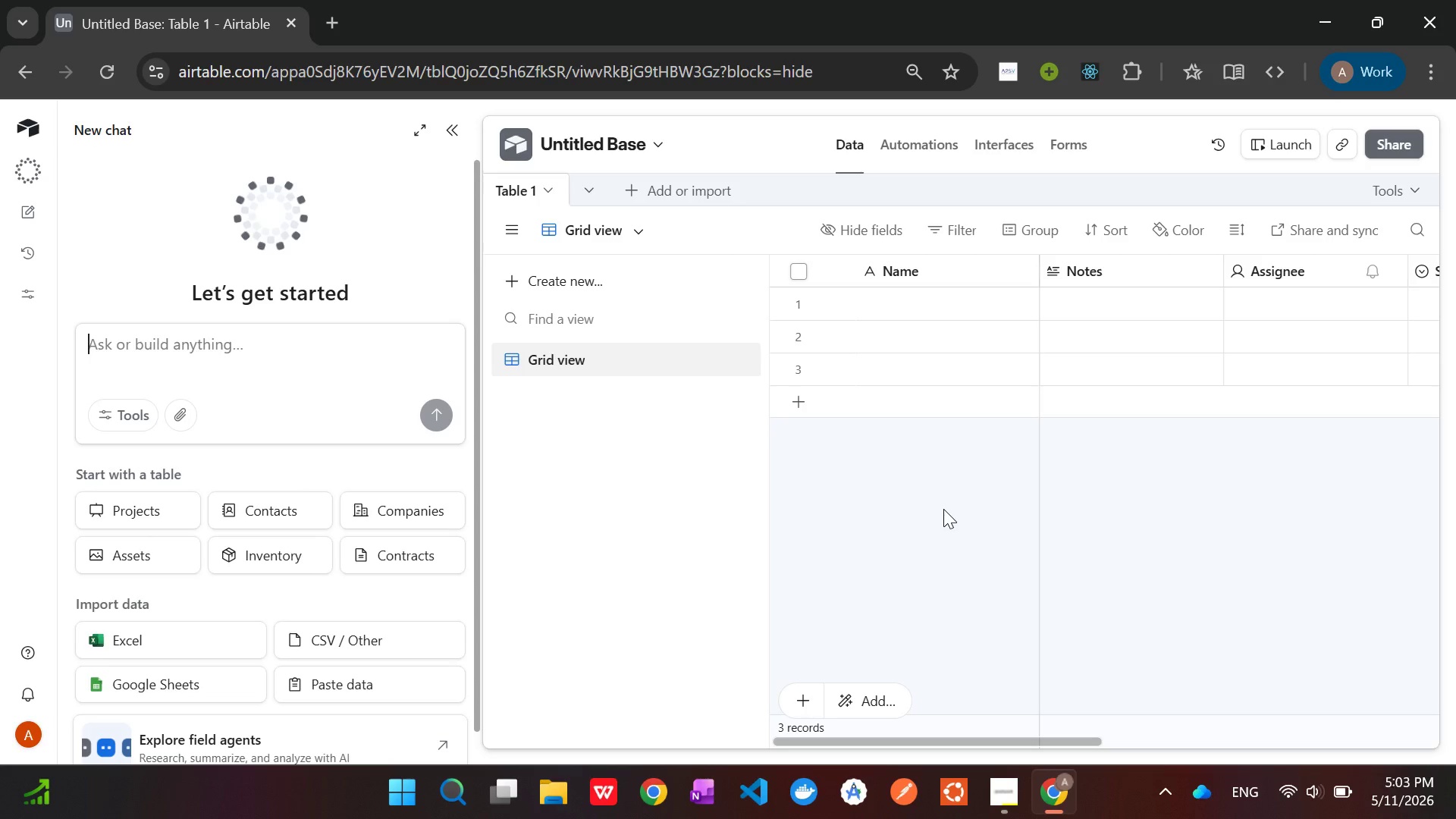 
left_click([457, 137])
 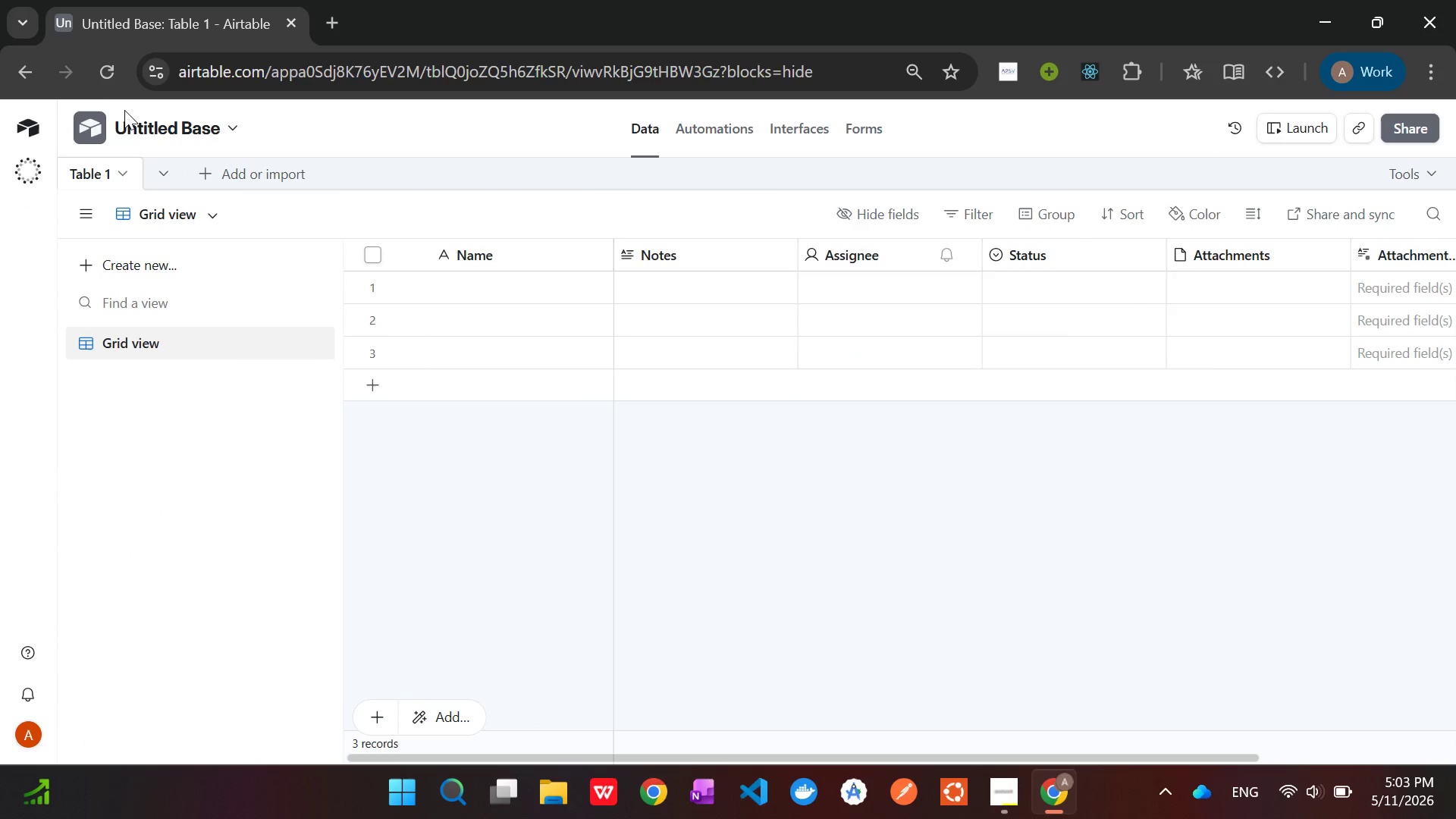 
double_click([140, 126])
 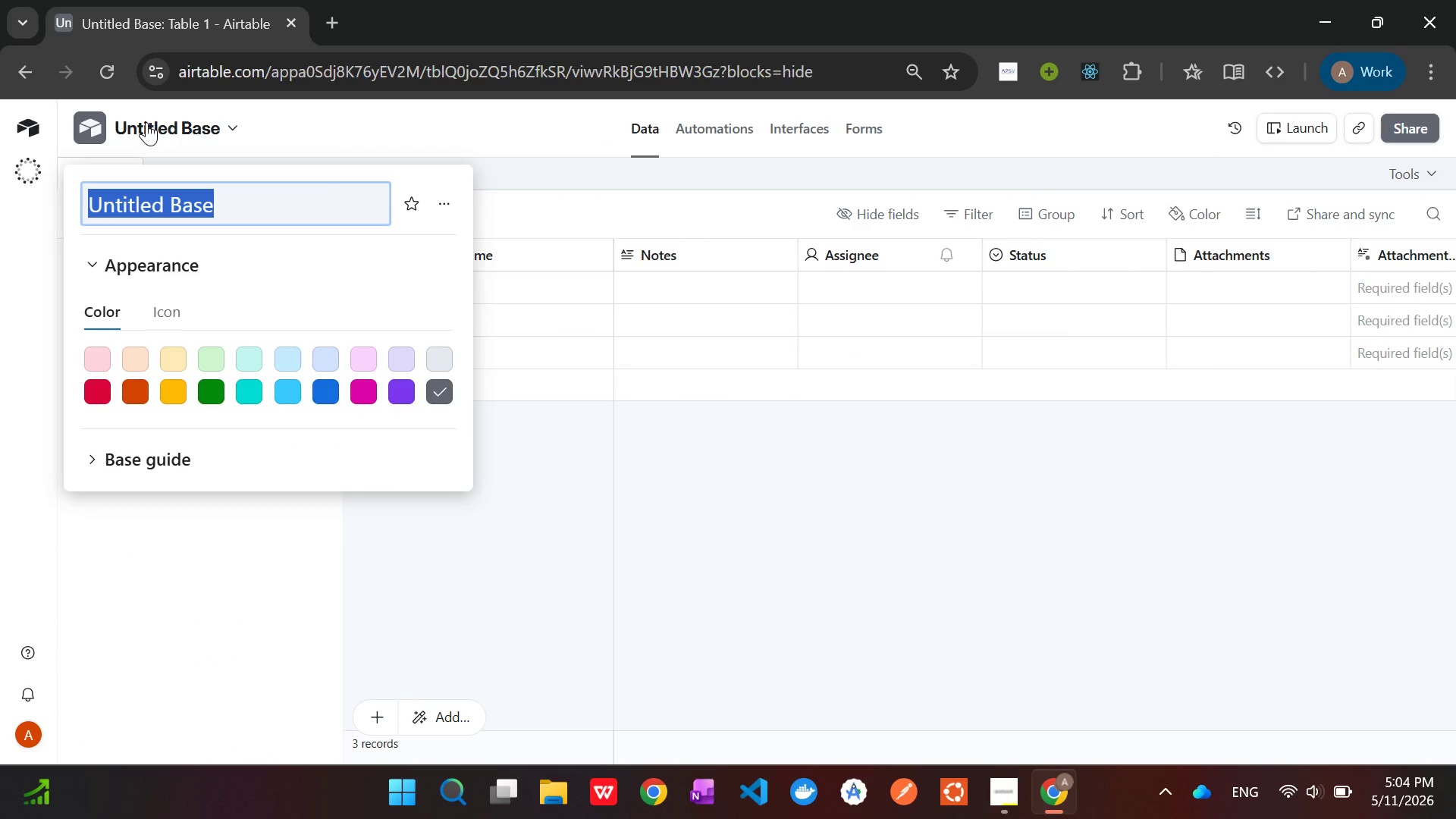 
wait(6.92)
 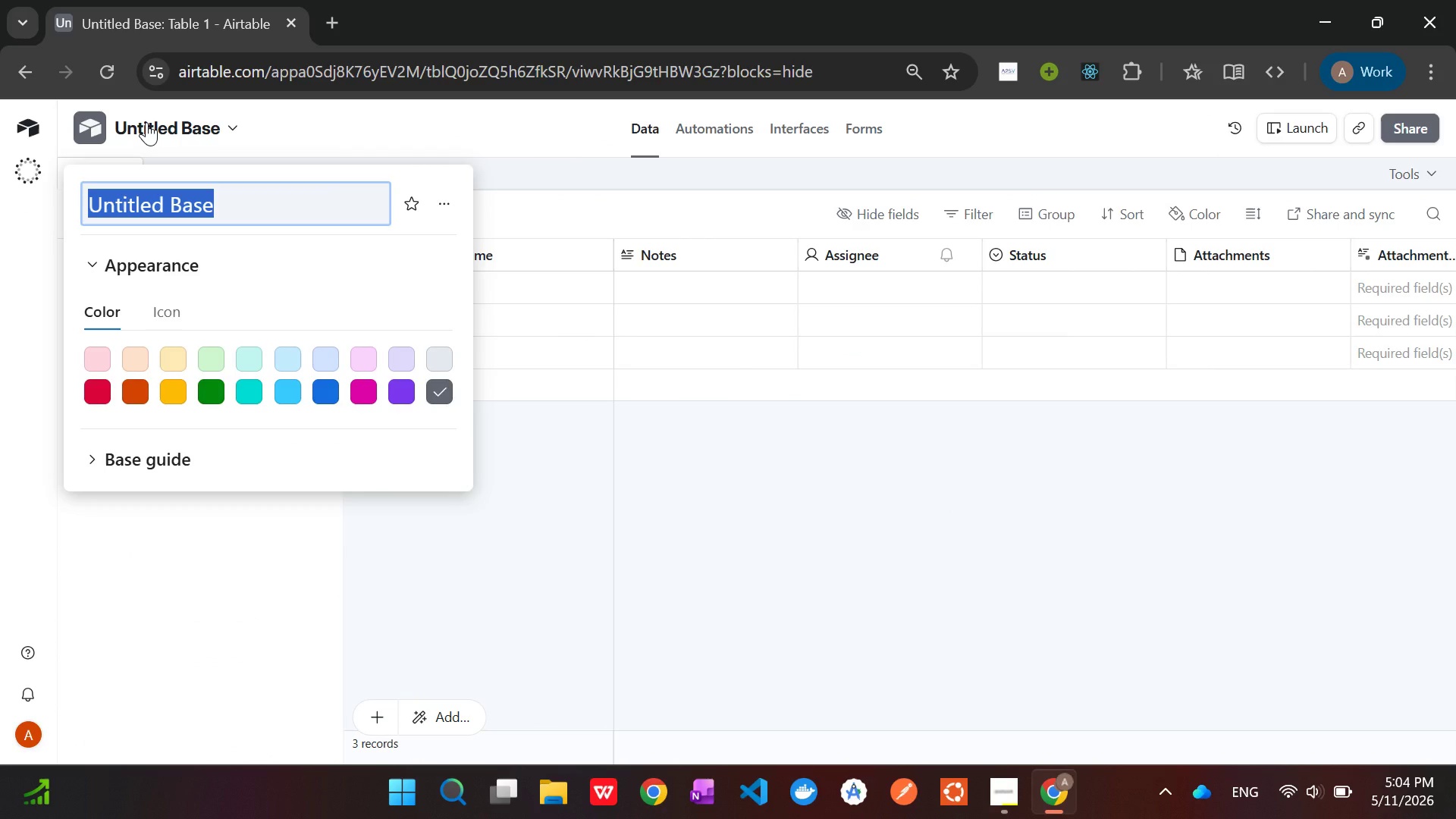 
key(Control+V)
 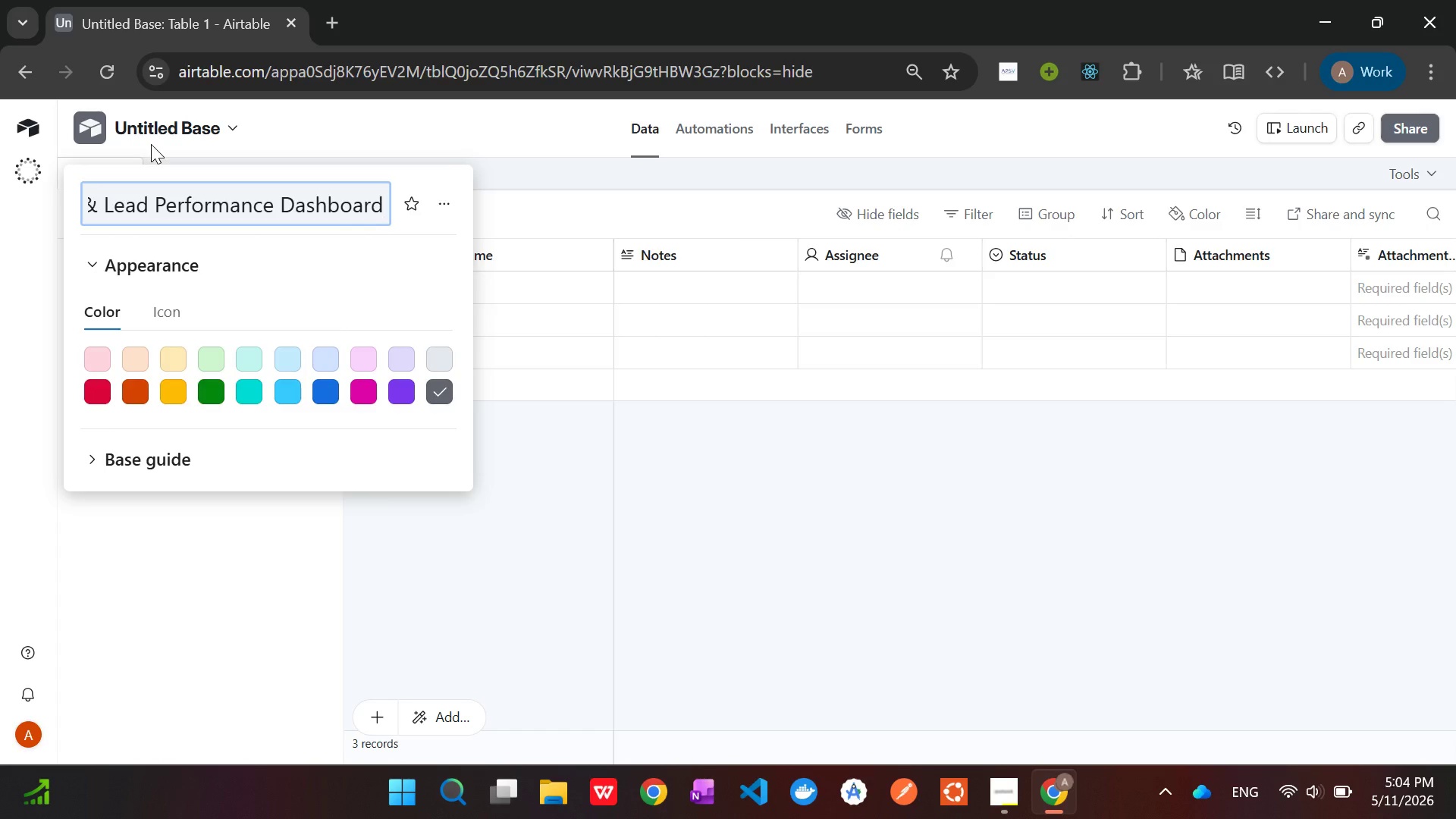 
key(Enter)
 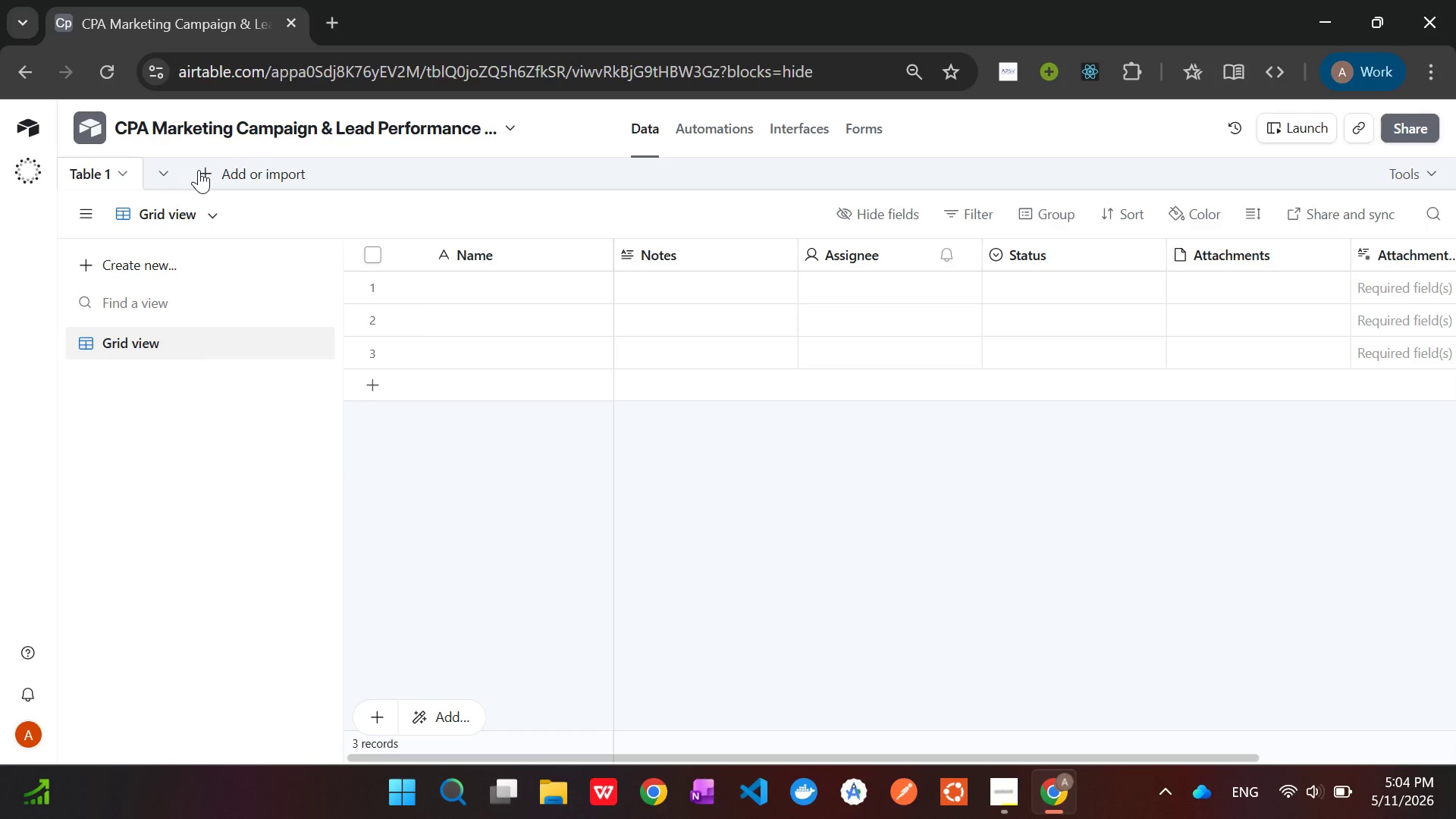 
wait(34.92)
 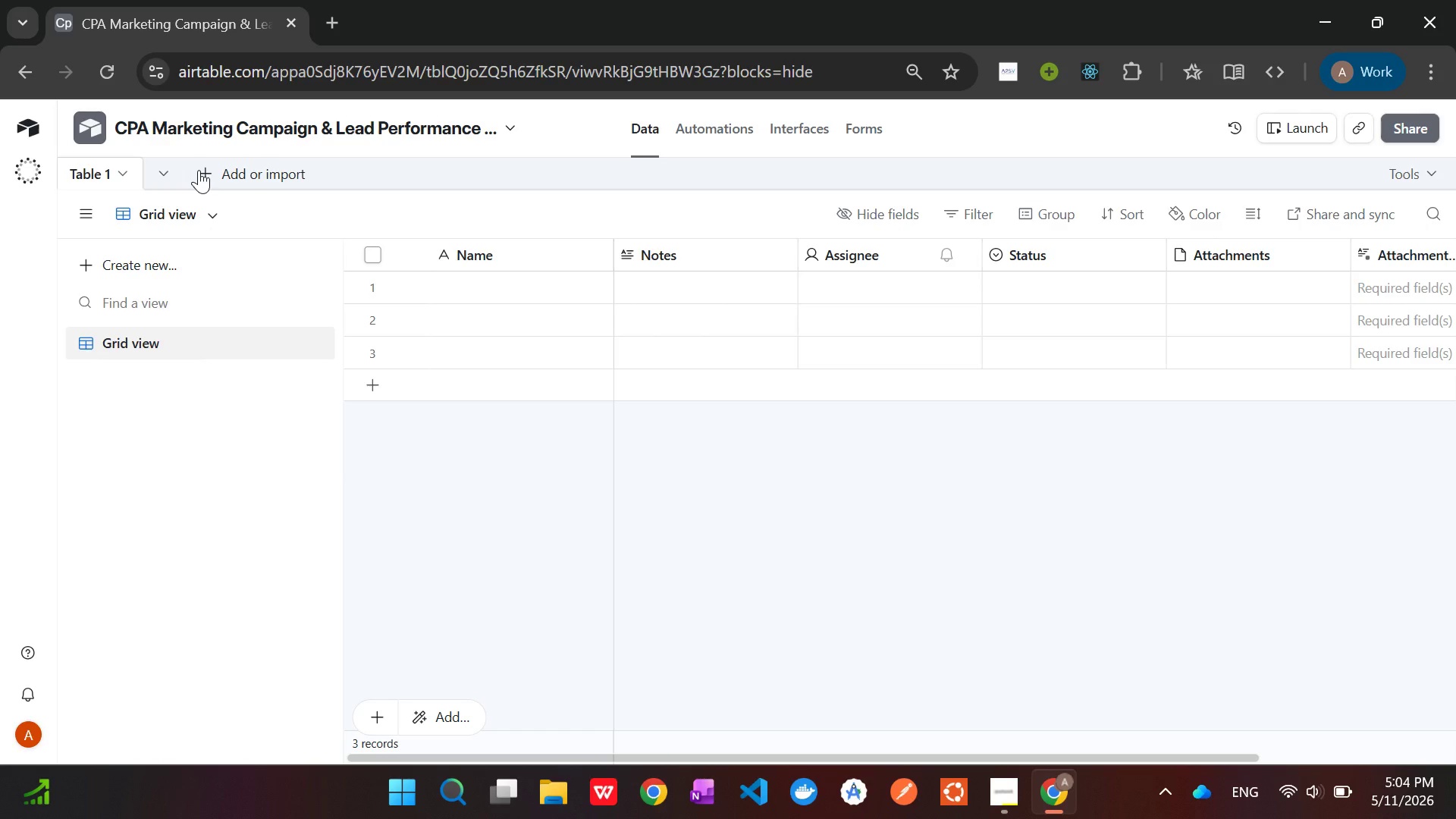 
left_click([96, 124])
 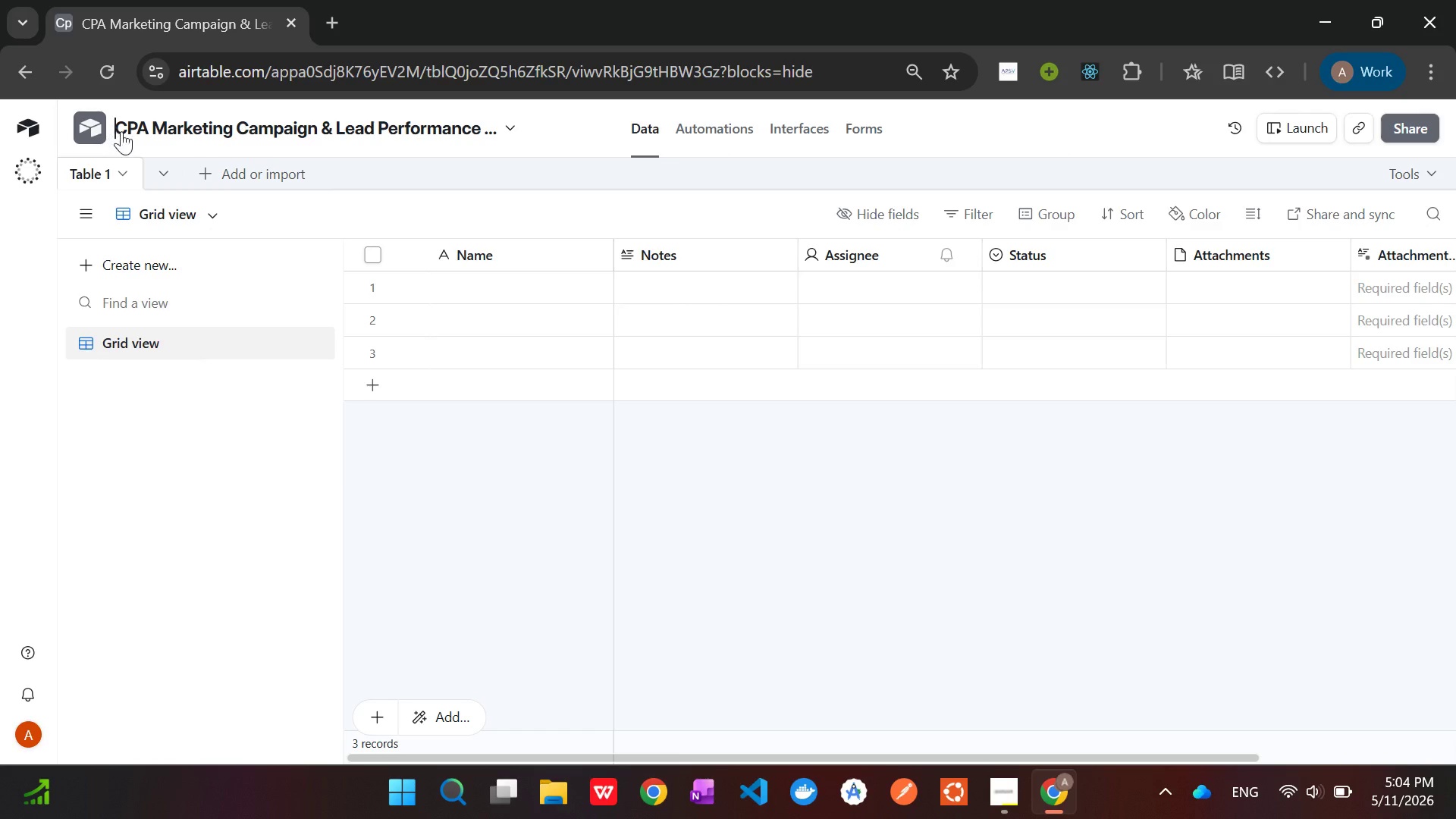 
double_click([168, 124])
 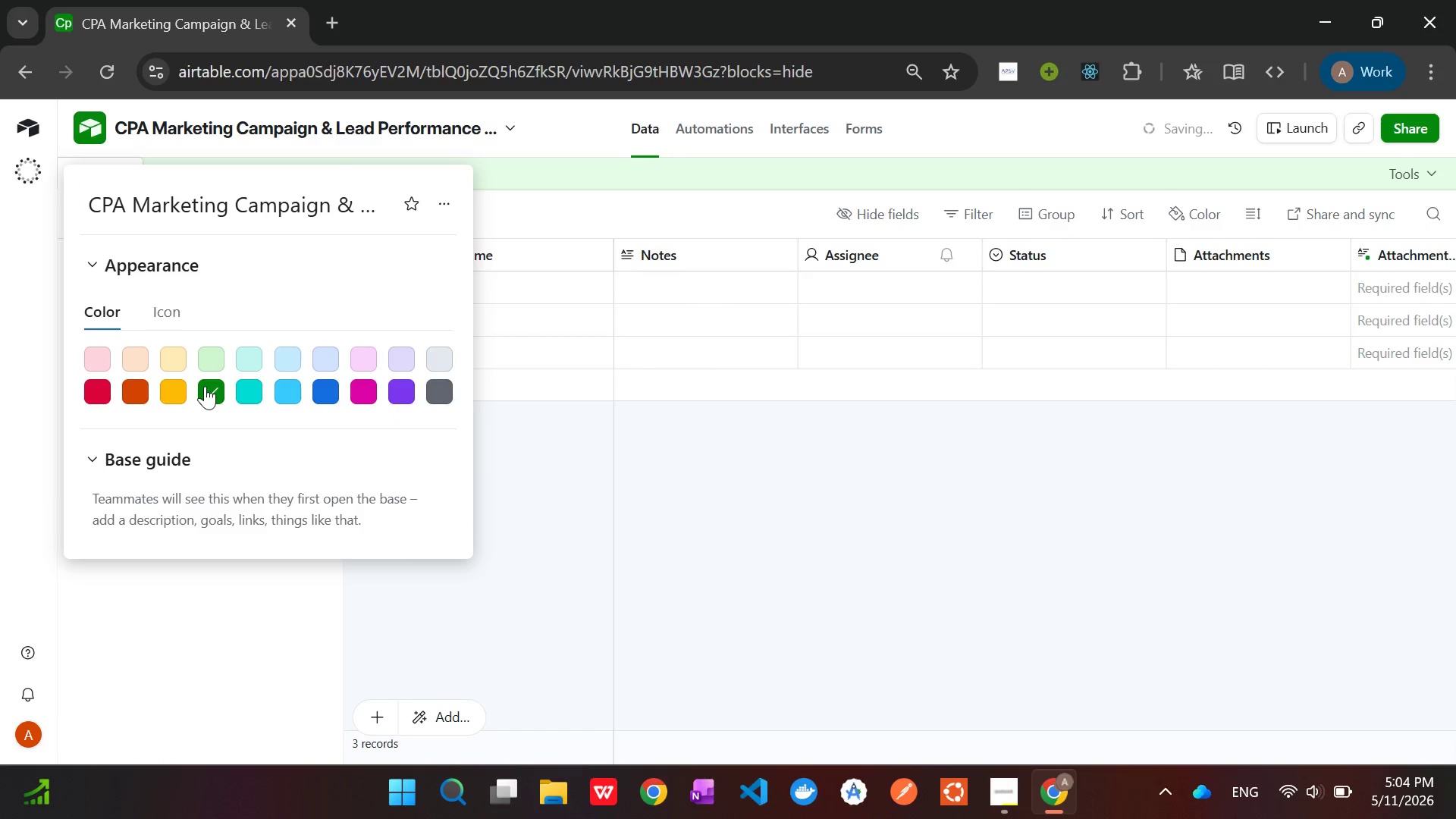 
wait(6.31)
 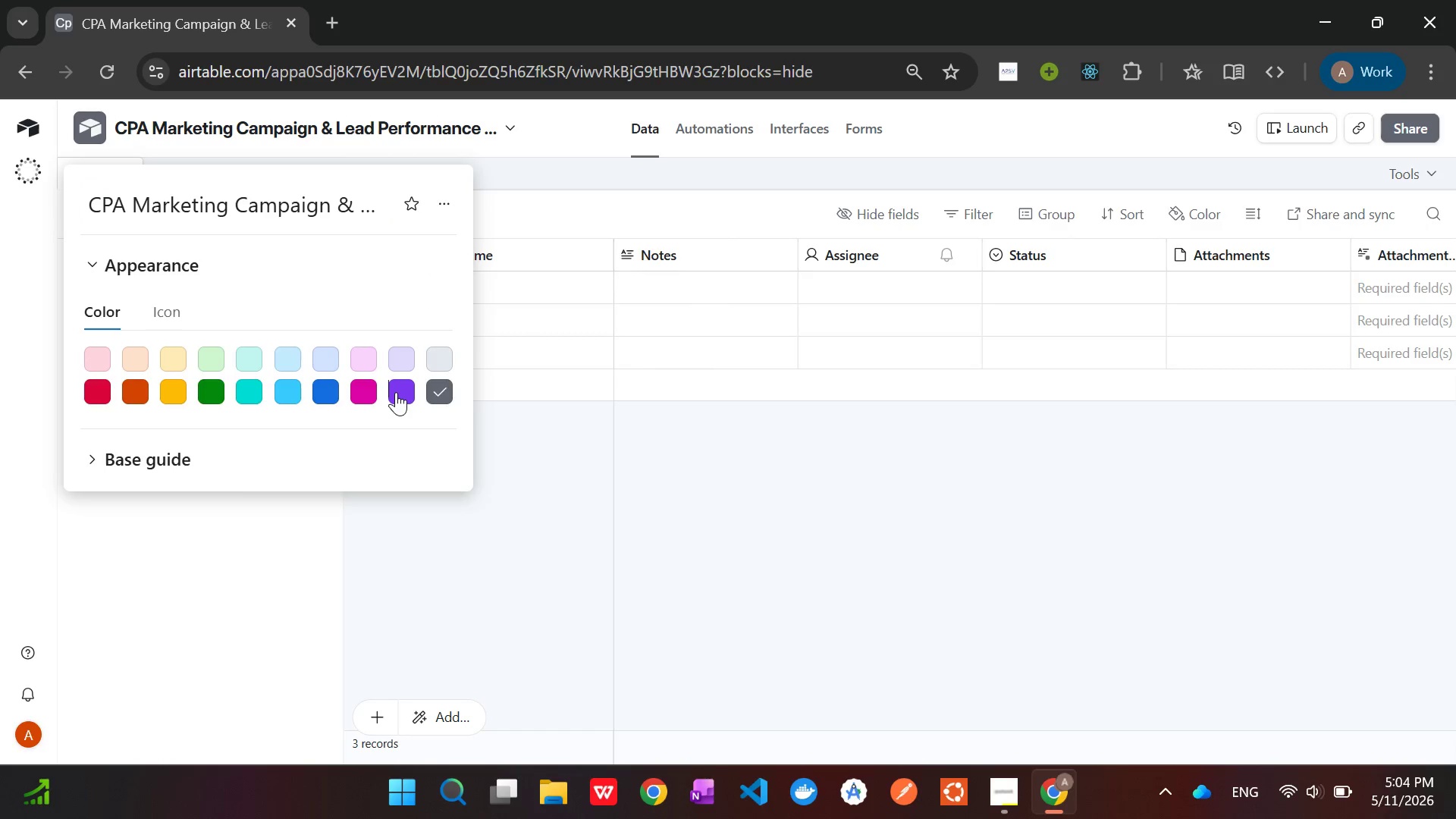 
left_click([701, 453])
 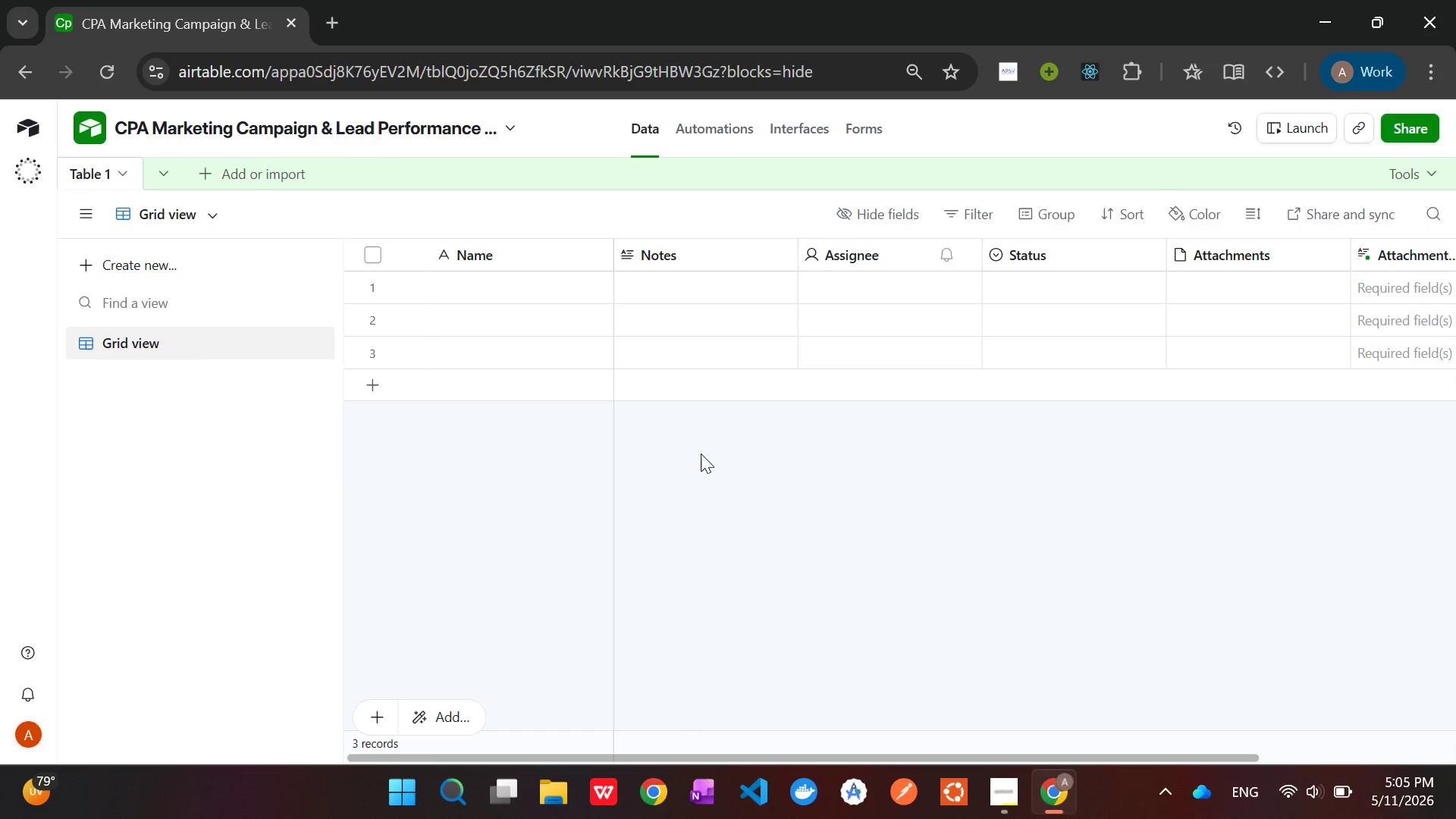 
wait(45.75)
 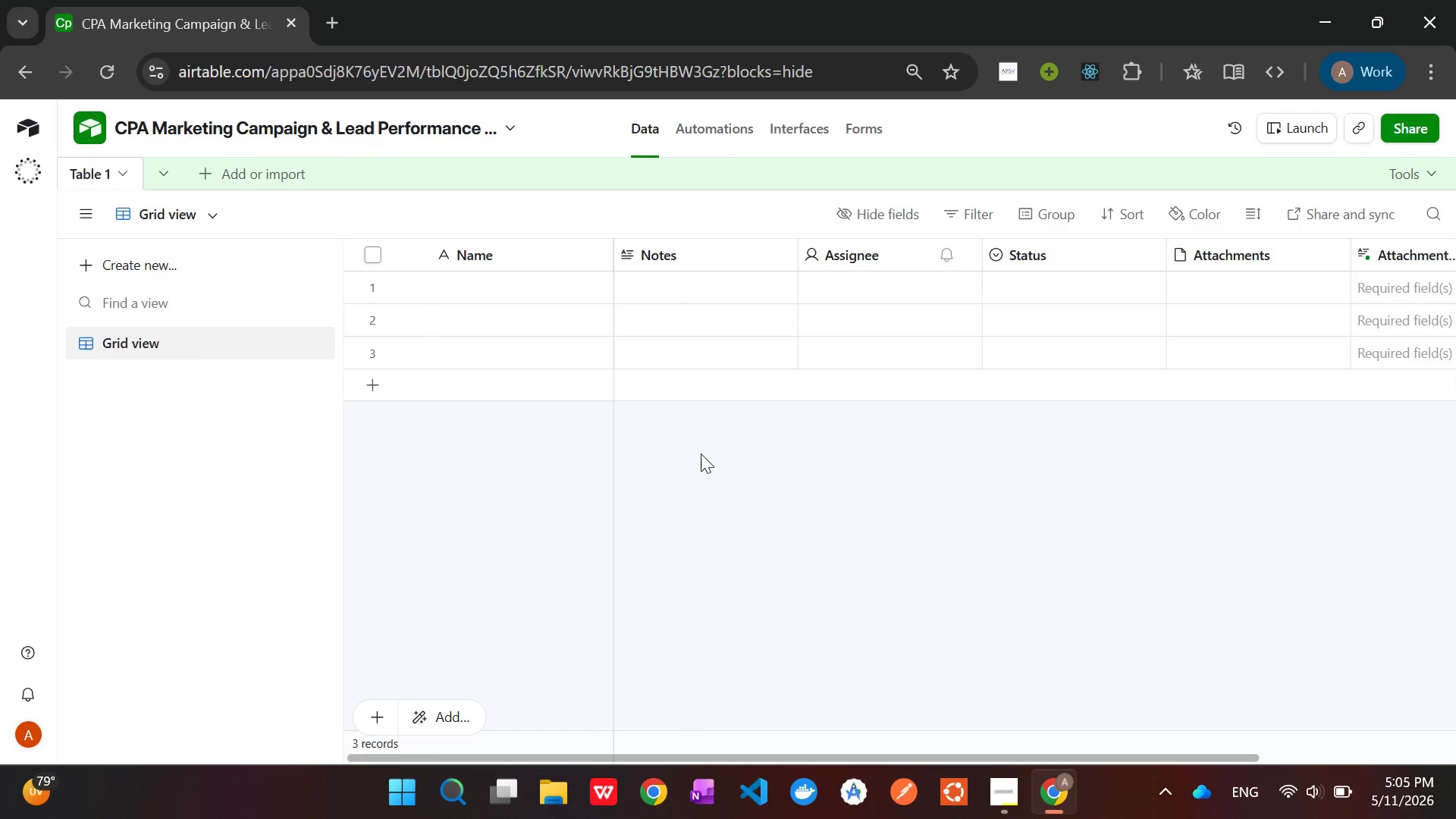 
left_click([224, 170])
 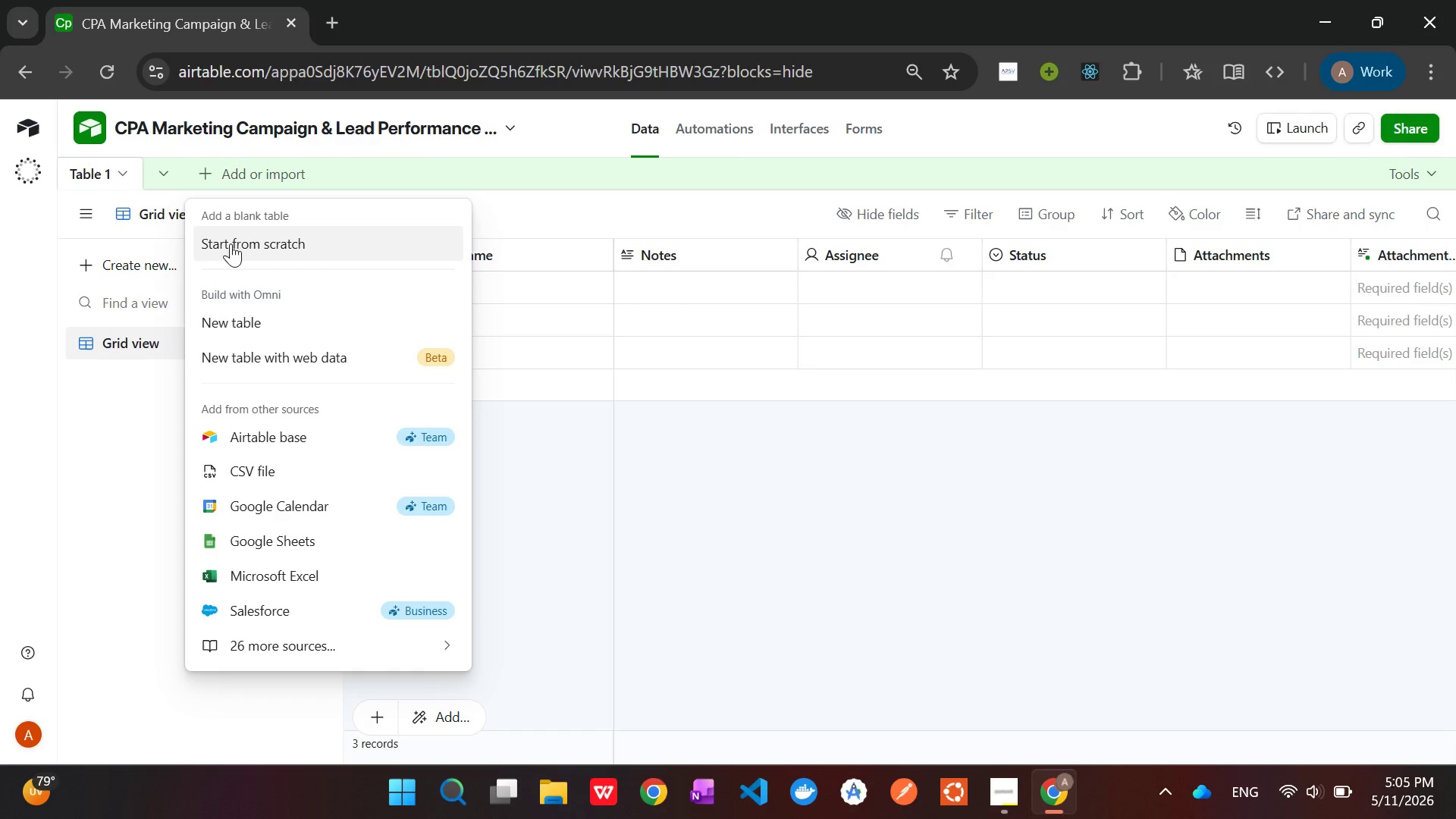 
left_click([296, 459])
 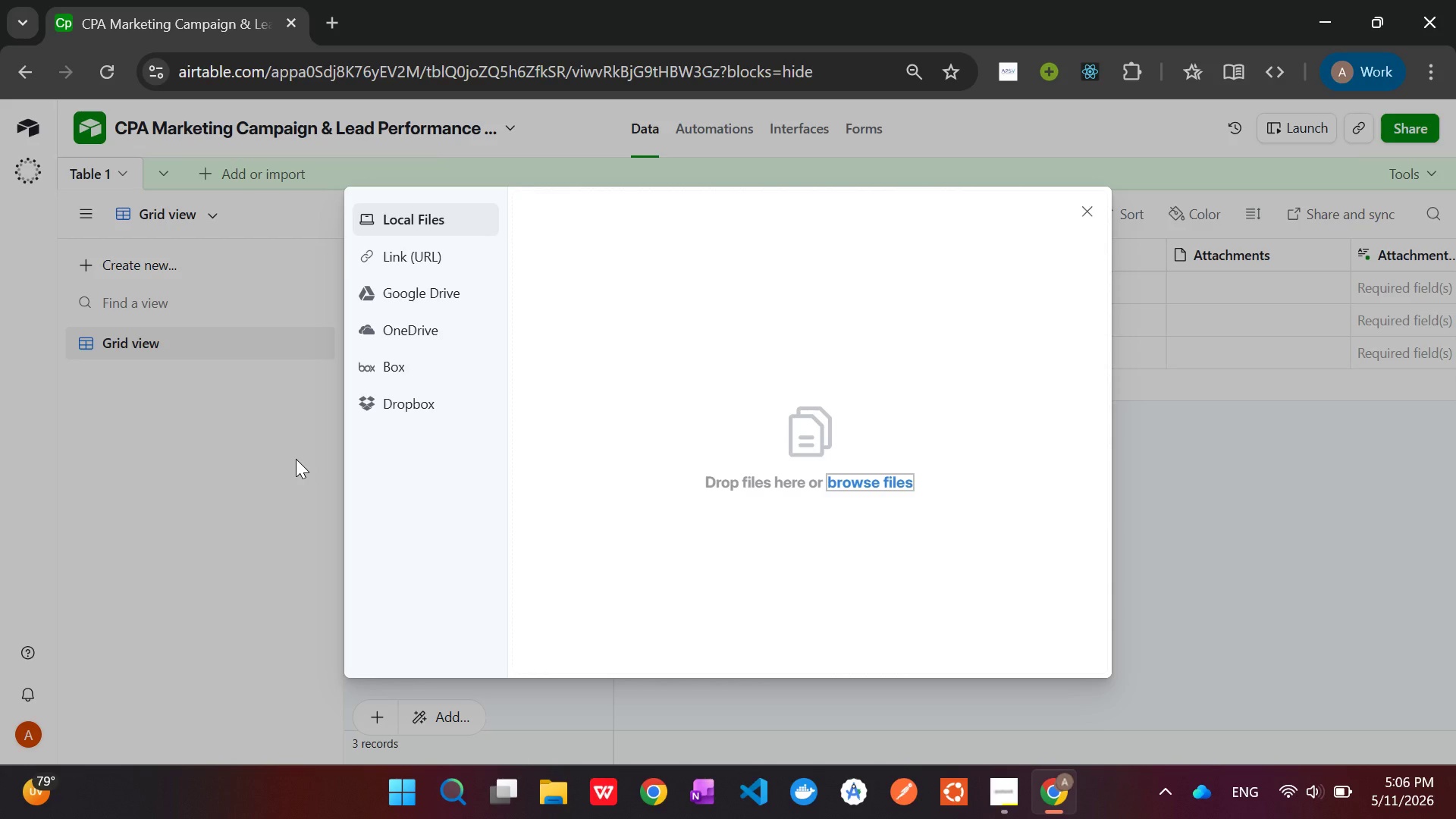 
wait(43.58)
 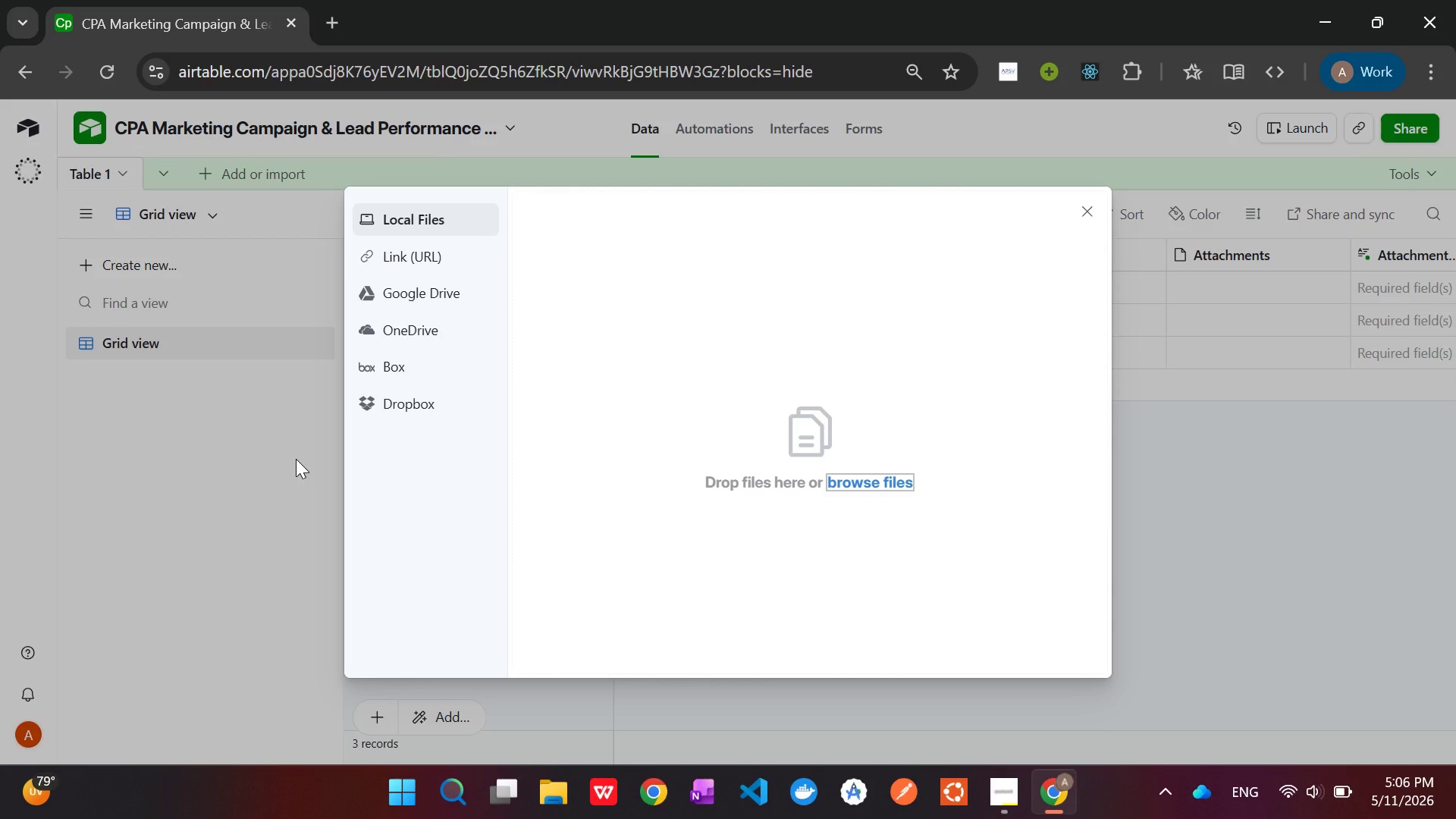 
left_click([1081, 202])
 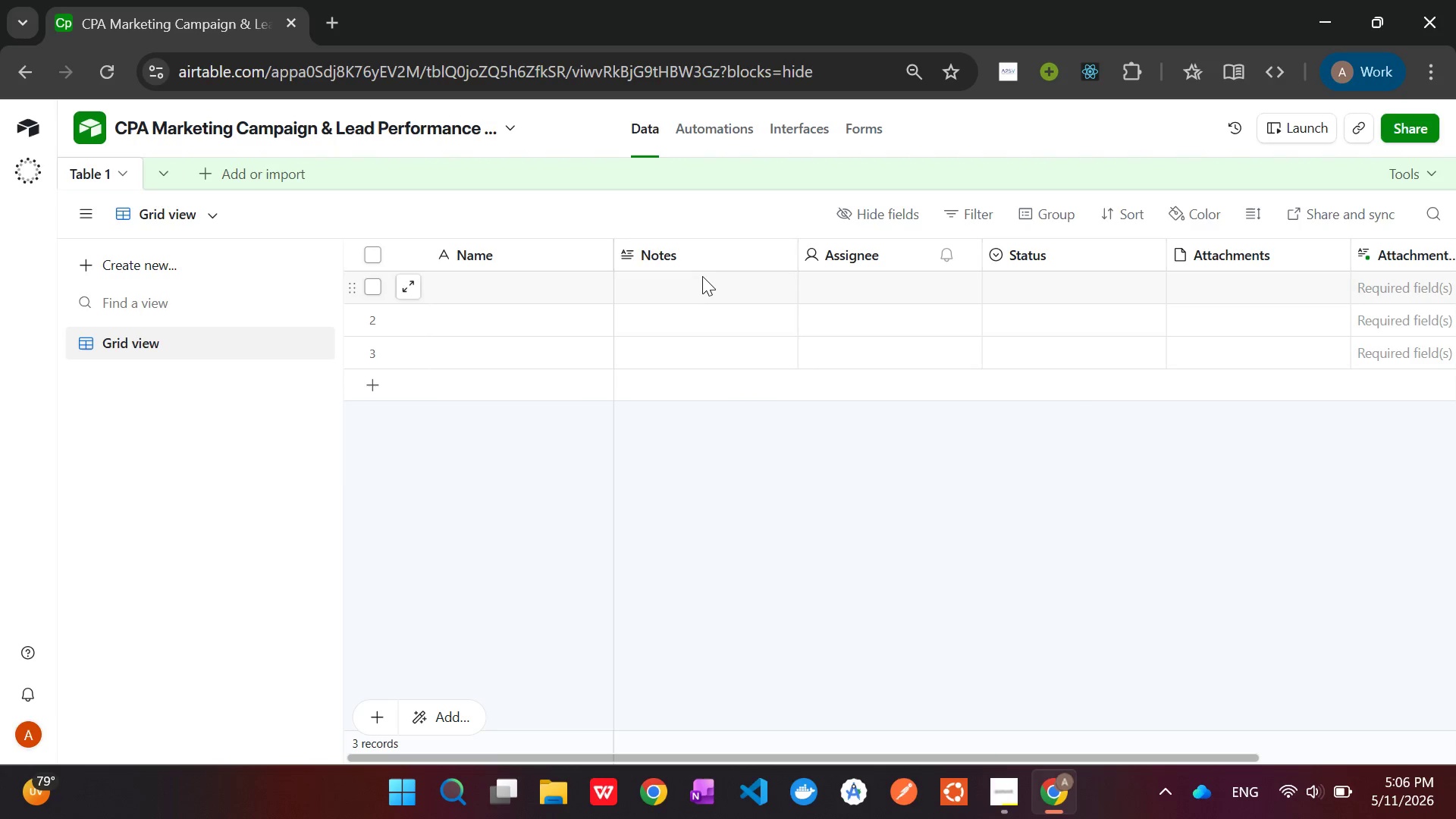 
hold_key(key=ControlLeft, duration=1.52)
left_click([692, 254])
 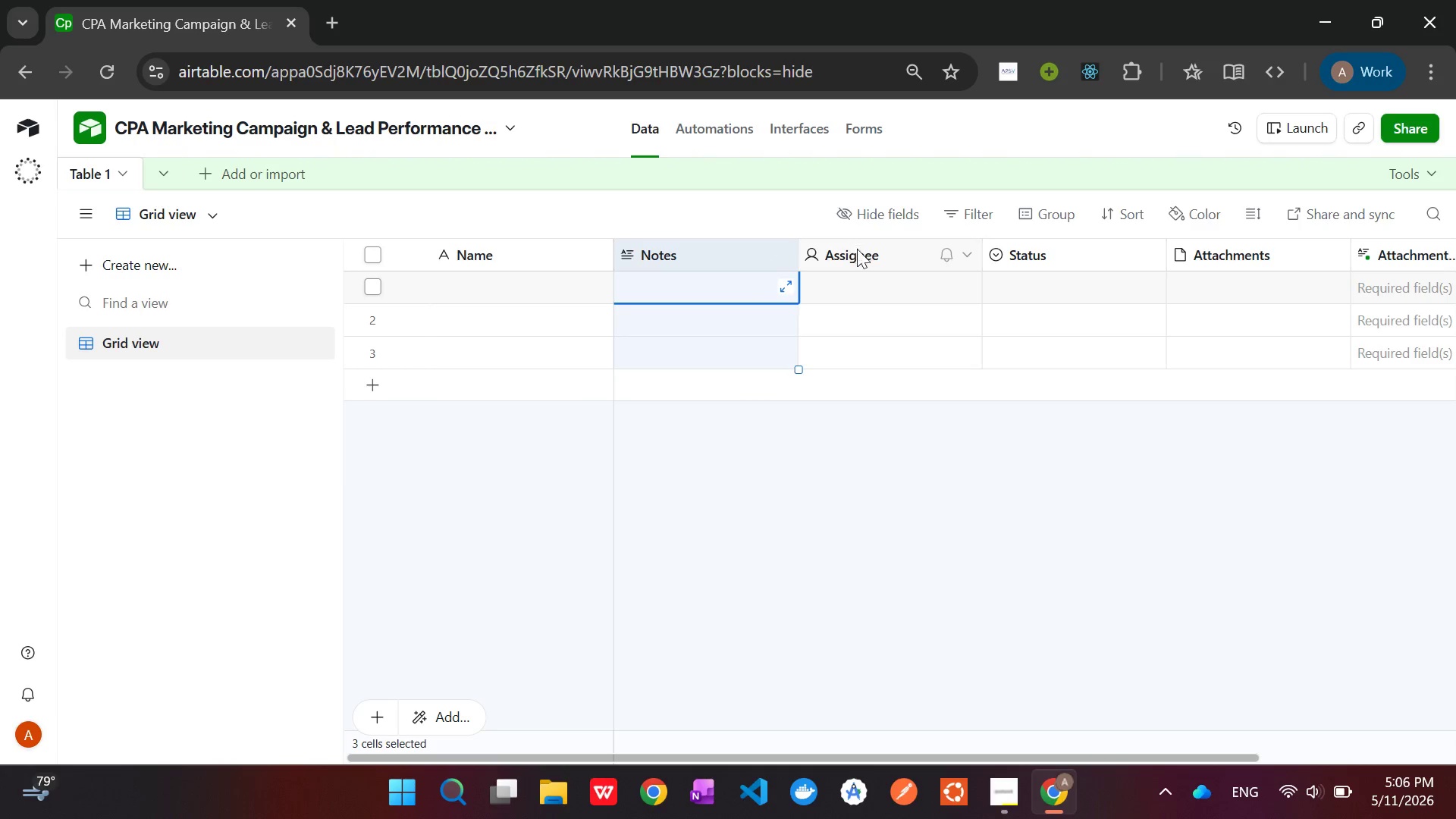 
left_click([865, 261])
 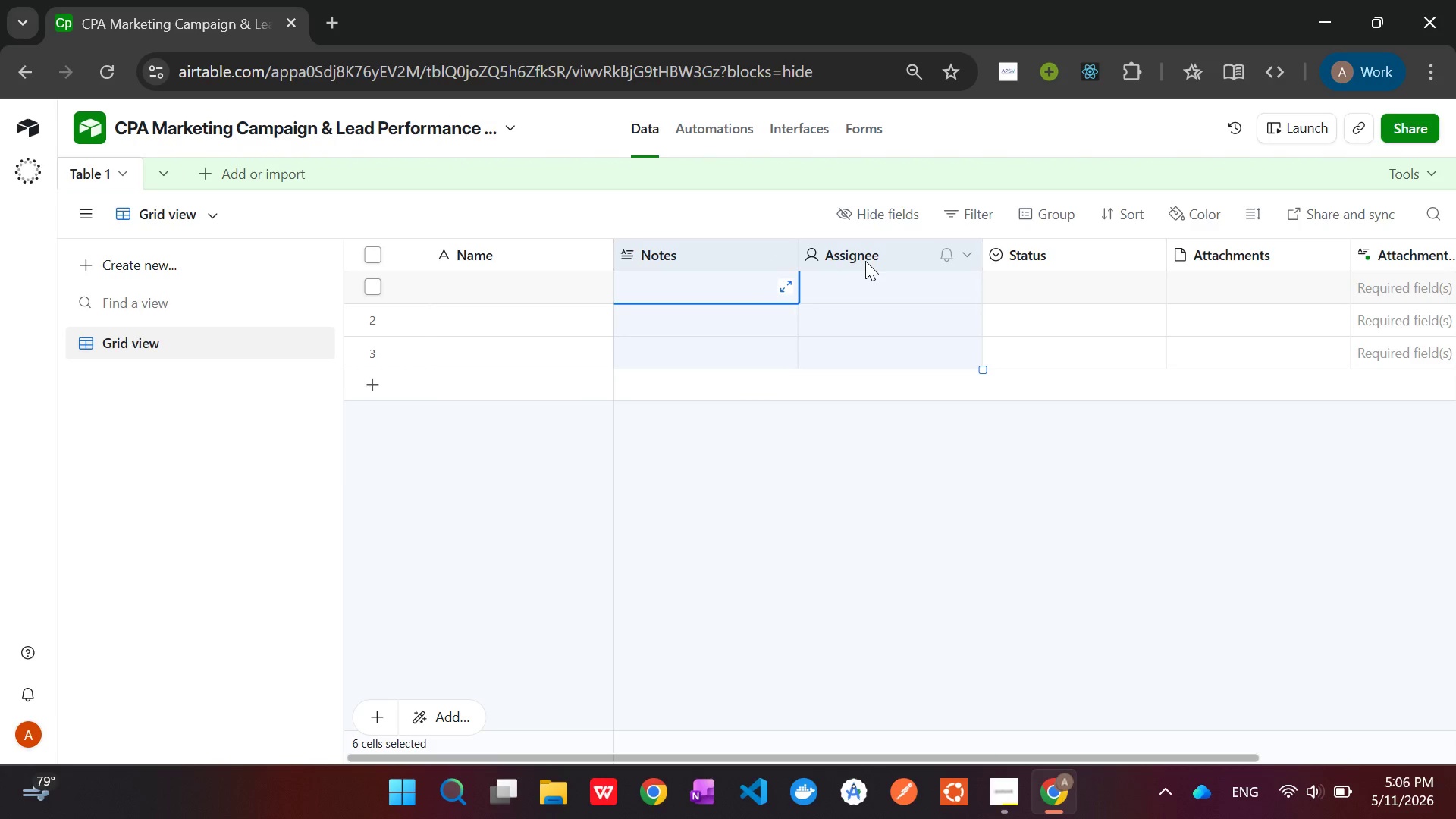 
hold_key(key=ControlLeft, duration=1.5)
left_click([1010, 247])
 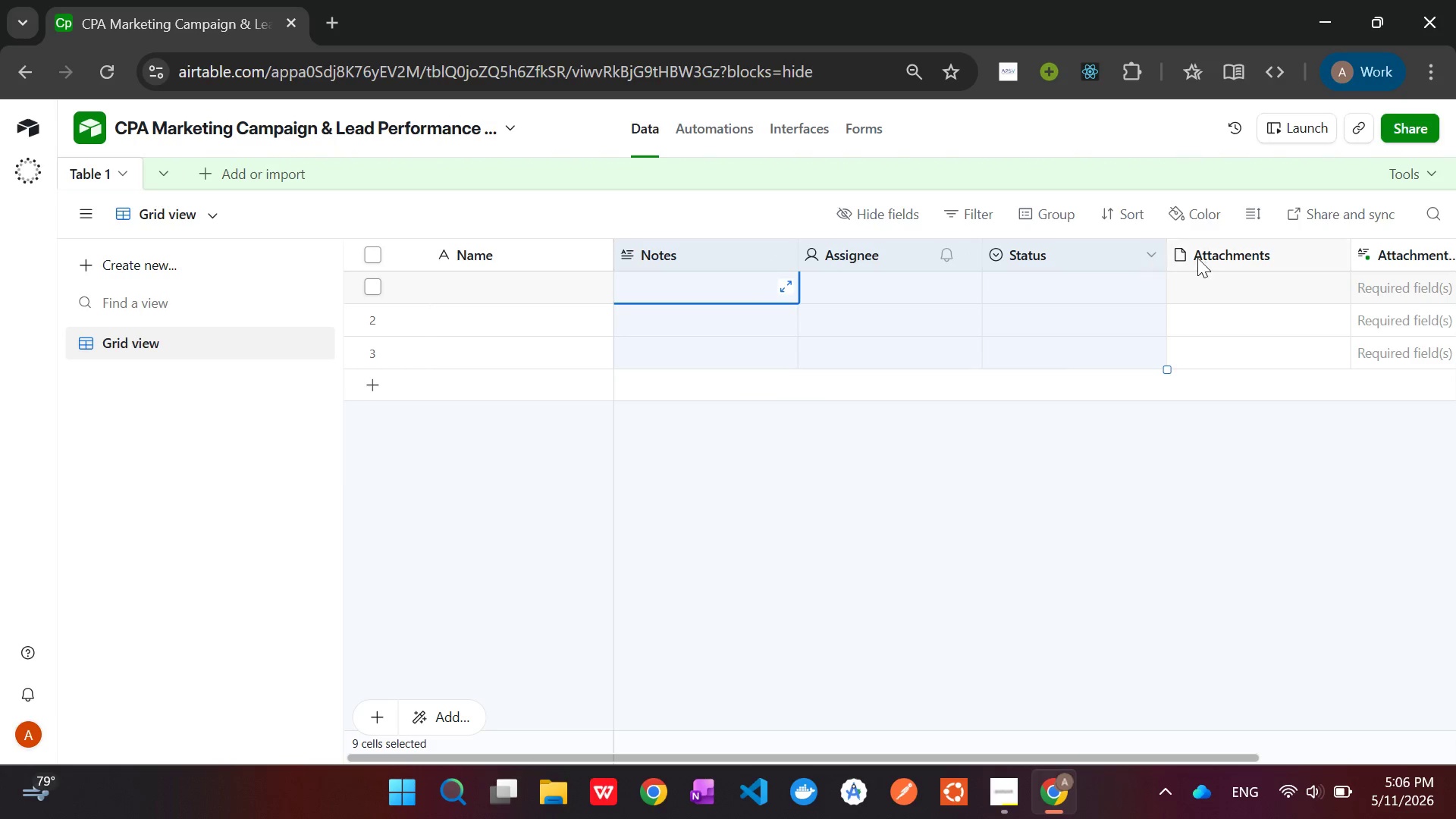 
hold_key(key=ControlLeft, duration=1.5)
 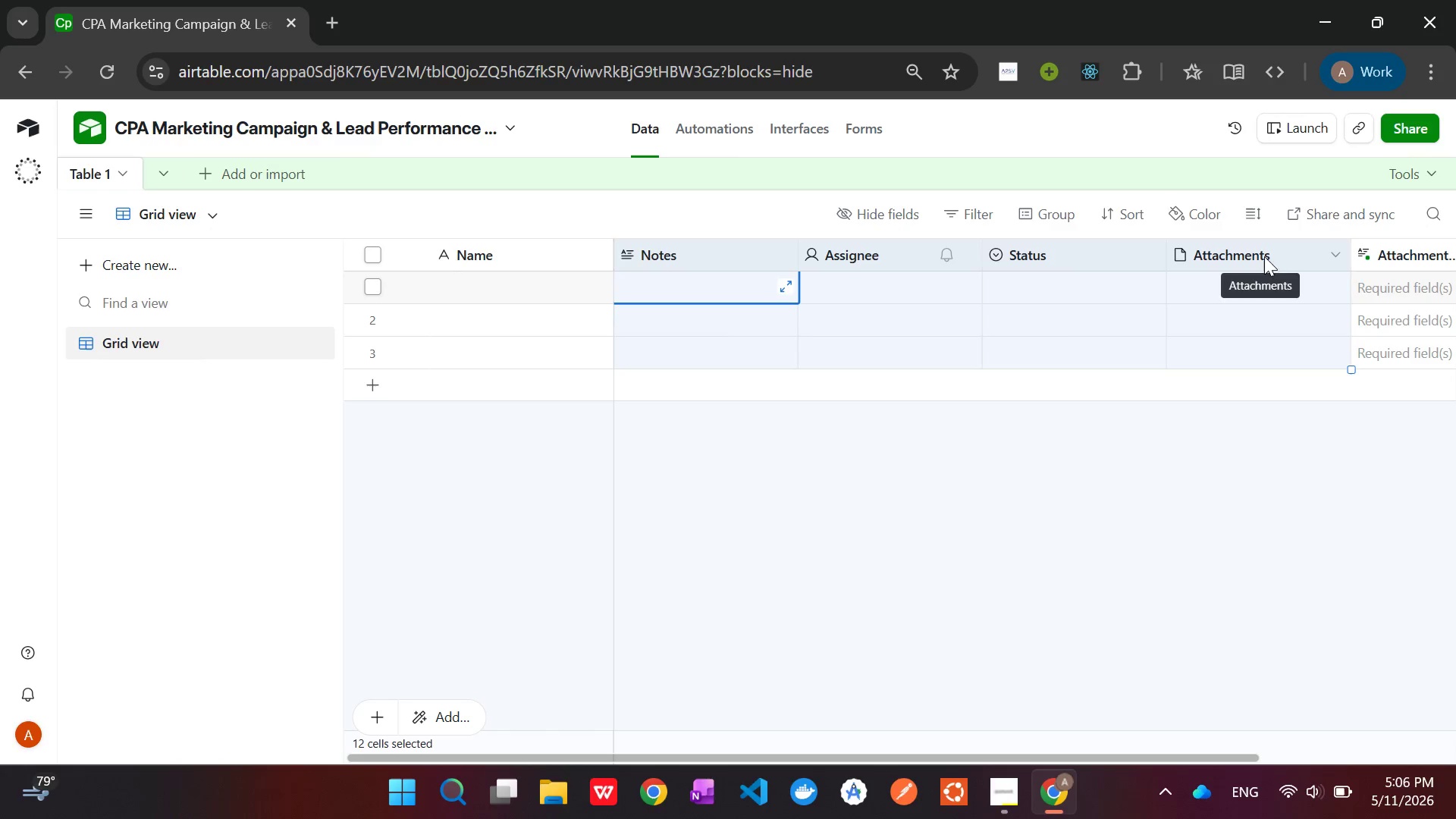 
hold_key(key=ControlLeft, duration=1.51)
left_click([1264, 256])
 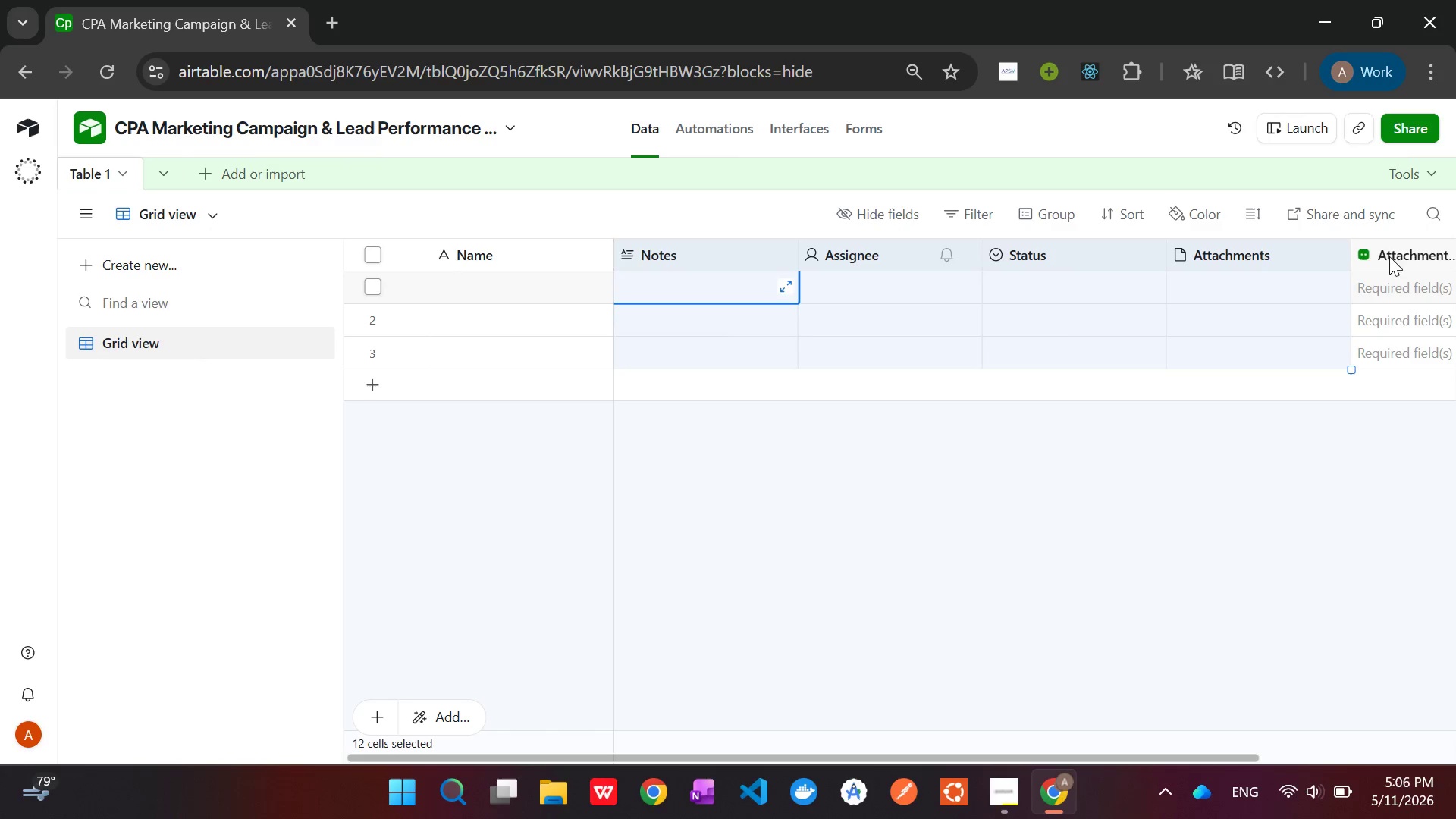 
left_click([1406, 249])
 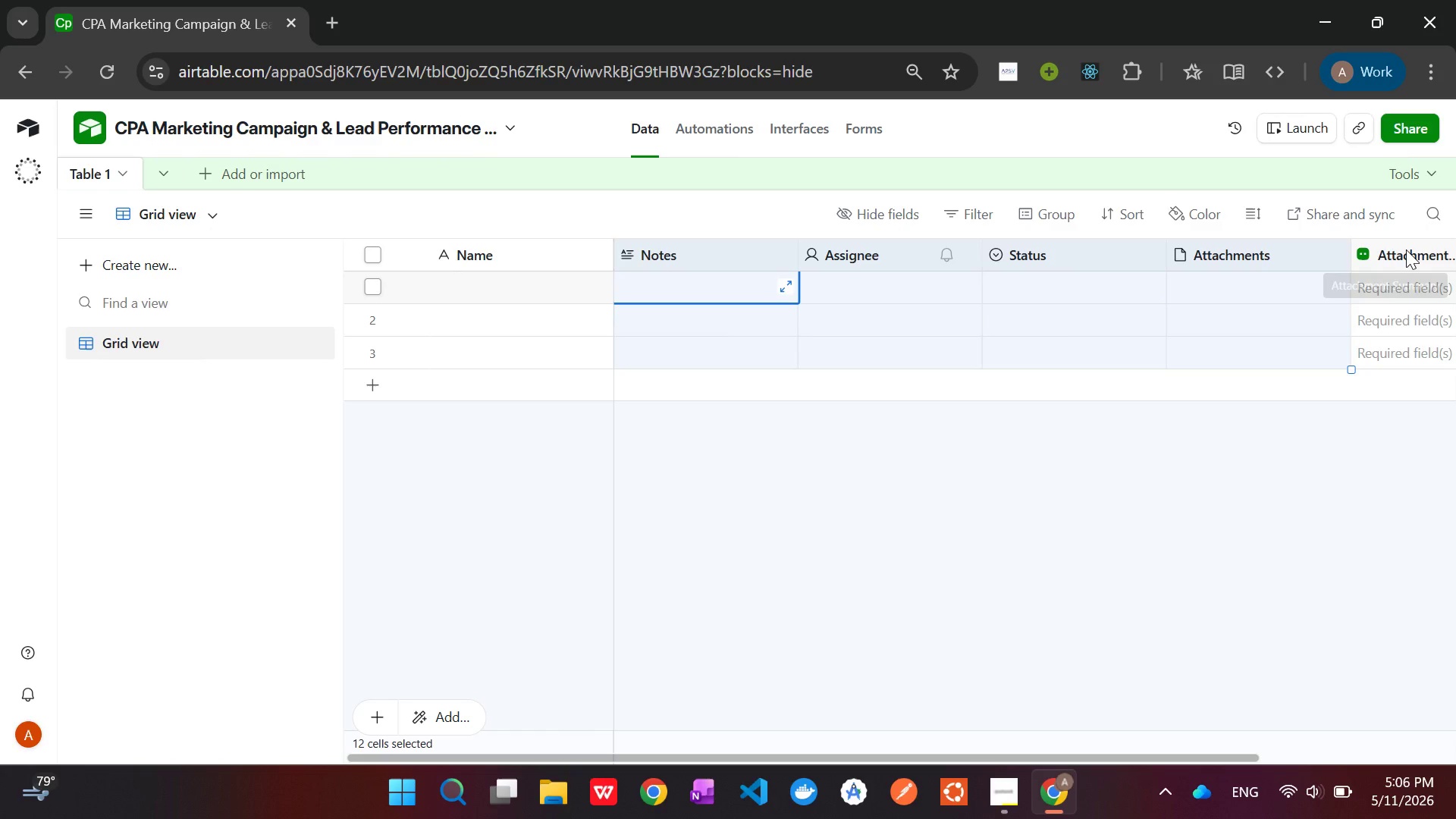 
hold_key(key=ControlLeft, duration=0.47)
 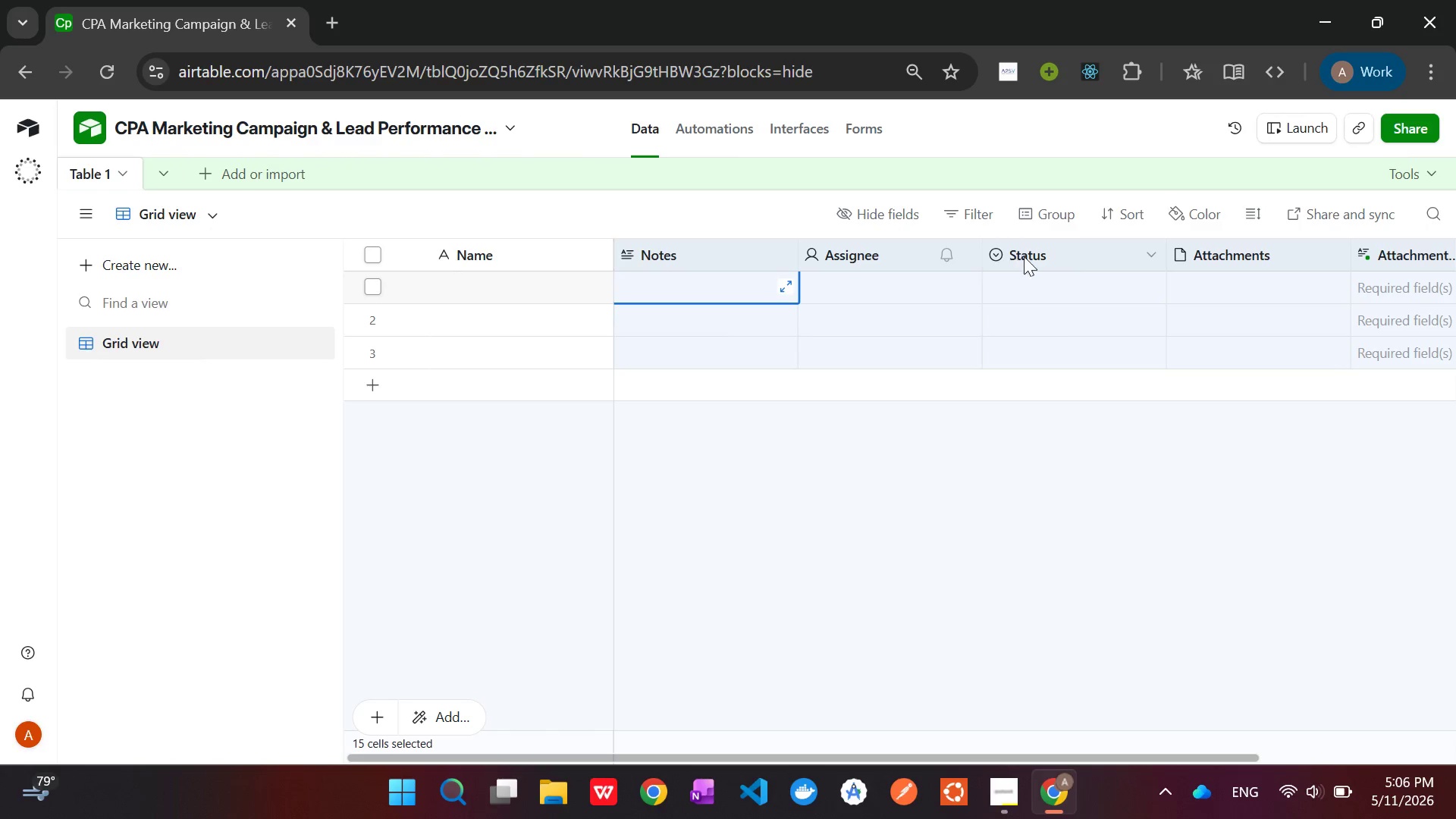 
right_click([1034, 256])
 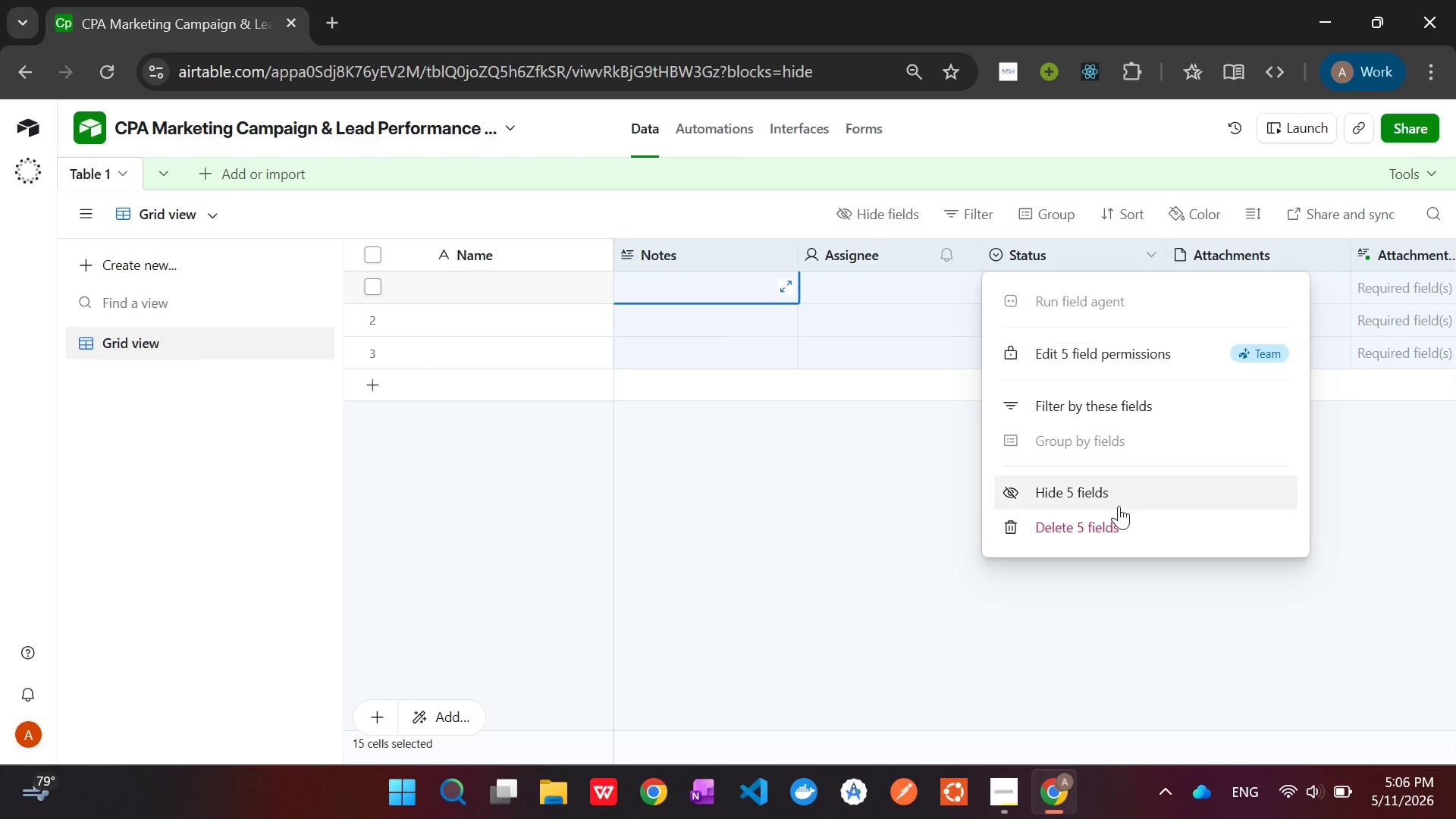 
left_click([1123, 516])
 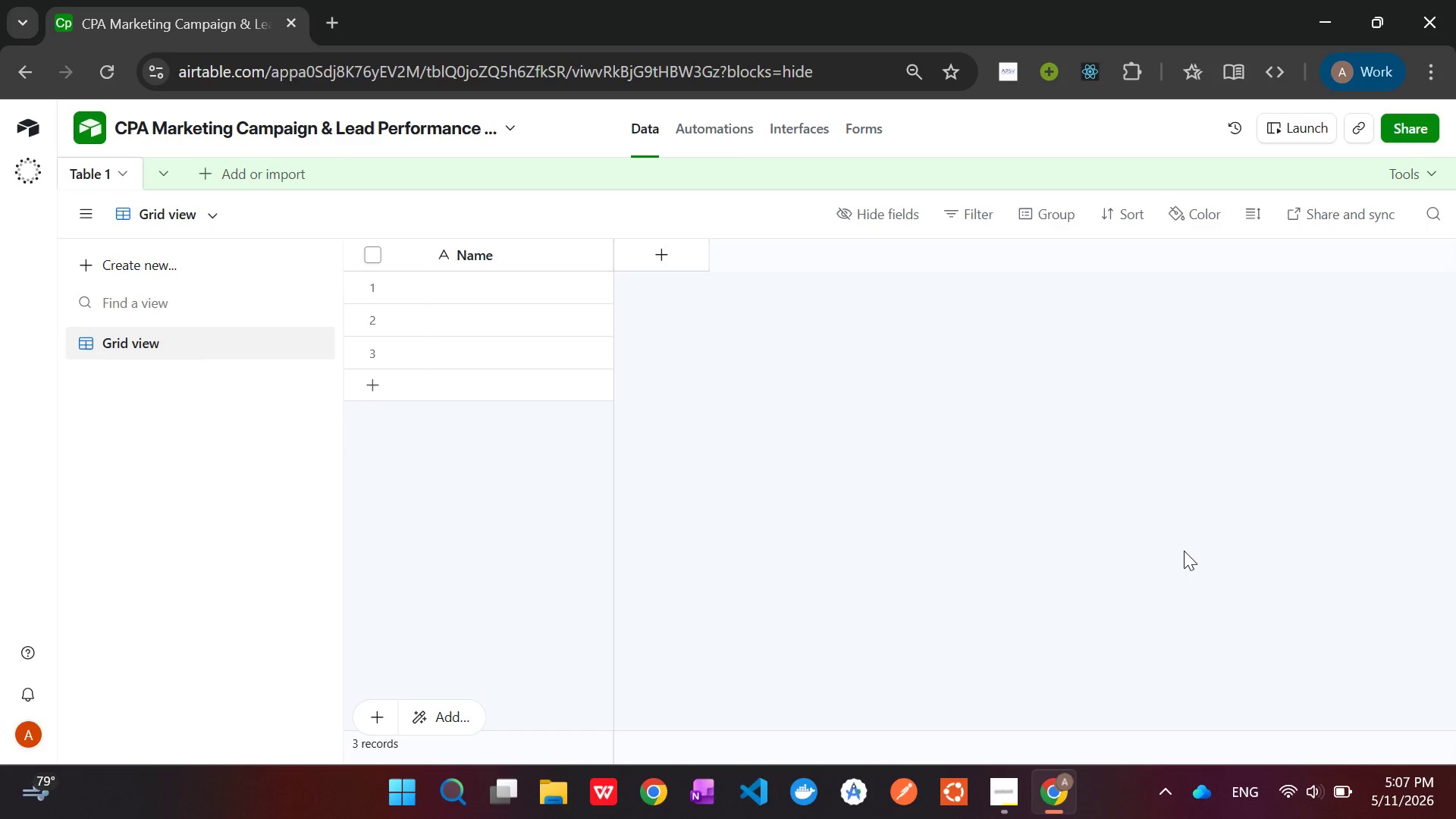 
wait(65.95)
 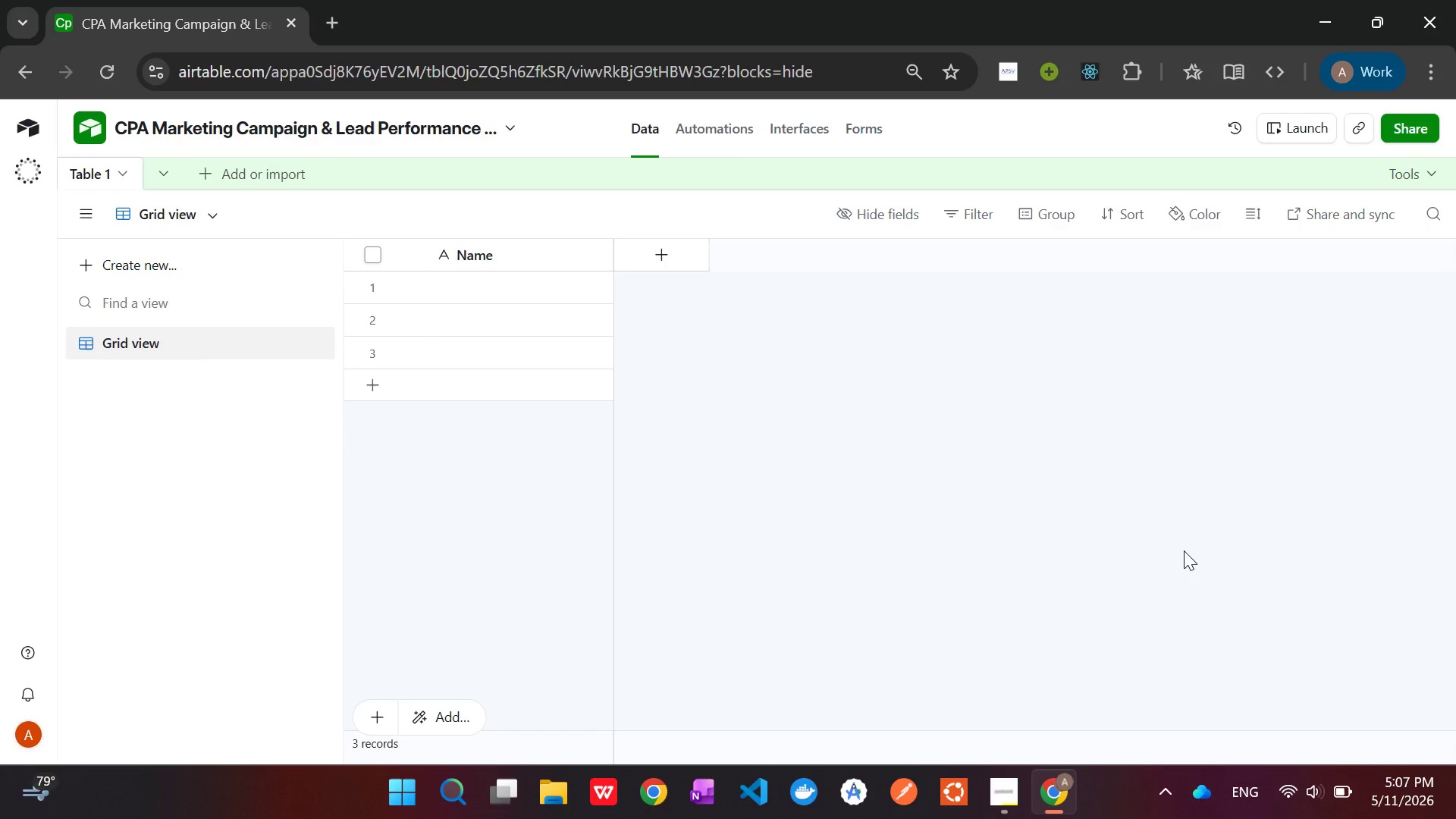 
double_click([74, 171])
 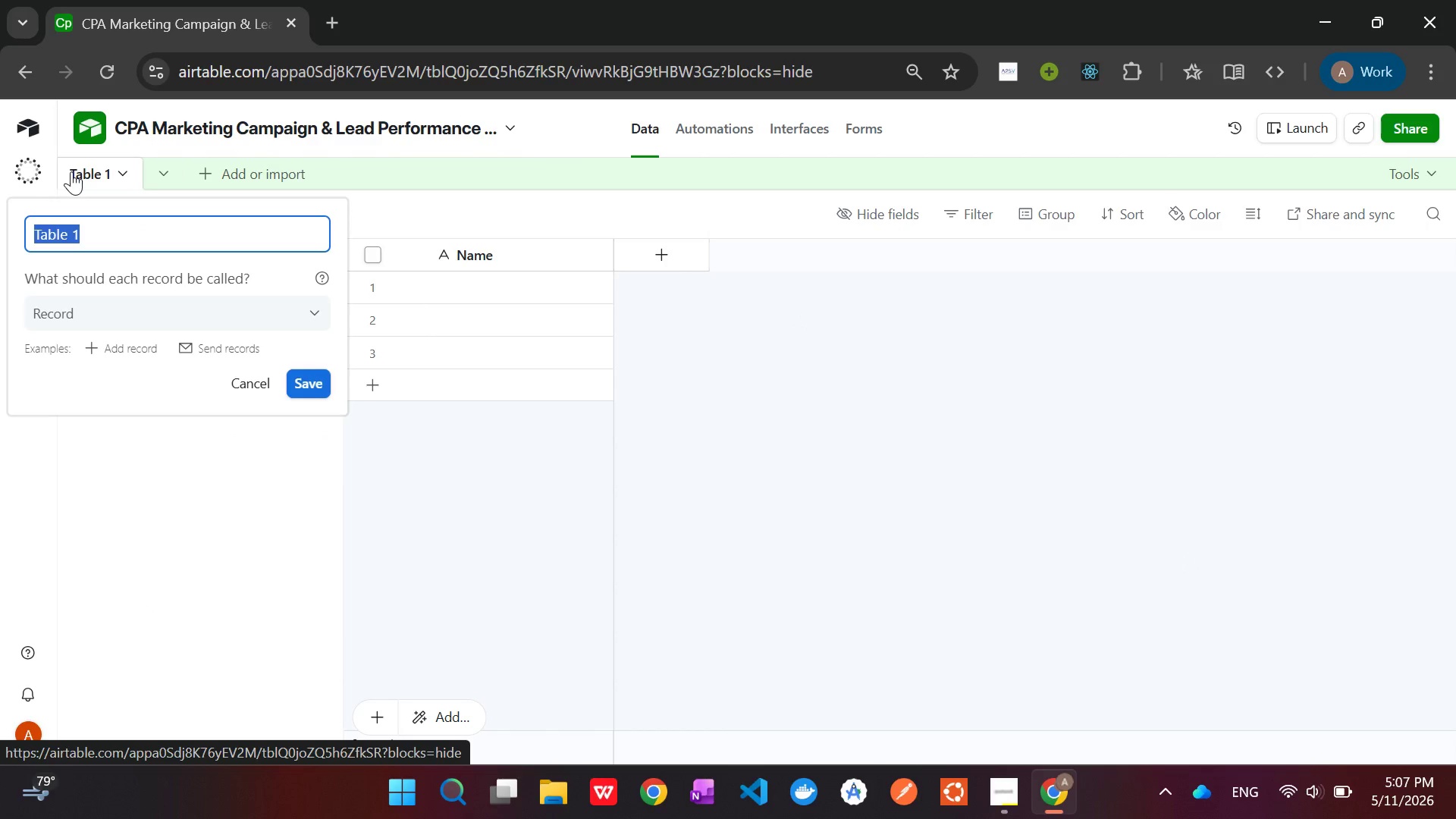 
key(Backspace)
type(Lead Performance)
 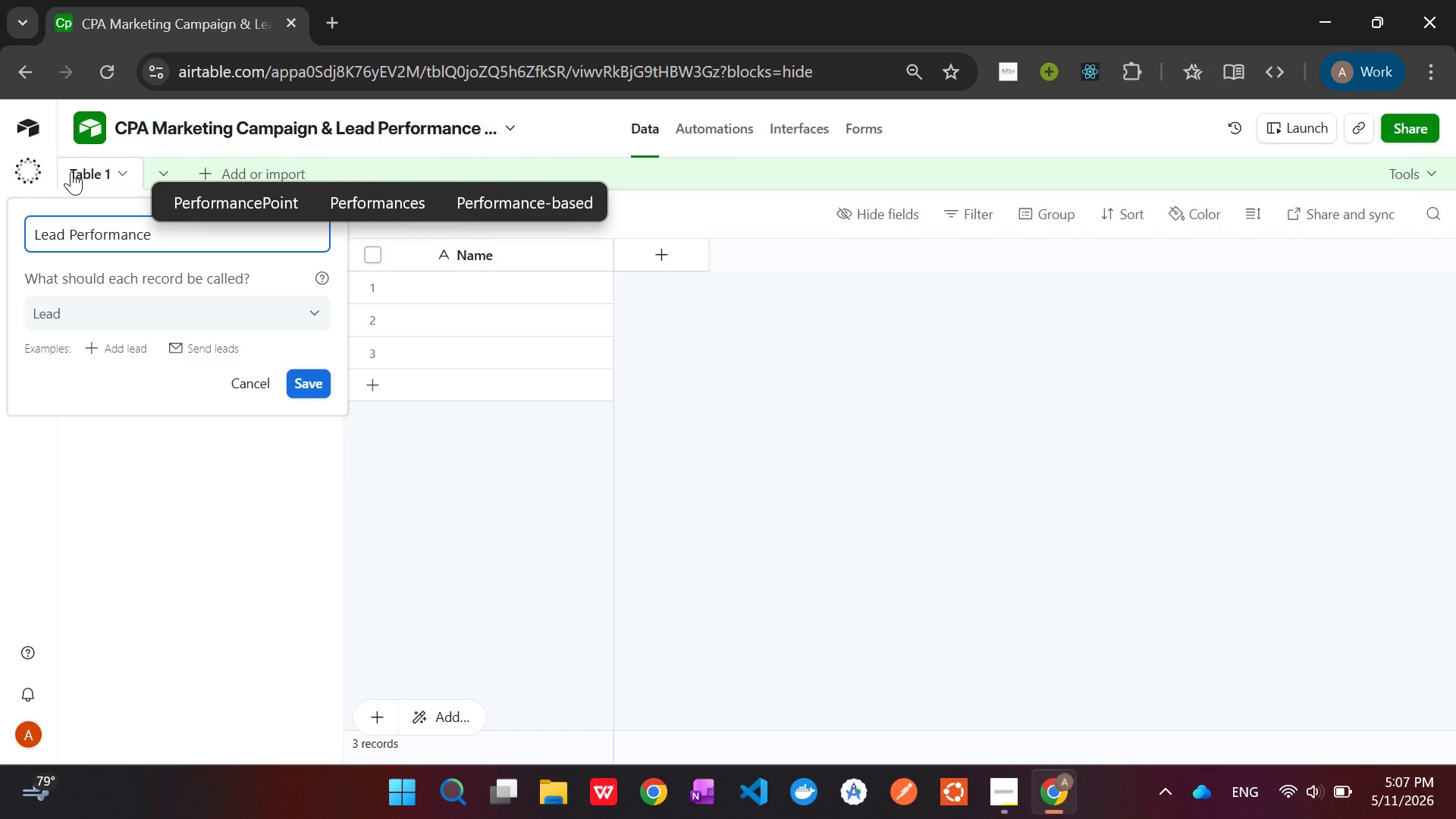 
key(Enter)
 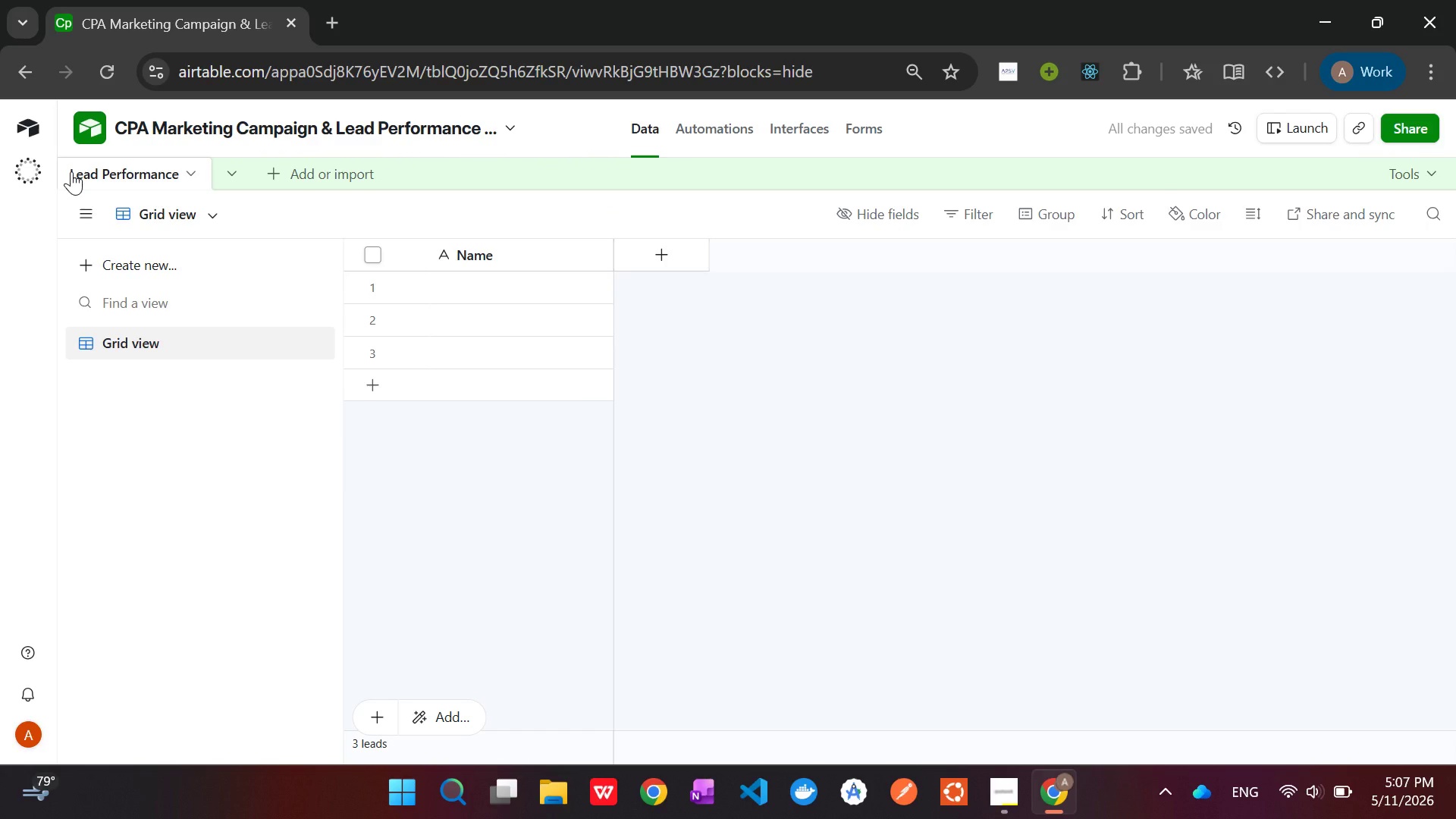 
wait(11.48)
 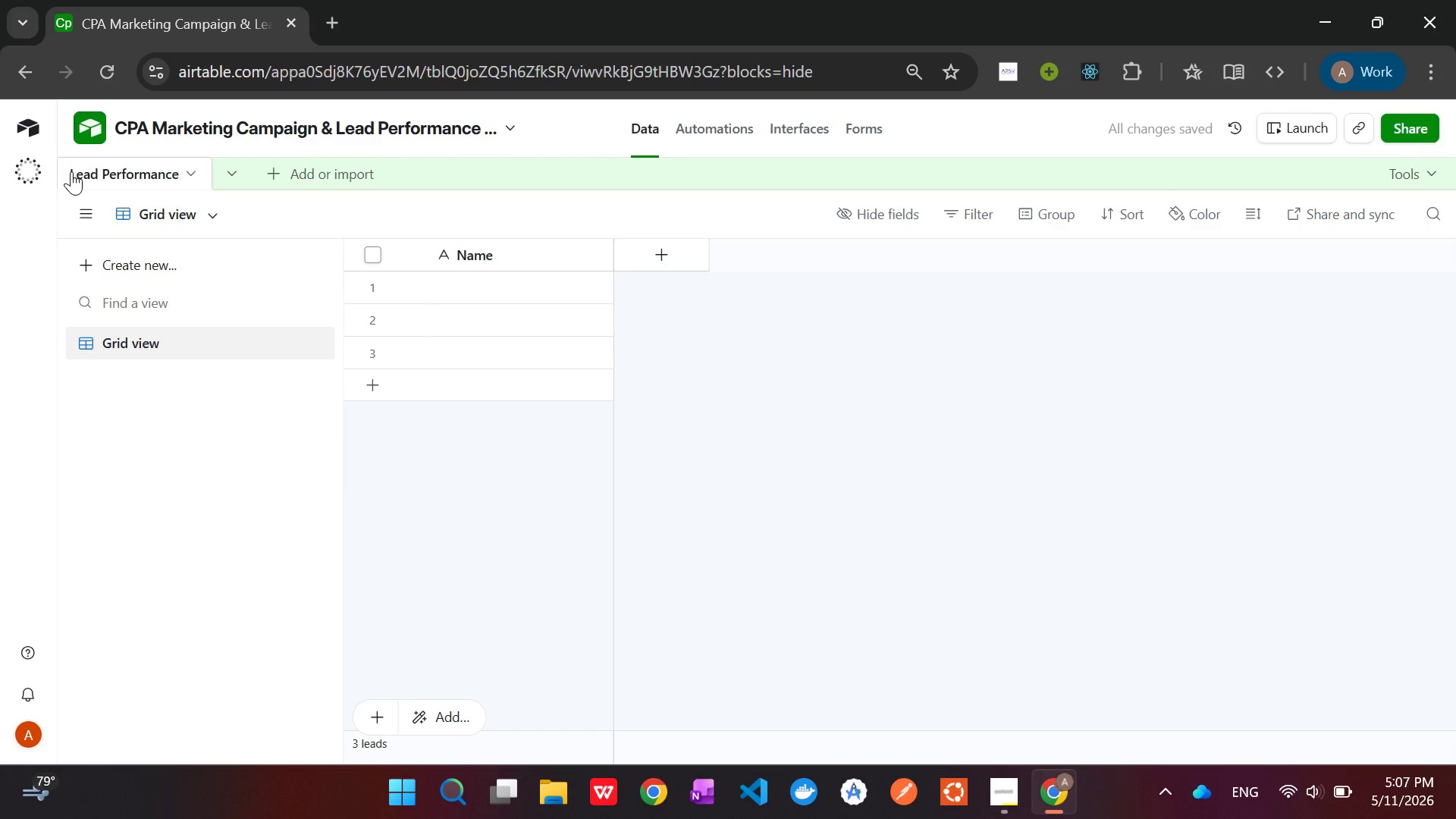 
double_click([465, 253])
 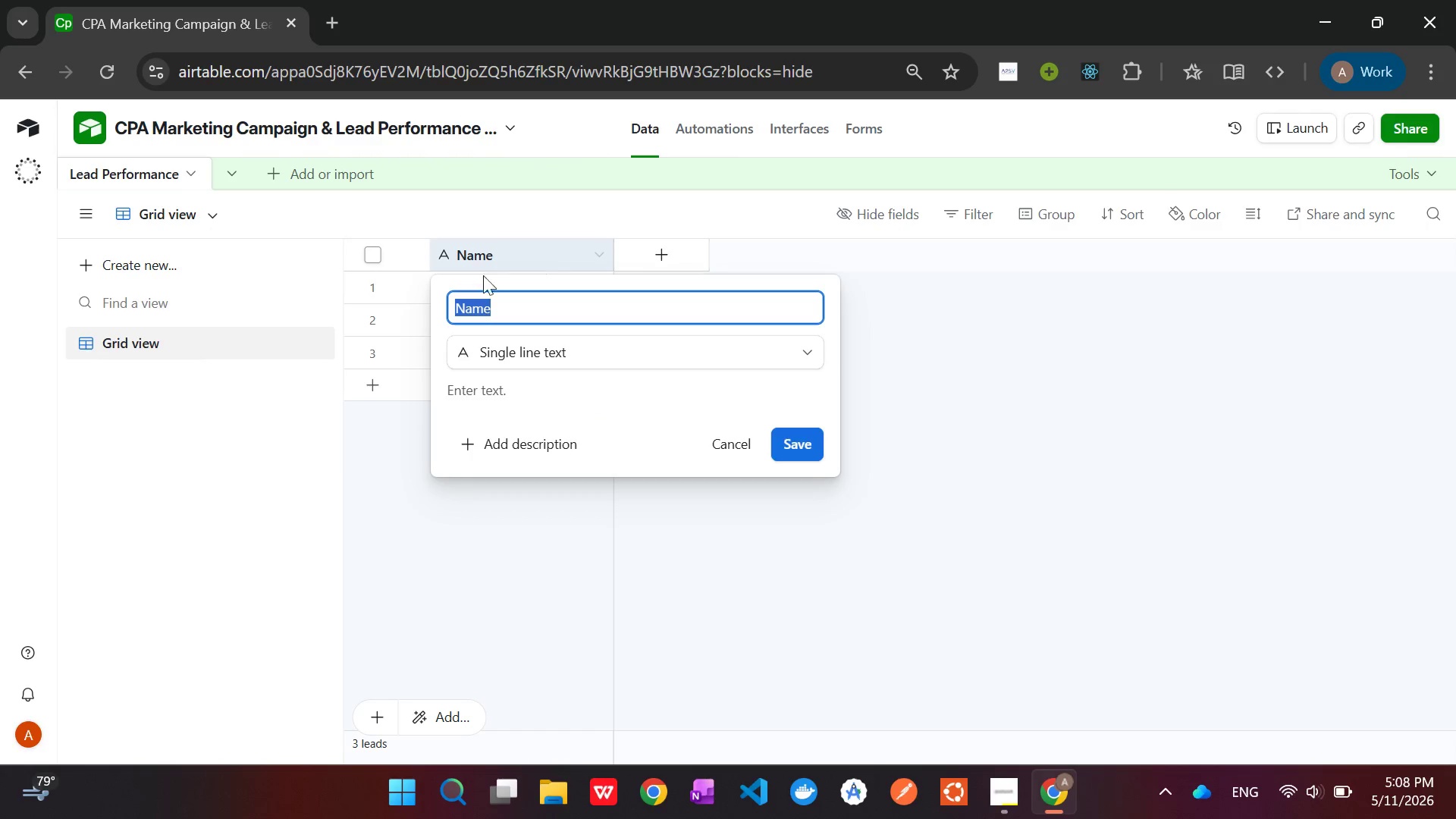 
left_click([509, 303])
 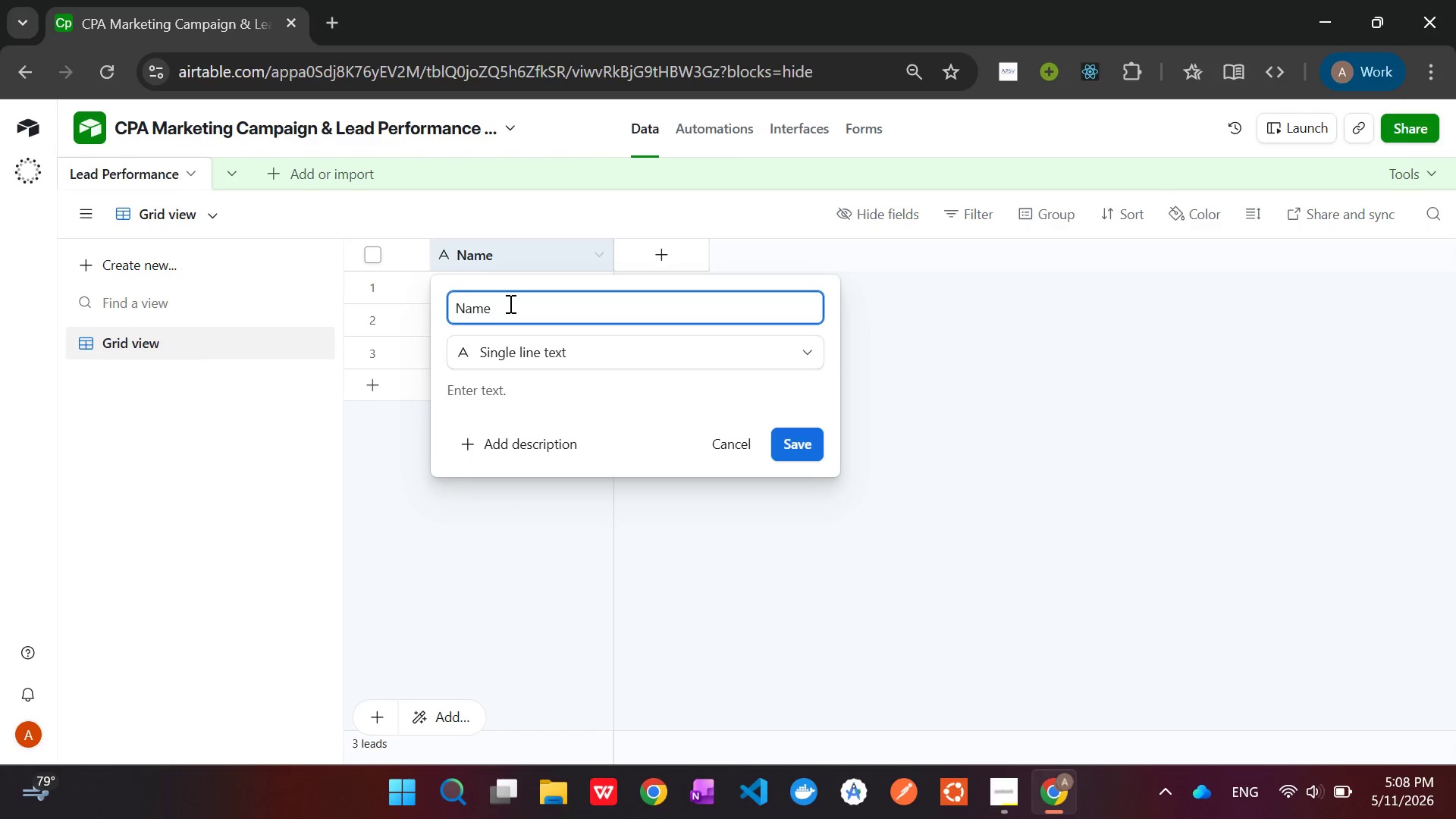 
hold_key(key=ArrowLeft, duration=0.73)
 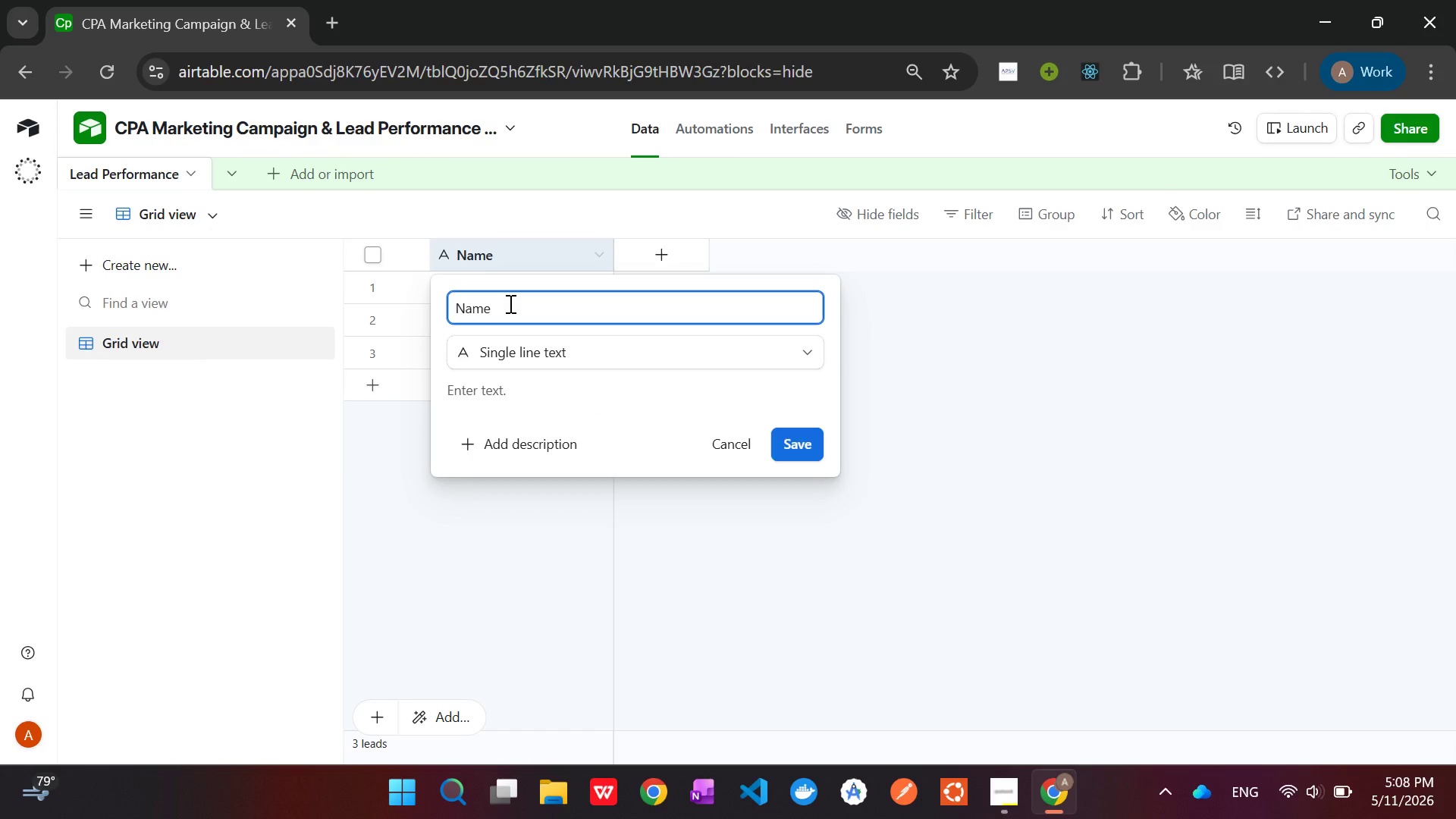 
type(Cam)
 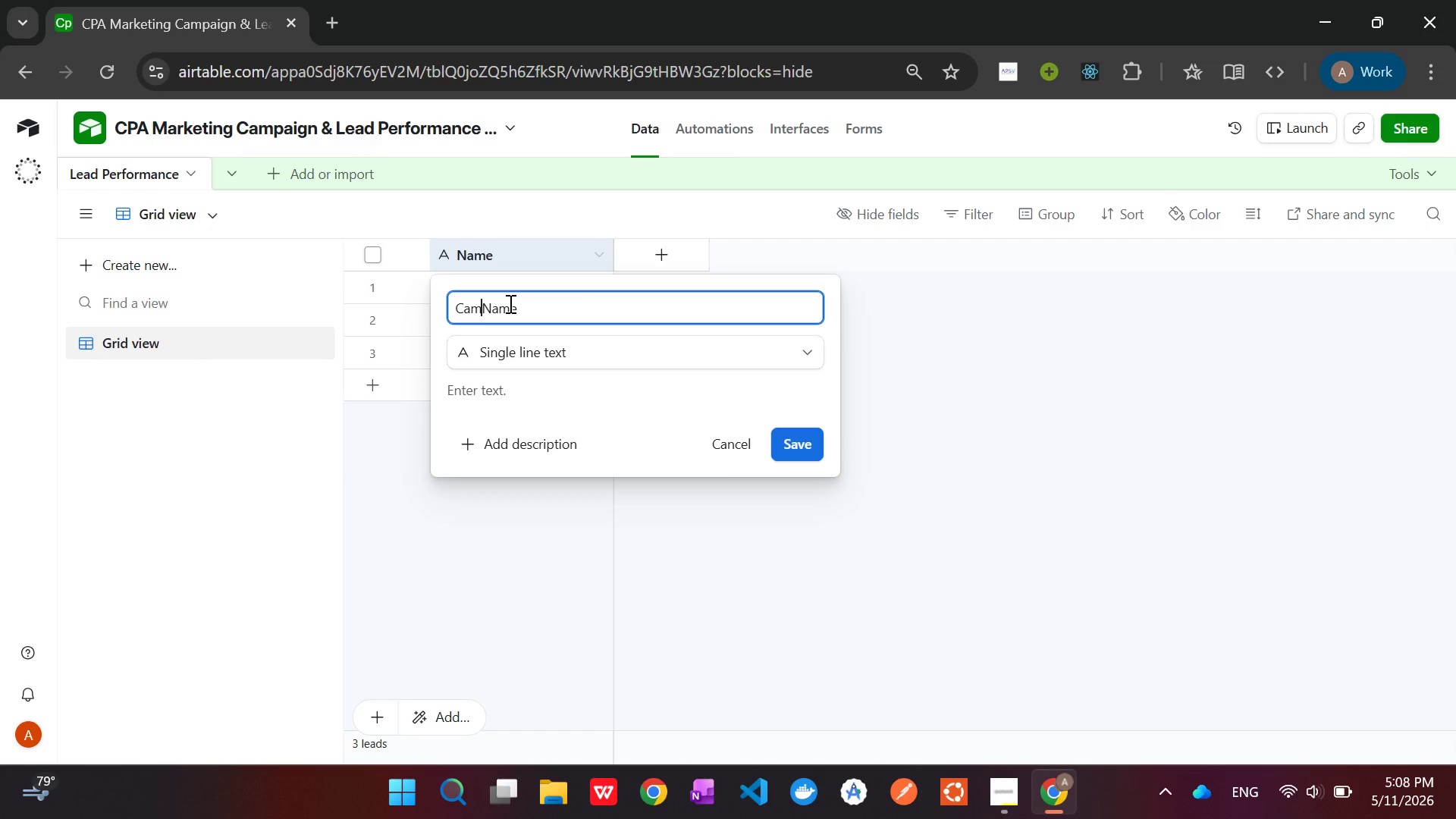 
wait(6.06)
 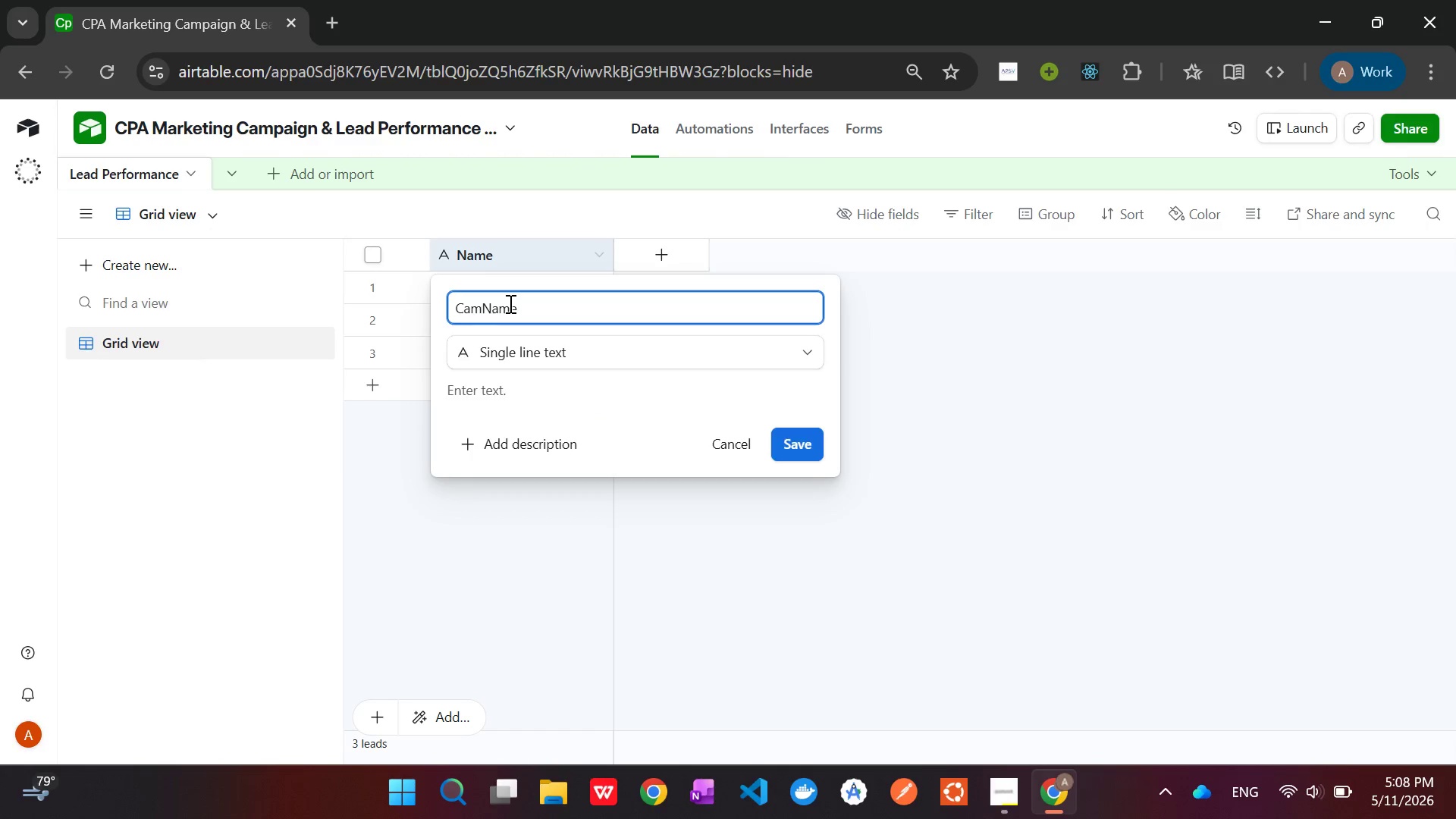 
type(paign )
 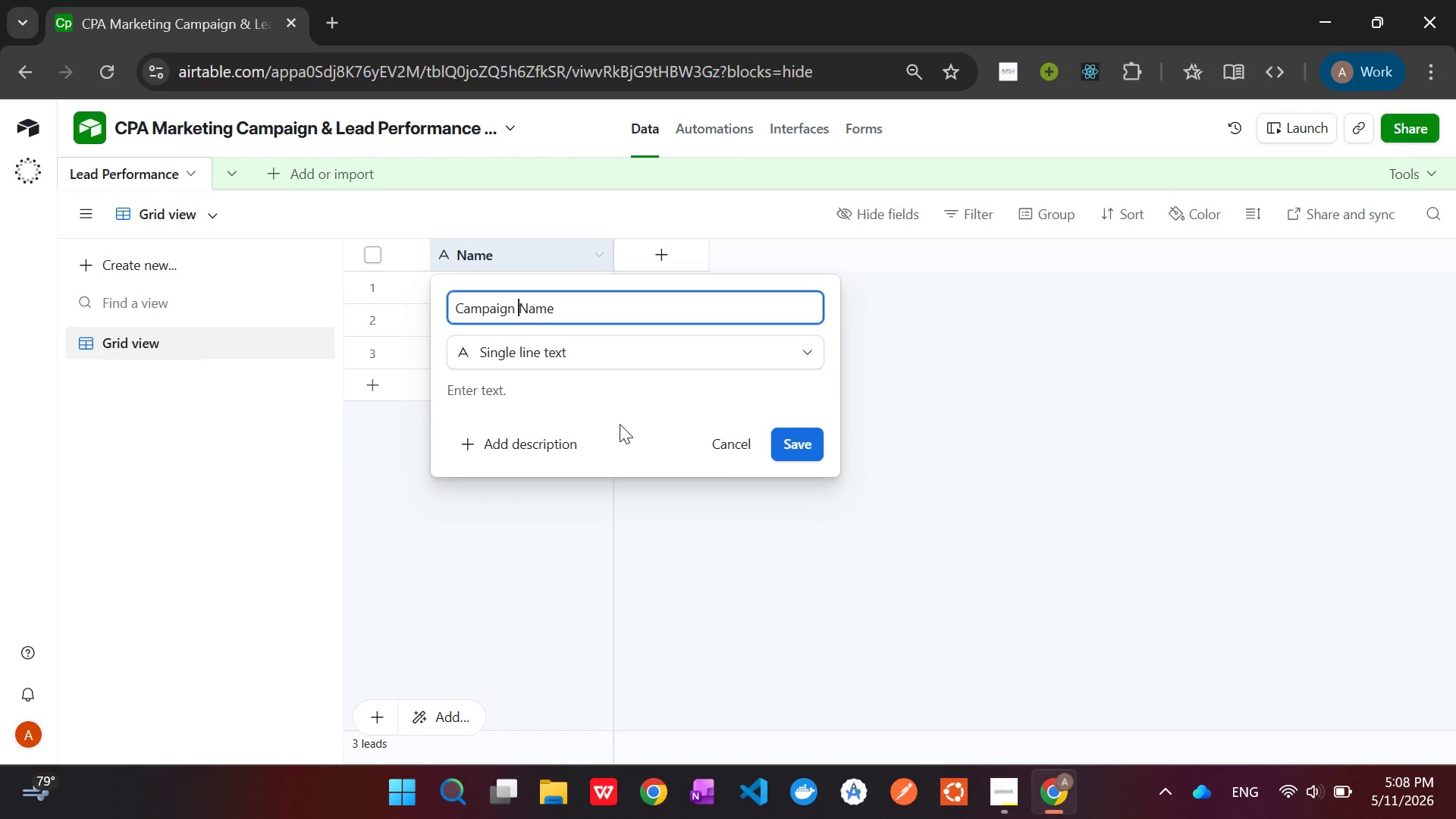 
wait(5.97)
 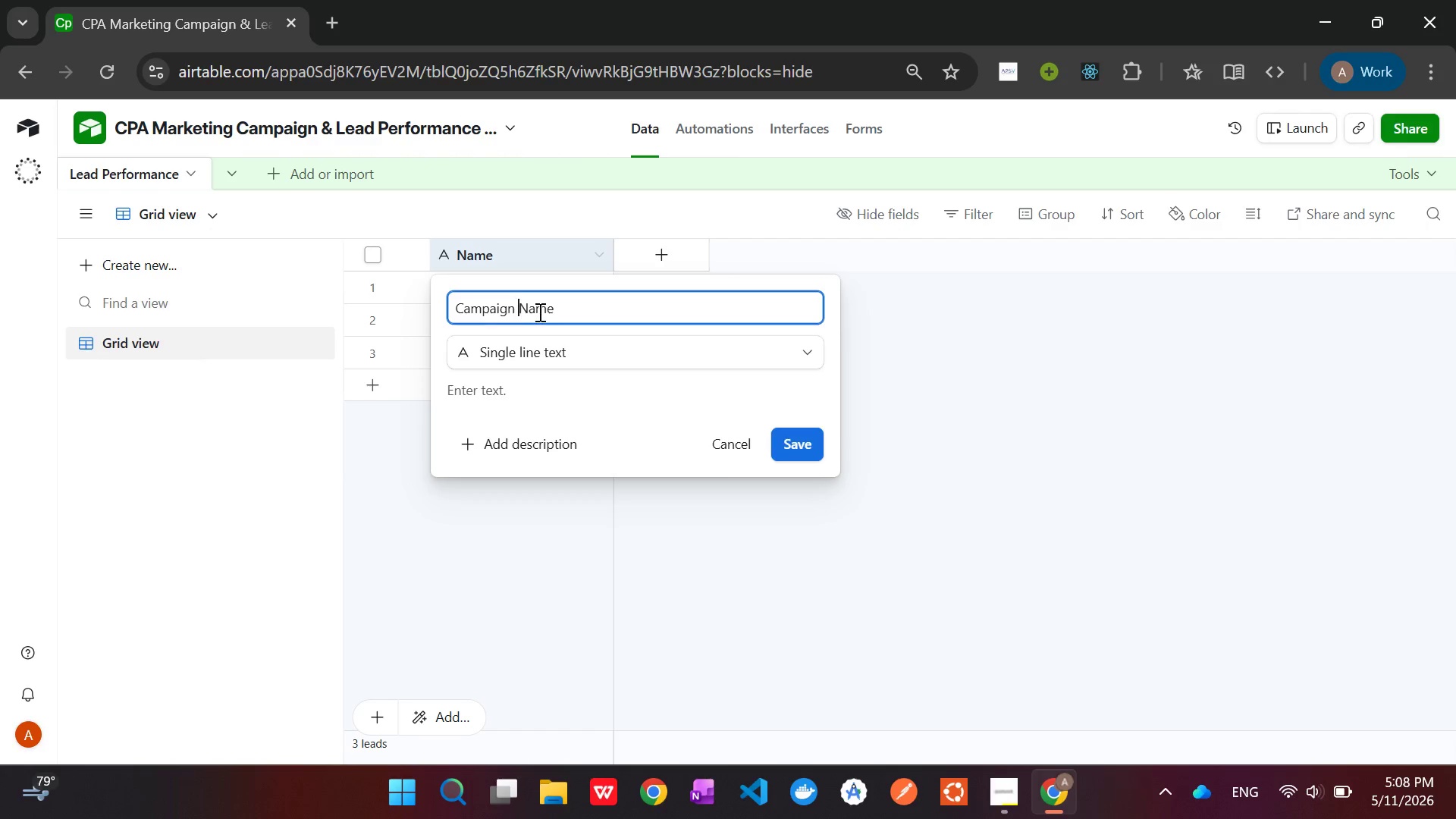 
key(Enter)
 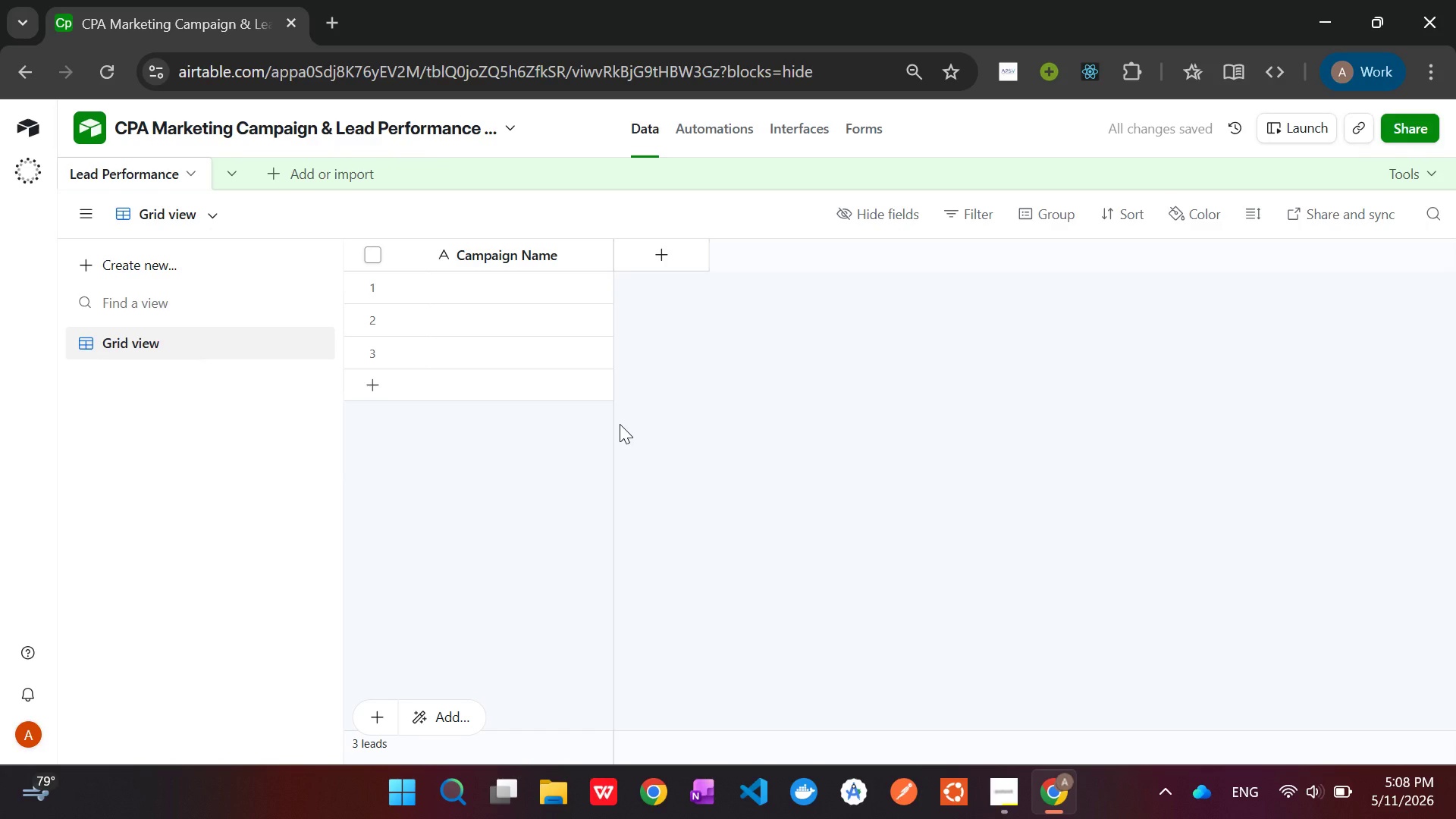 
wait(7.08)
 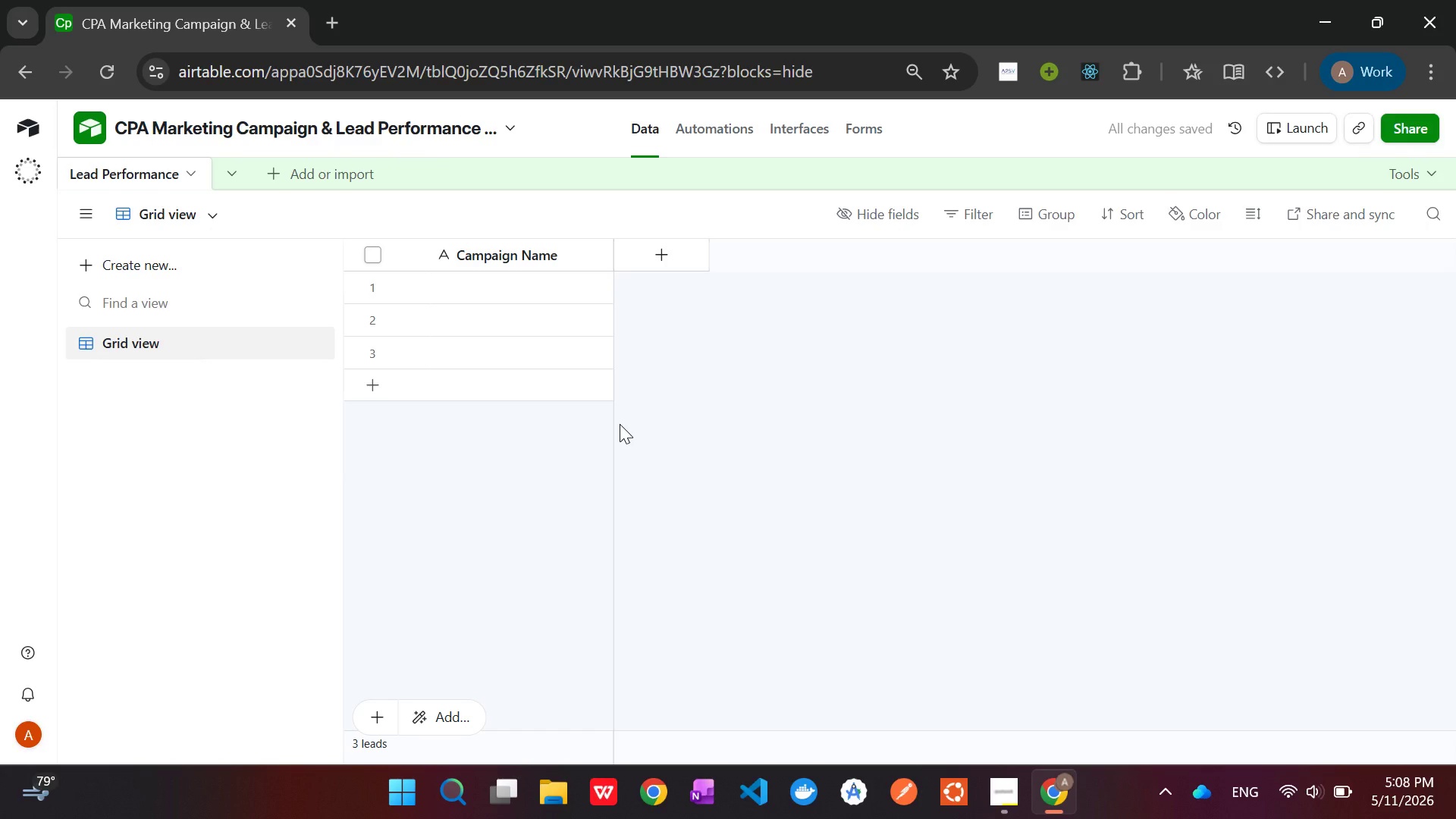 
left_click([654, 253])
 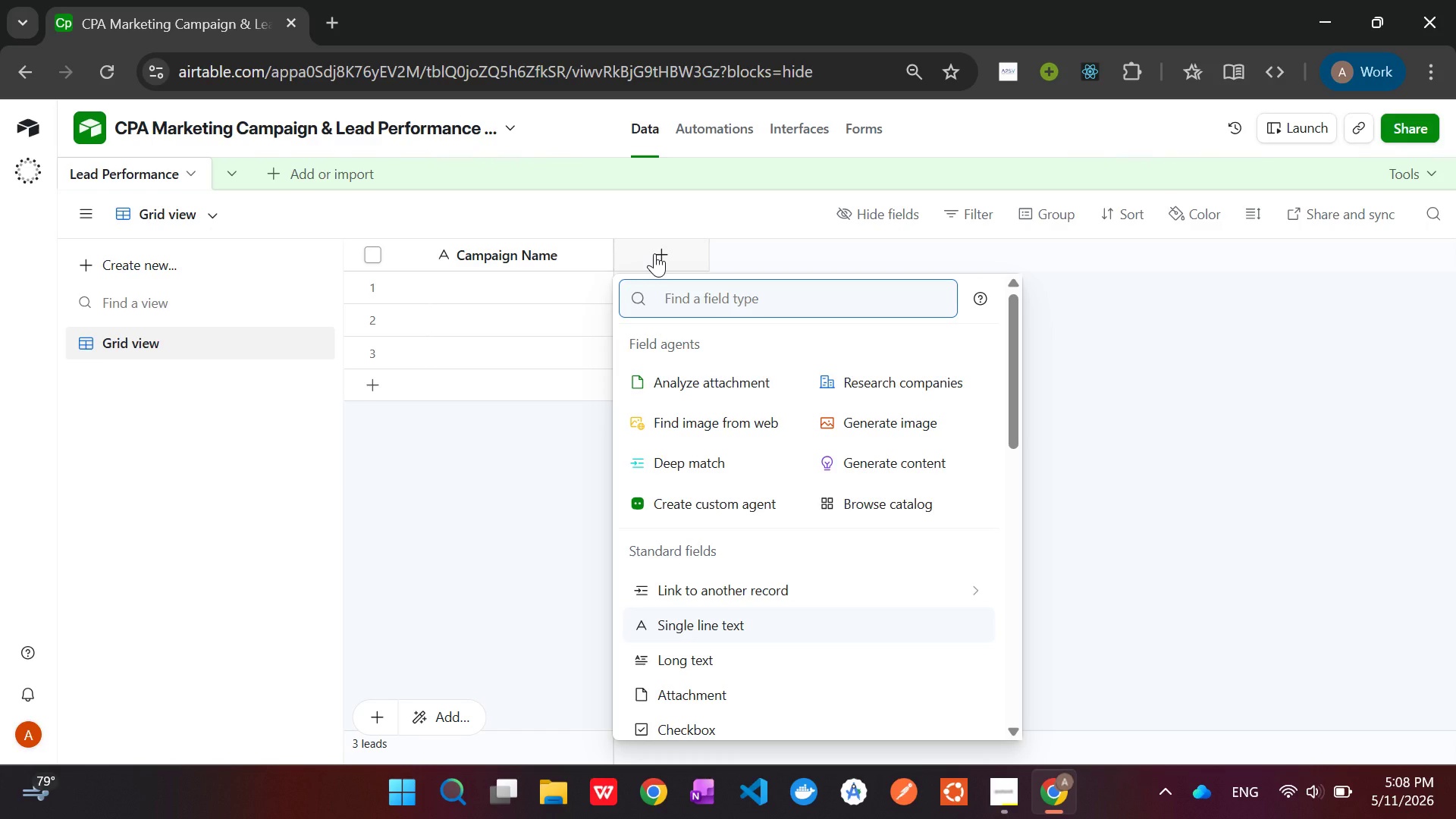 
type(sing)
 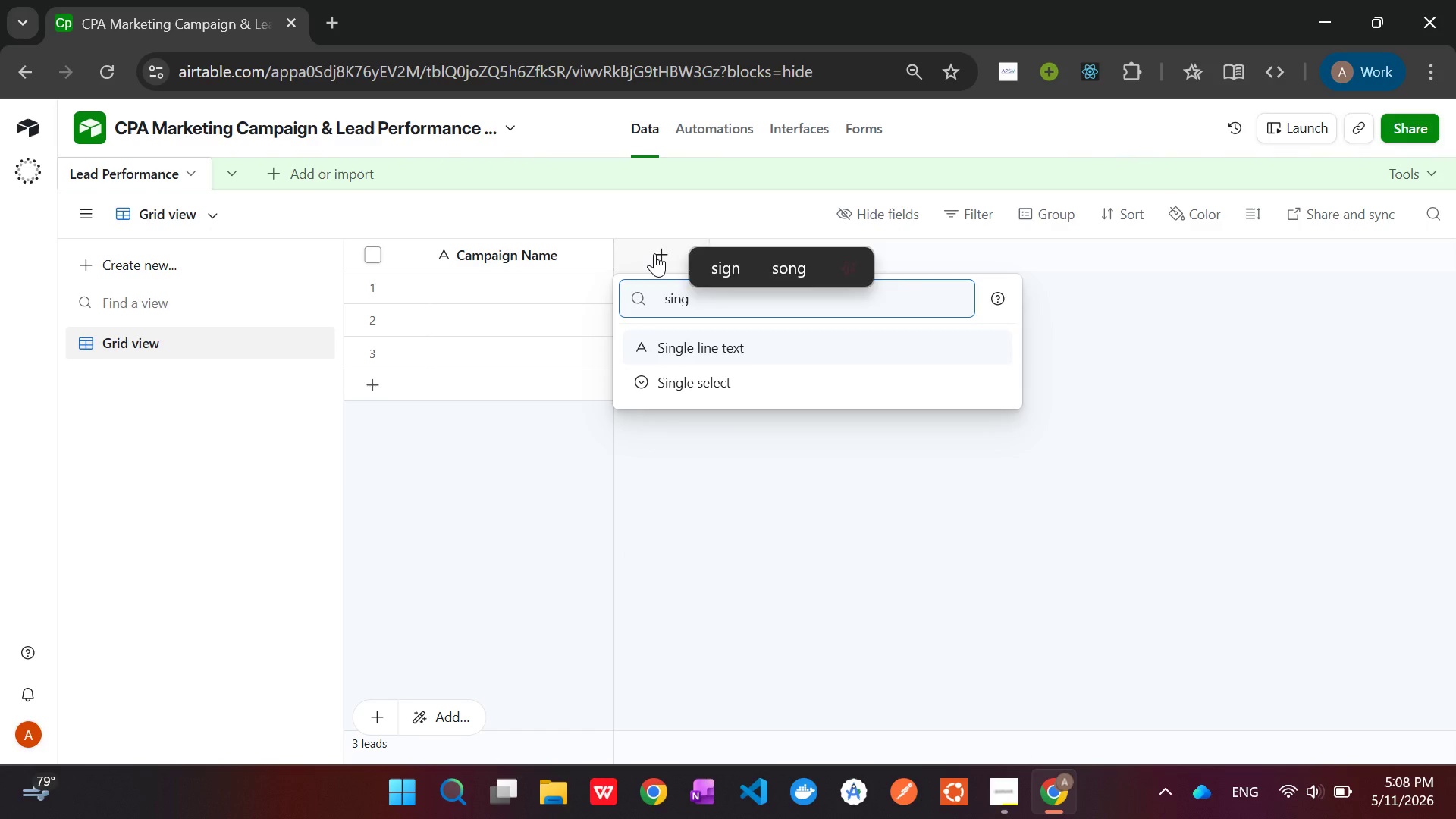 
key(ArrowDown)
 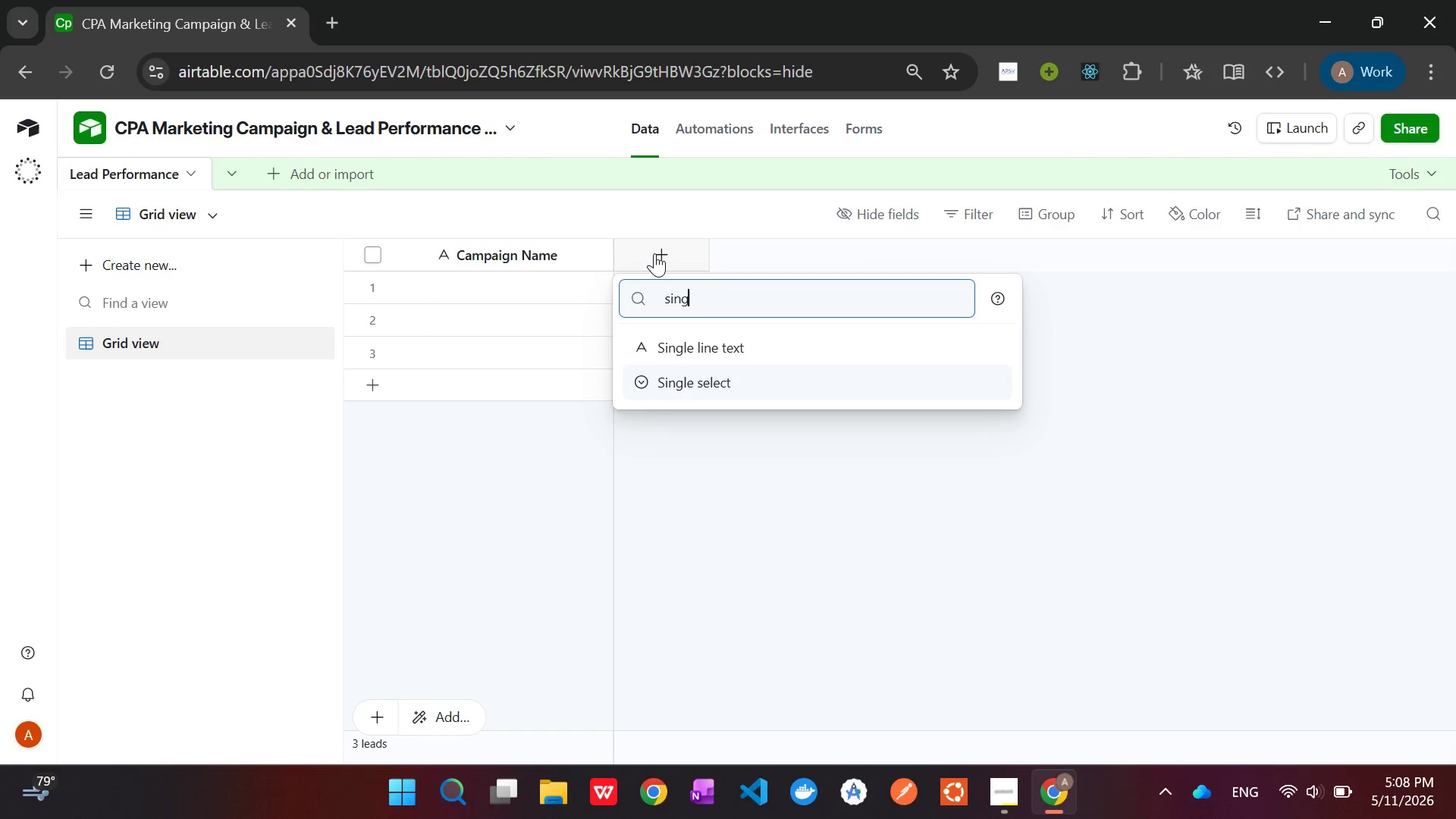 
key(ArrowDown)
 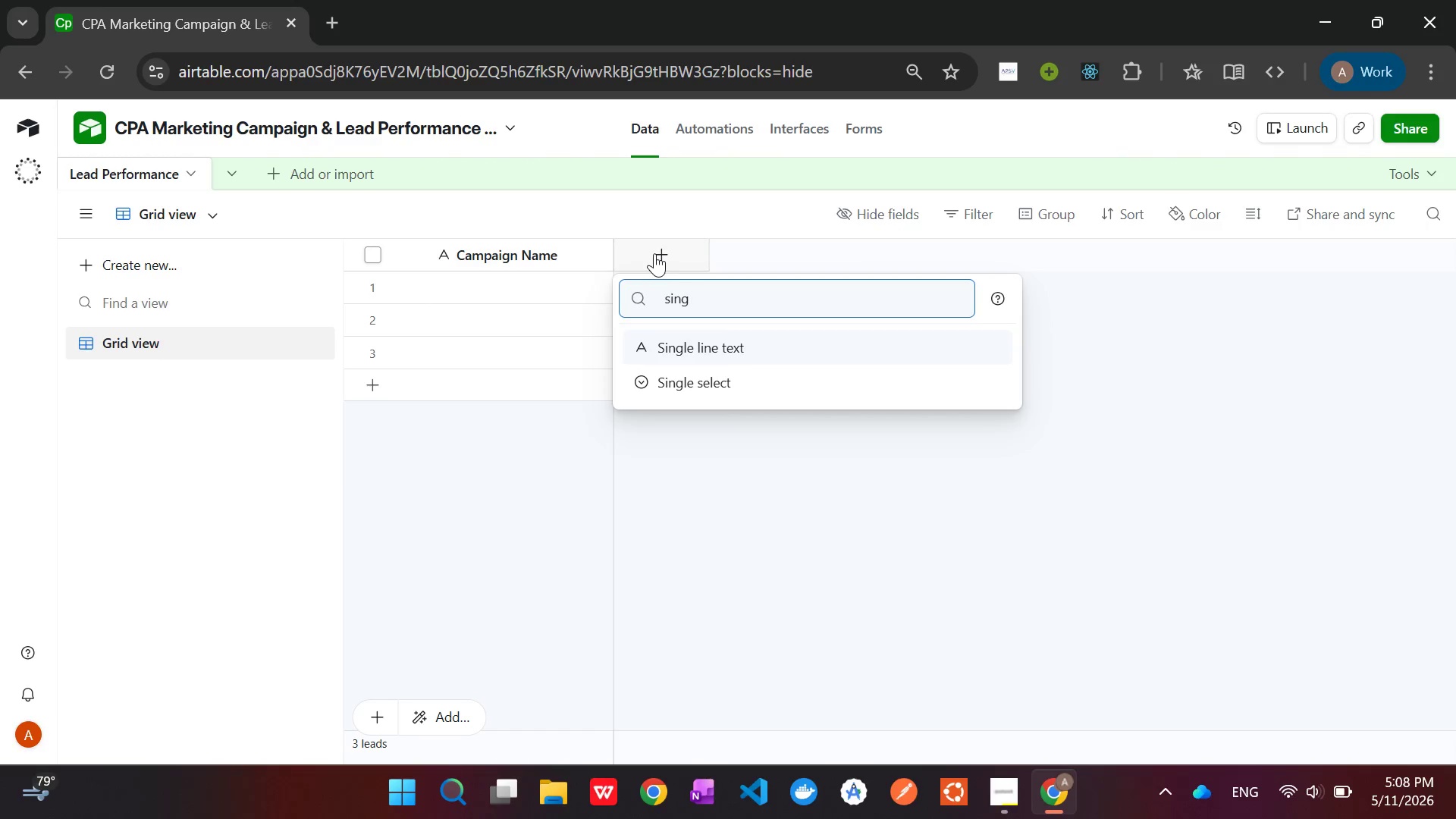 
key(ArrowDown)
 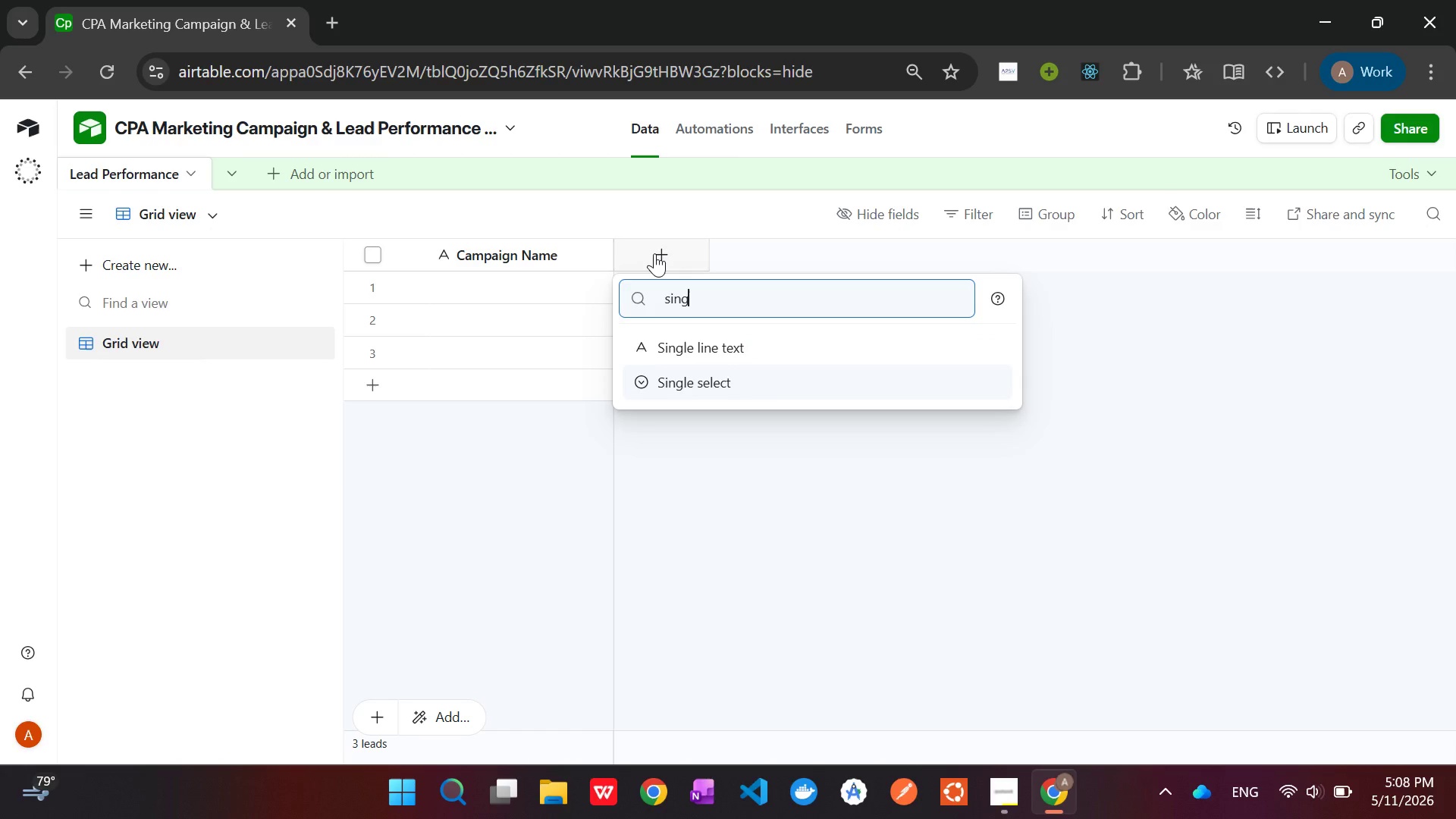 
key(Enter)
 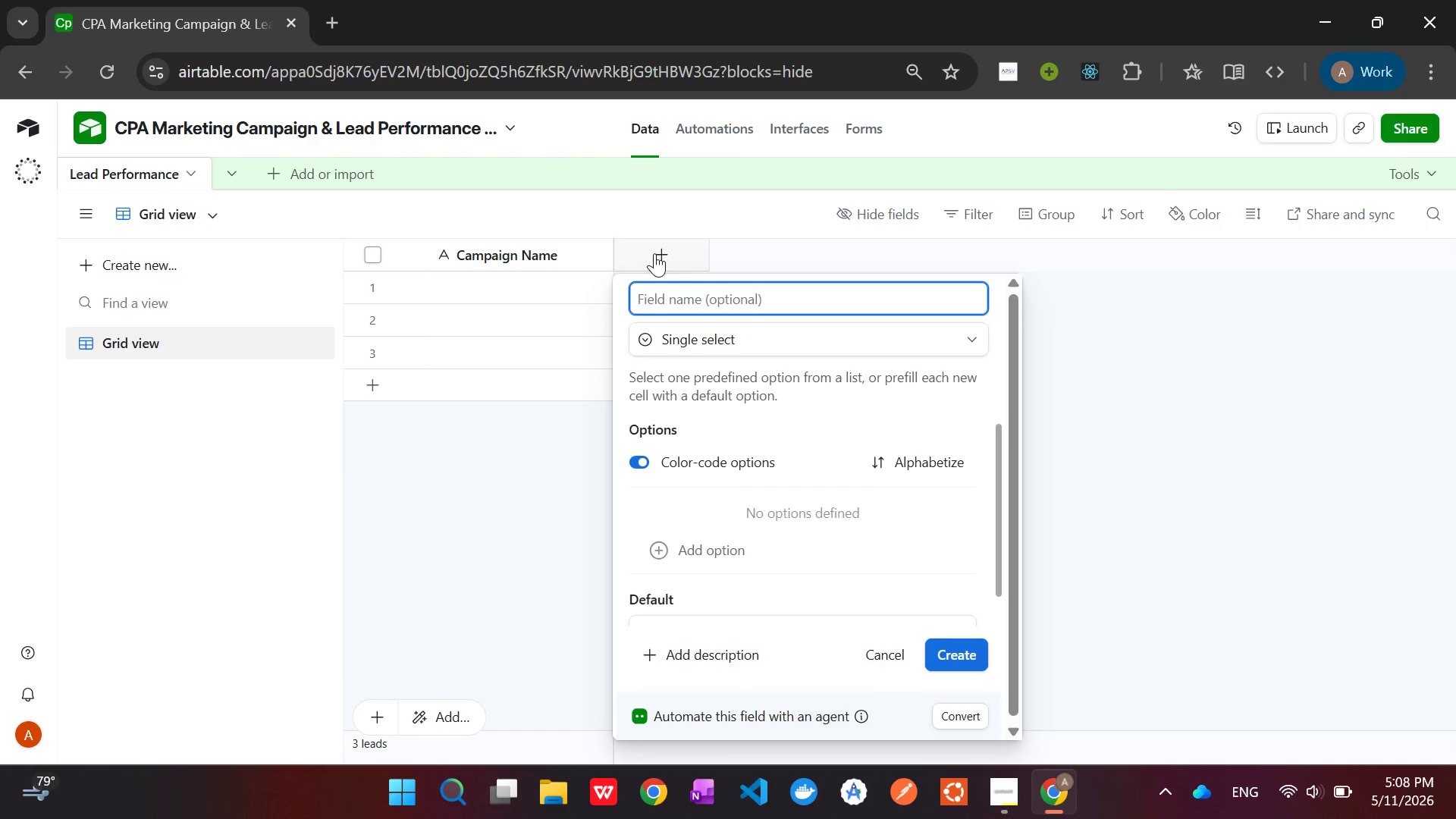 
wait(6.67)
 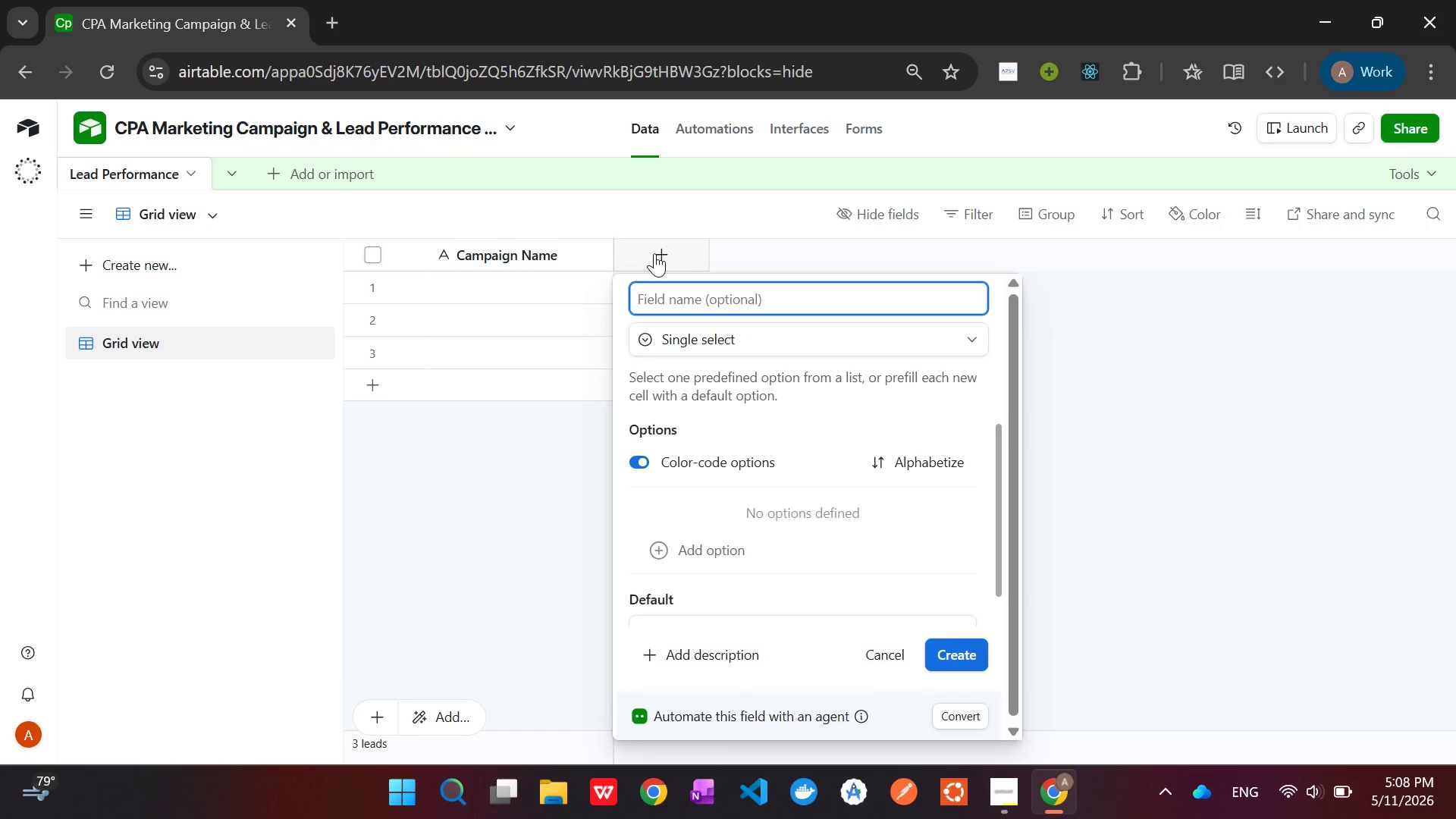 
type(Lead Source)
 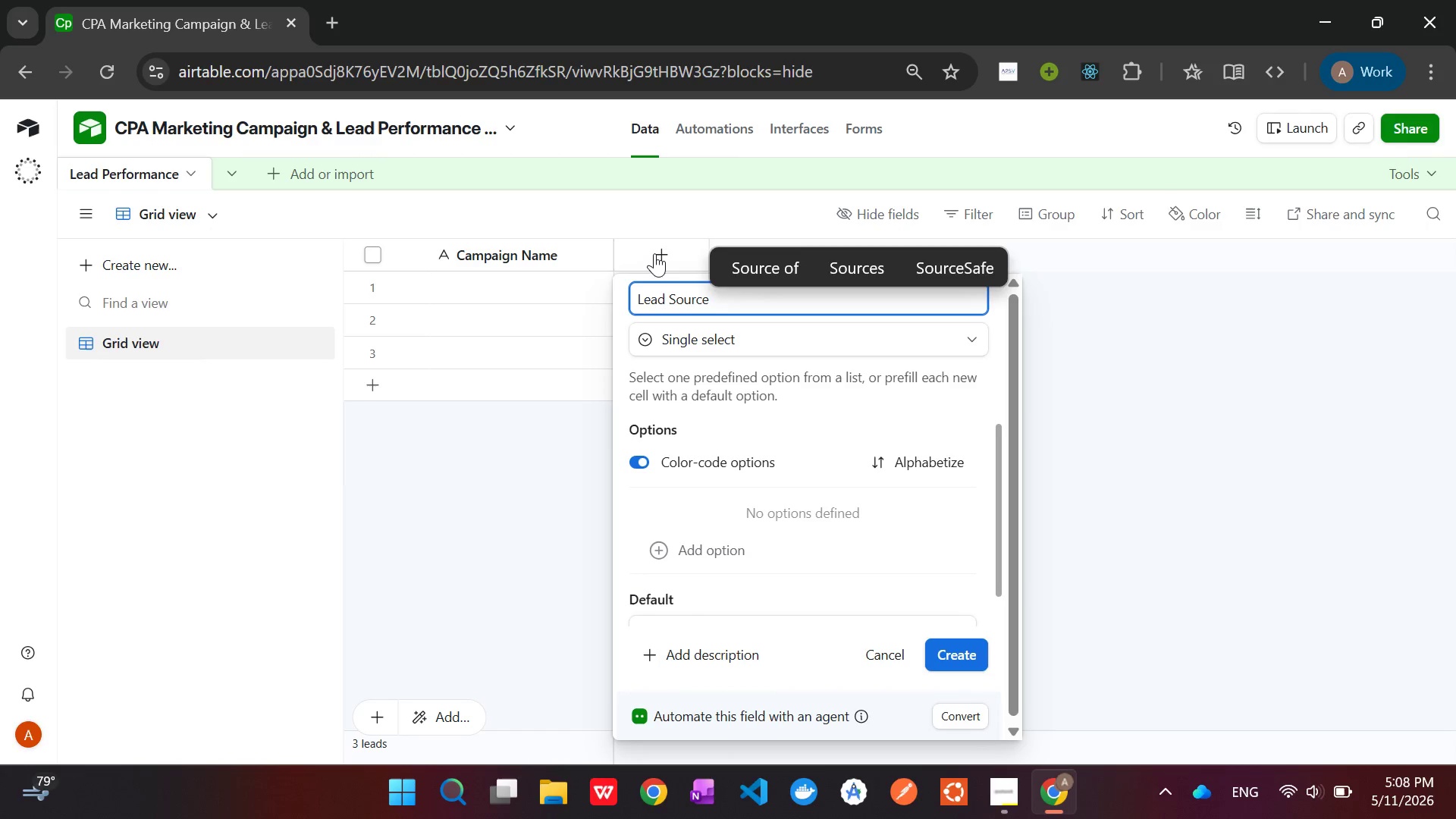 
wait(7.48)
 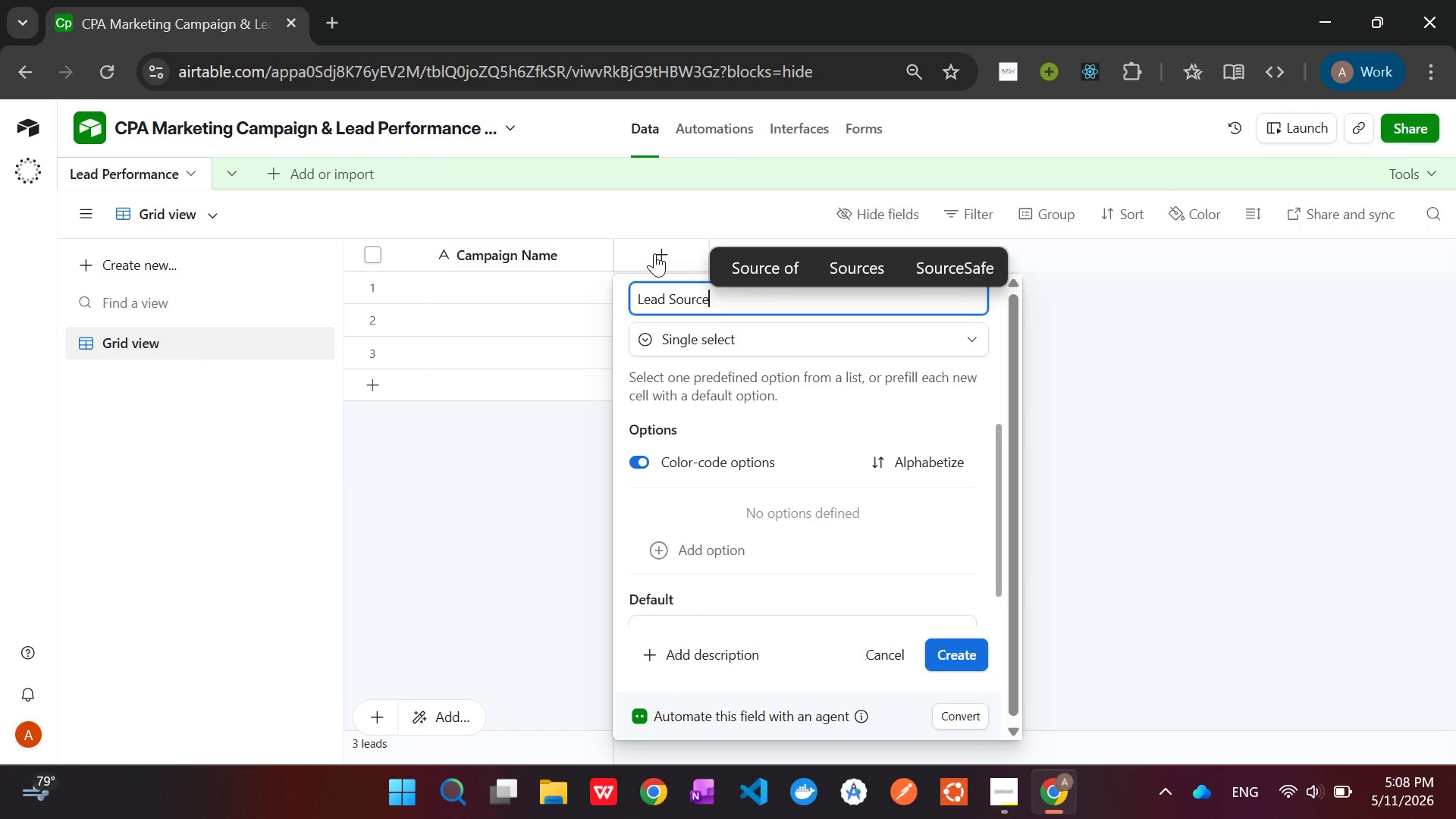 
left_click([713, 546])
 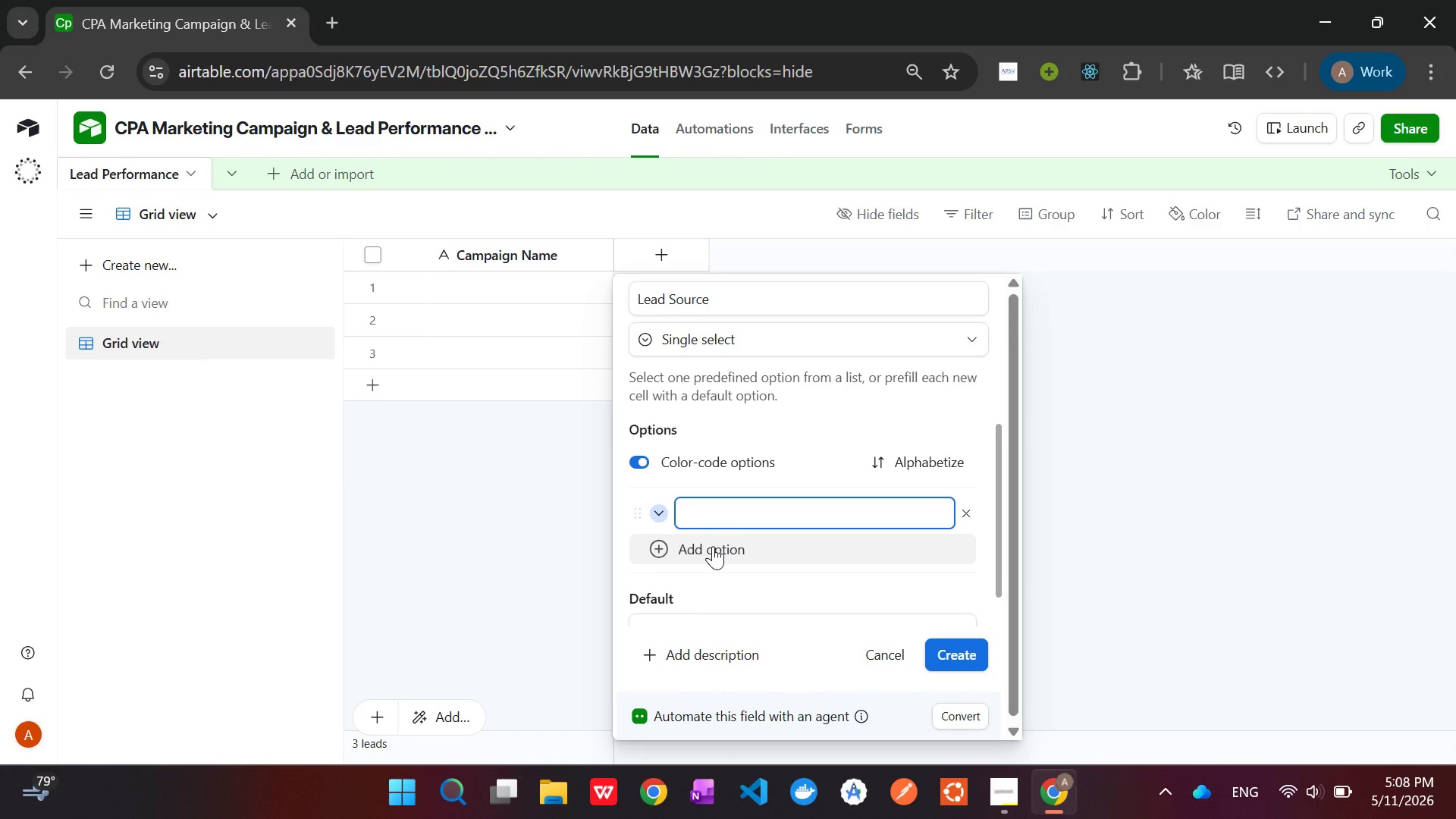 
type(Referal)
 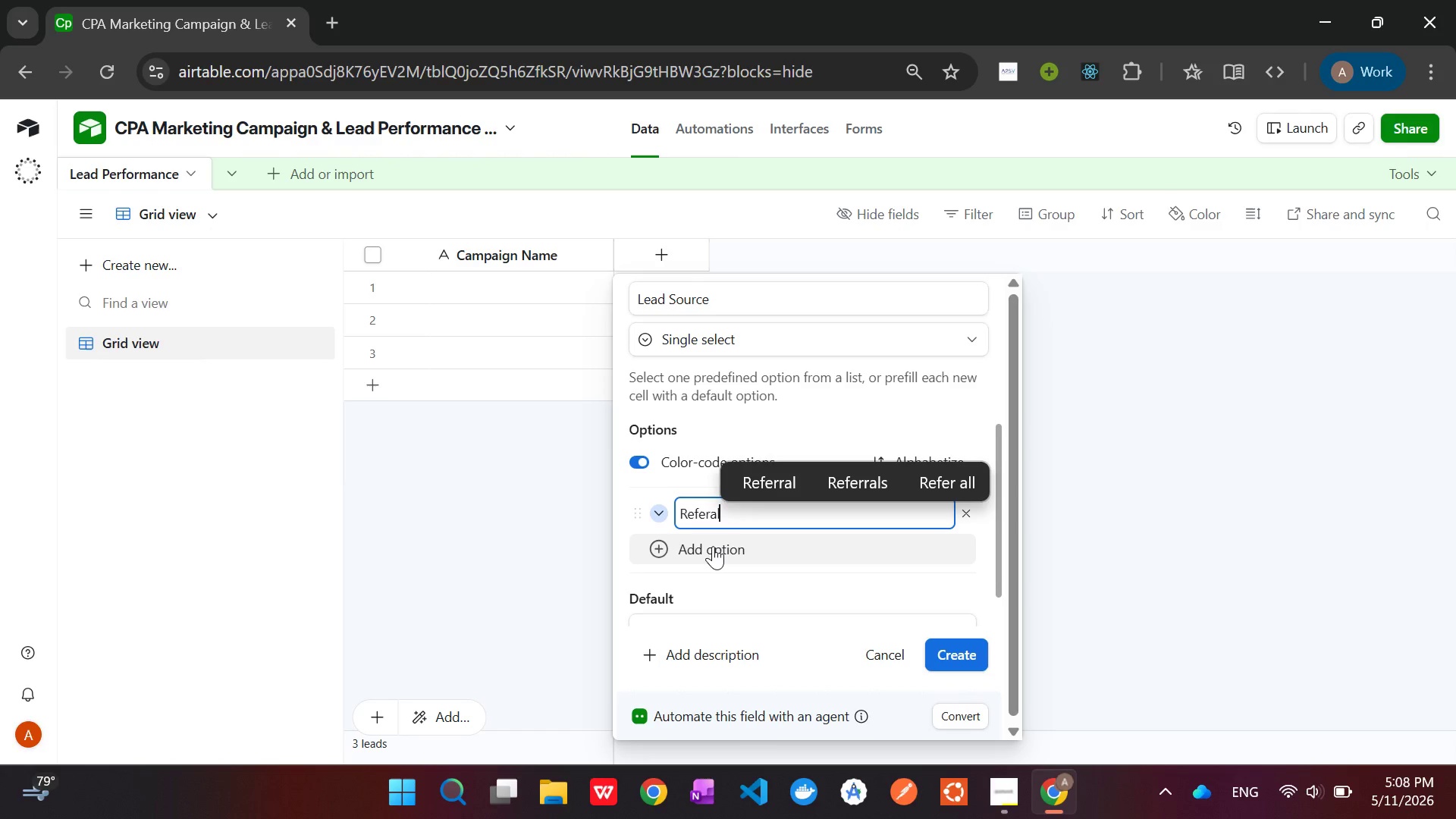 
key(Enter)
 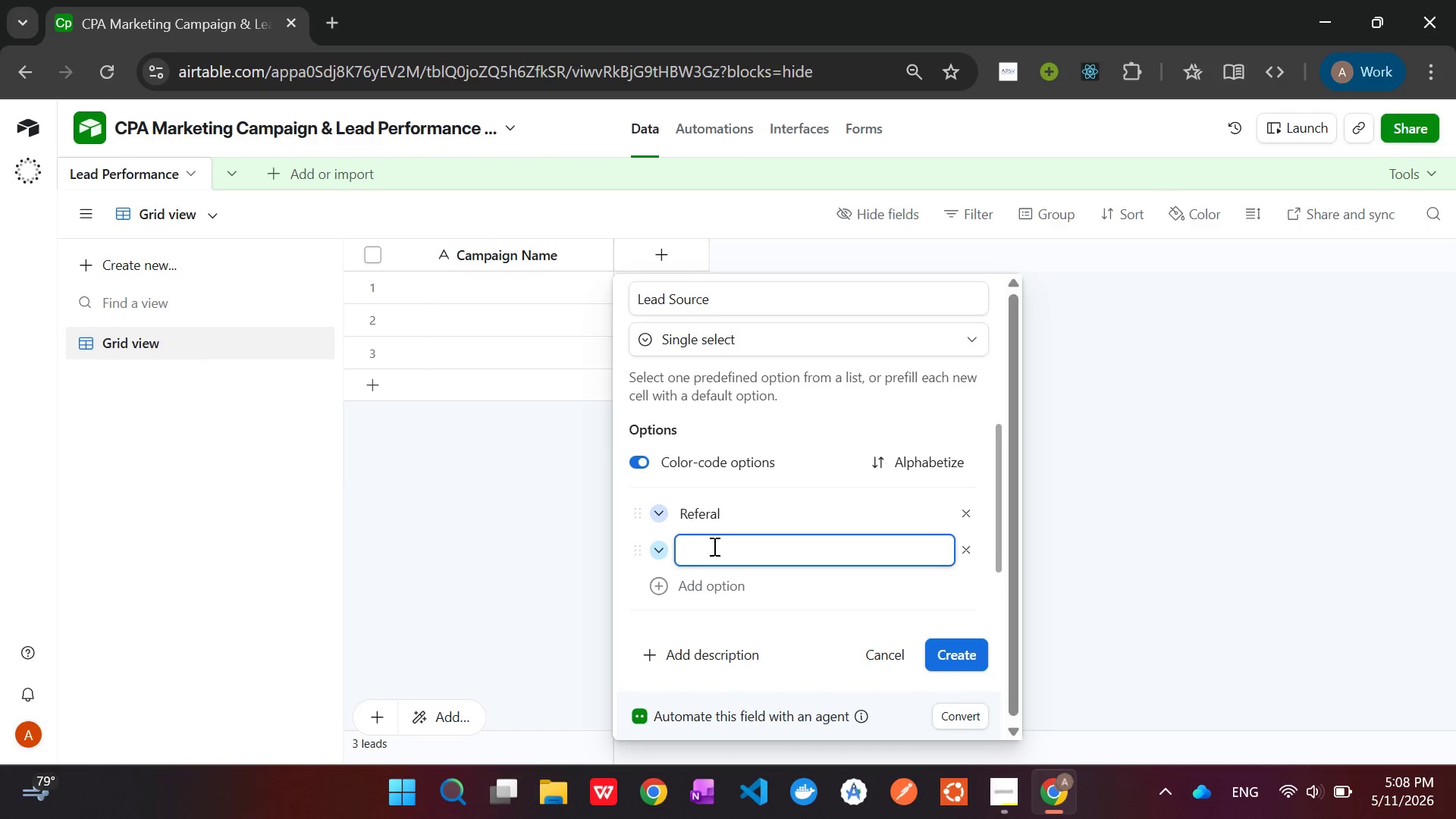 
type(Organic Search)
 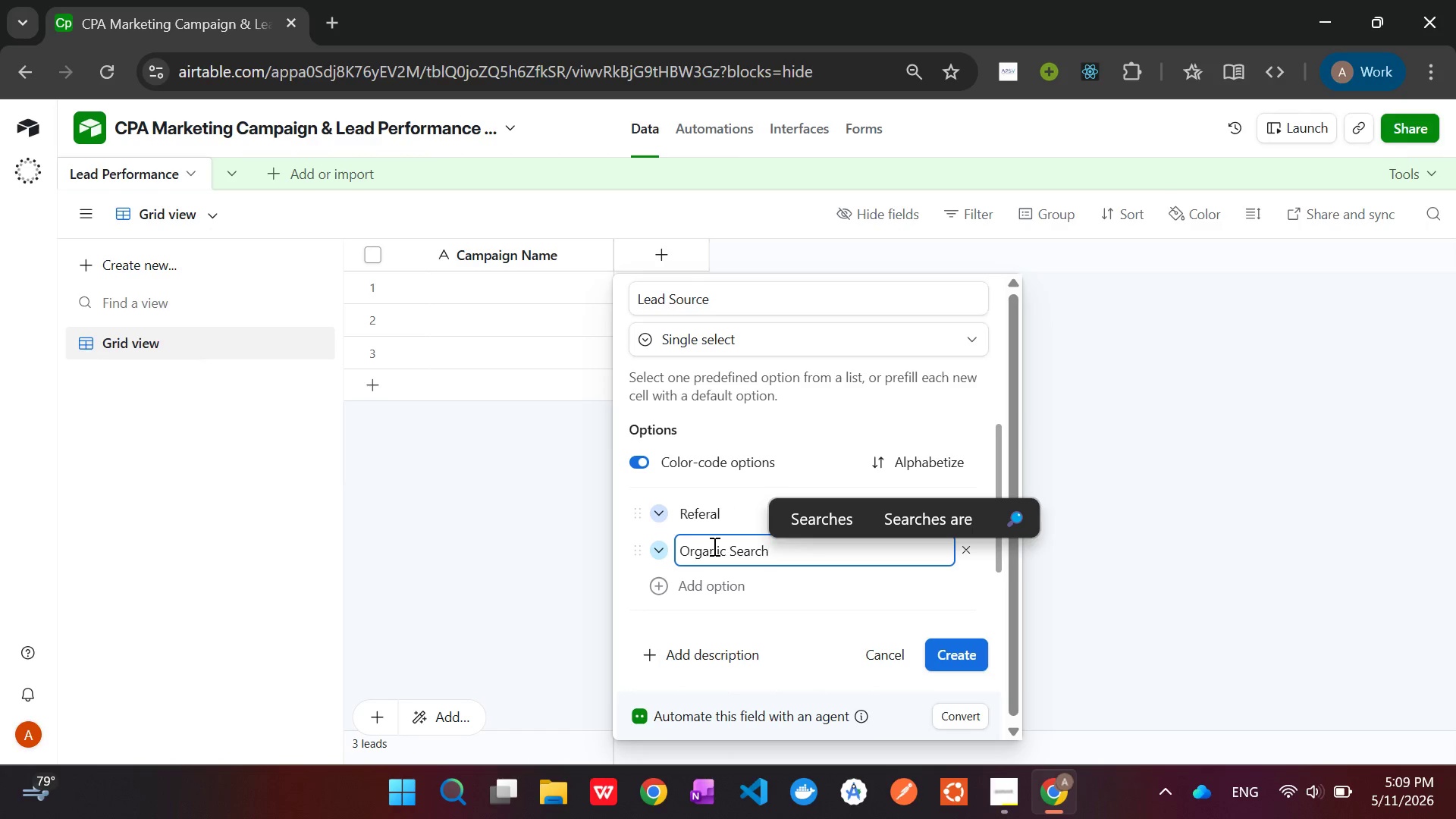 
key(Enter)
 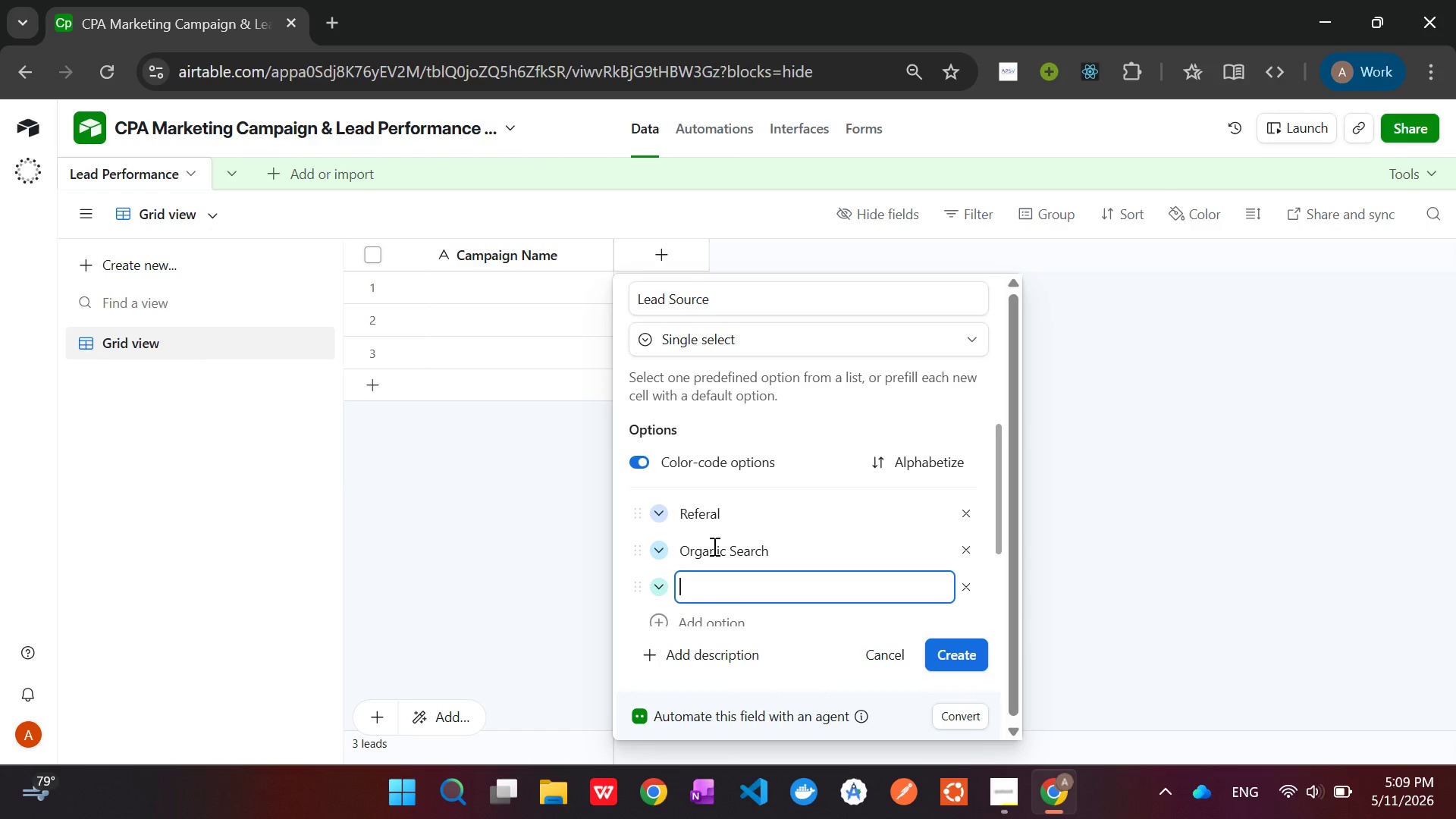 
type(Paid Social)
 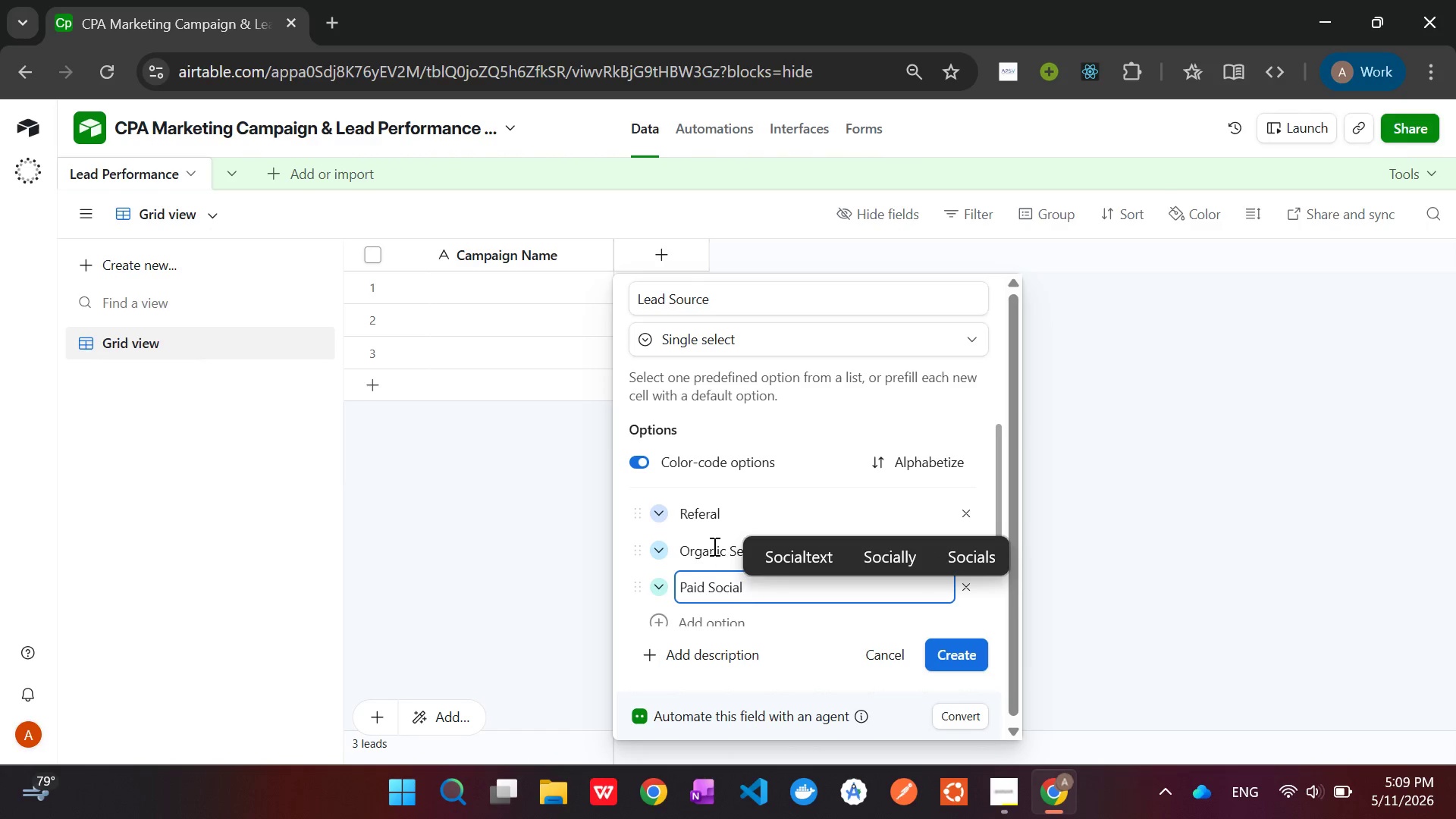 
key(Enter)
 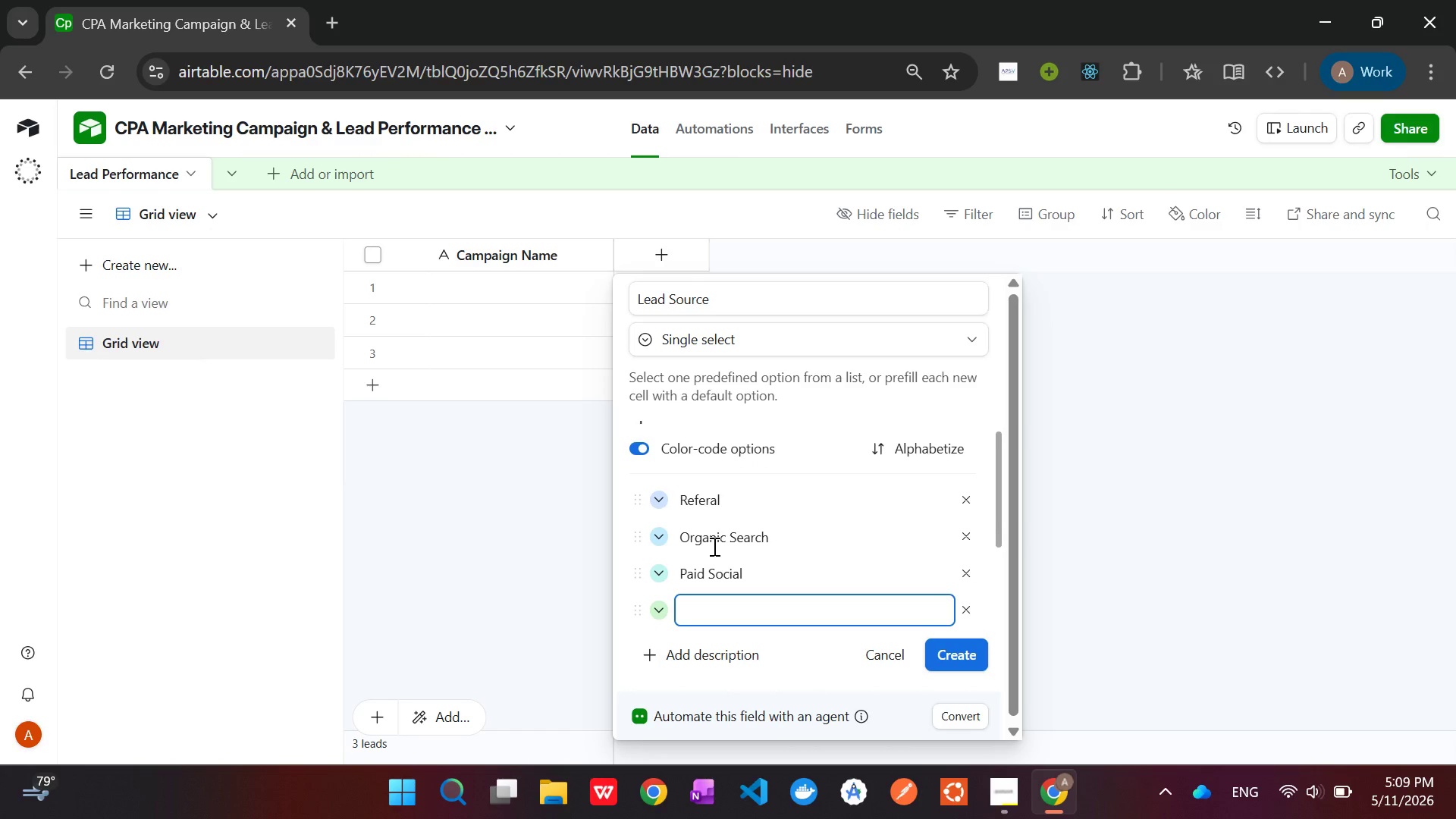 
type(Webinar)
 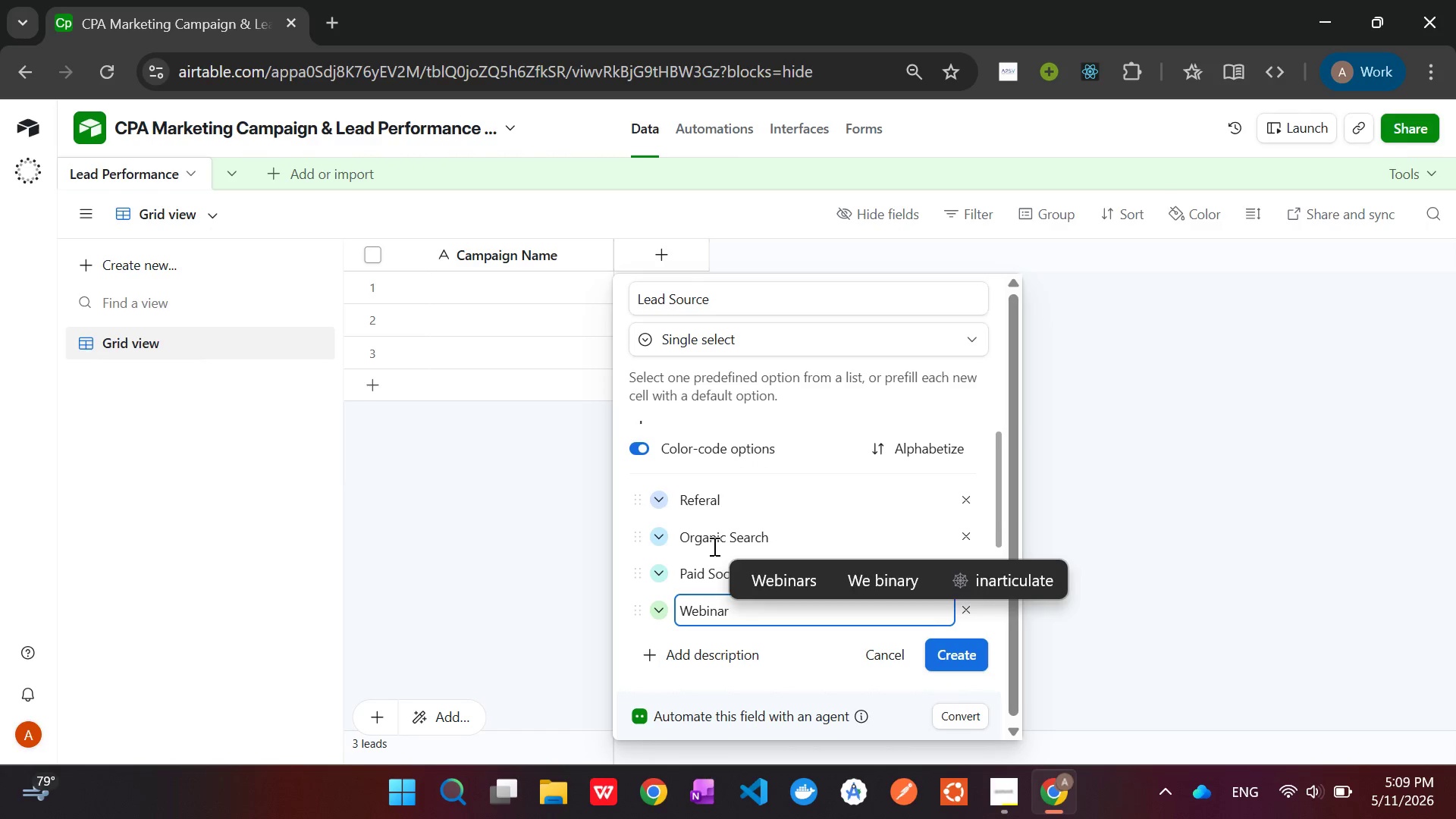 
key(Enter)
 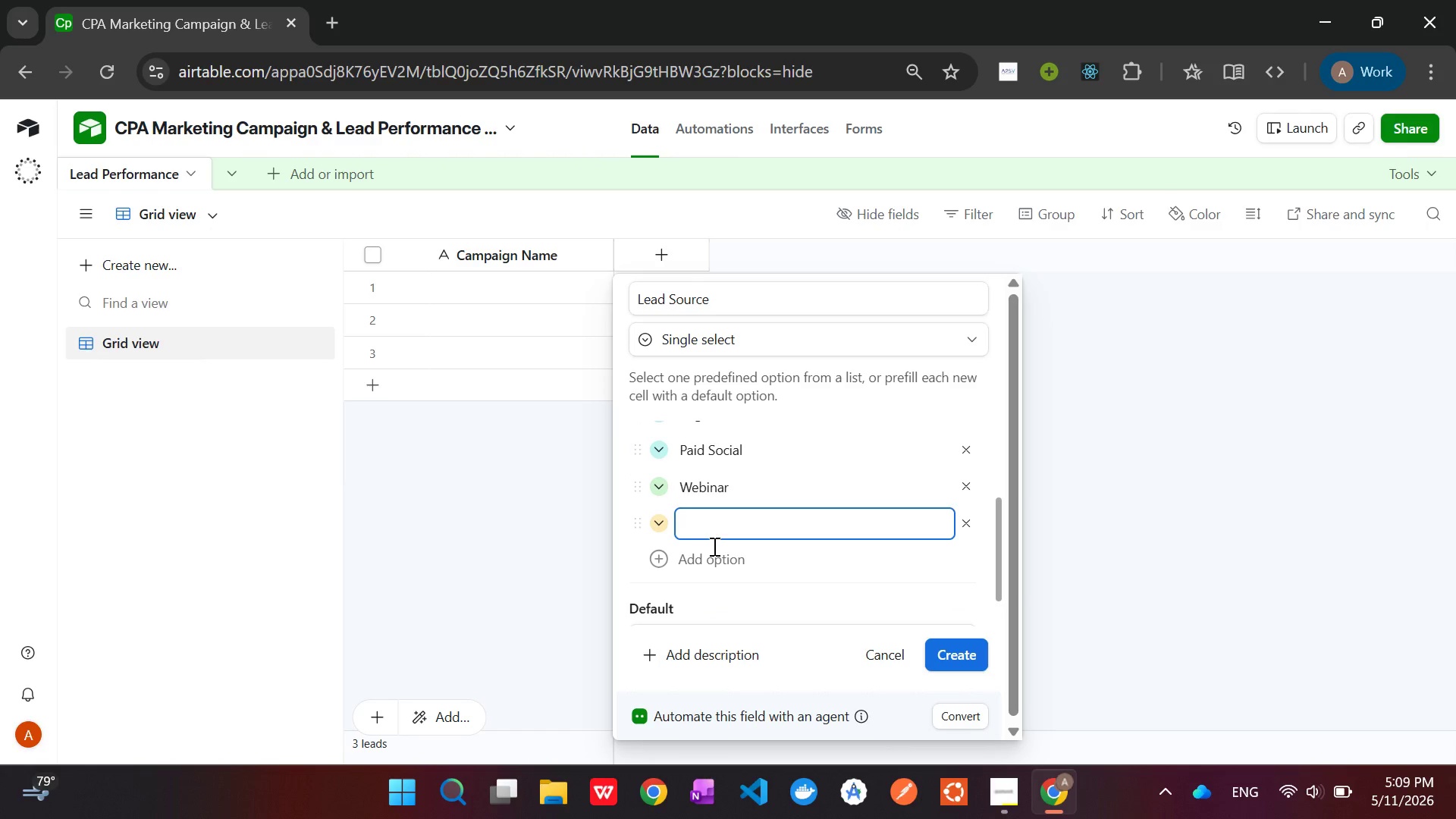 
type(Email Blast)
 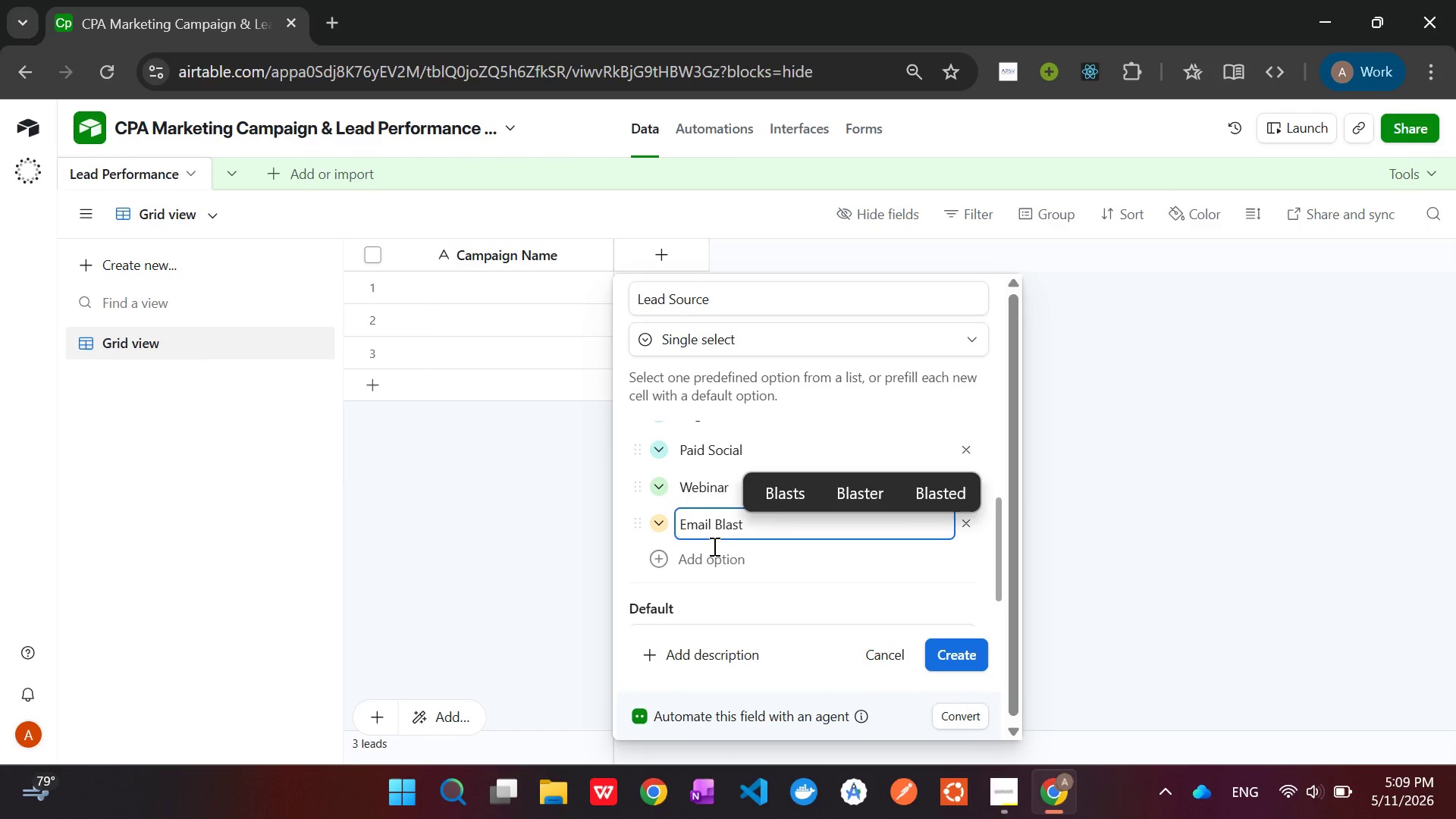 
key(Enter)
 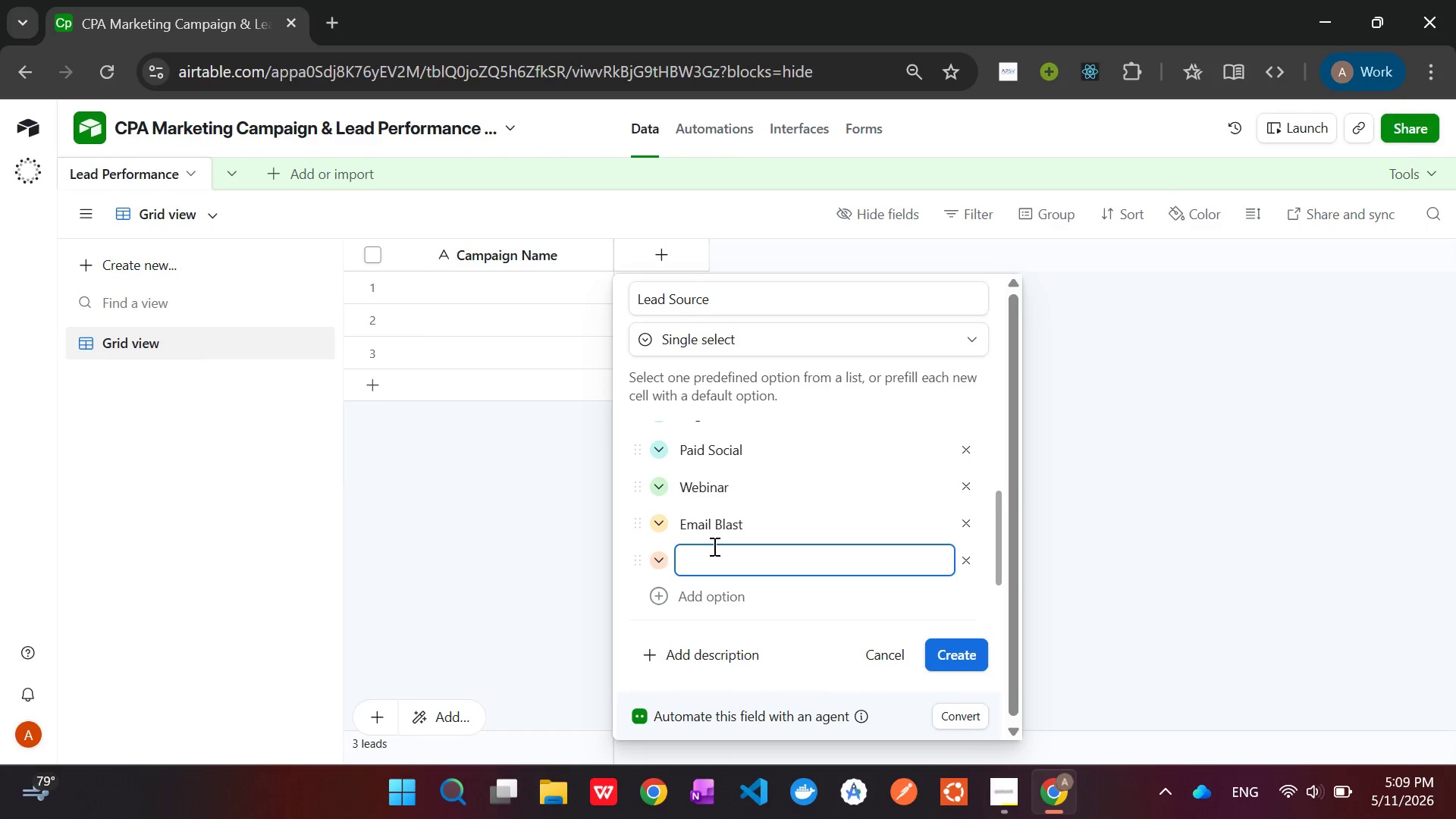 
type(LinkedIn Ads)
 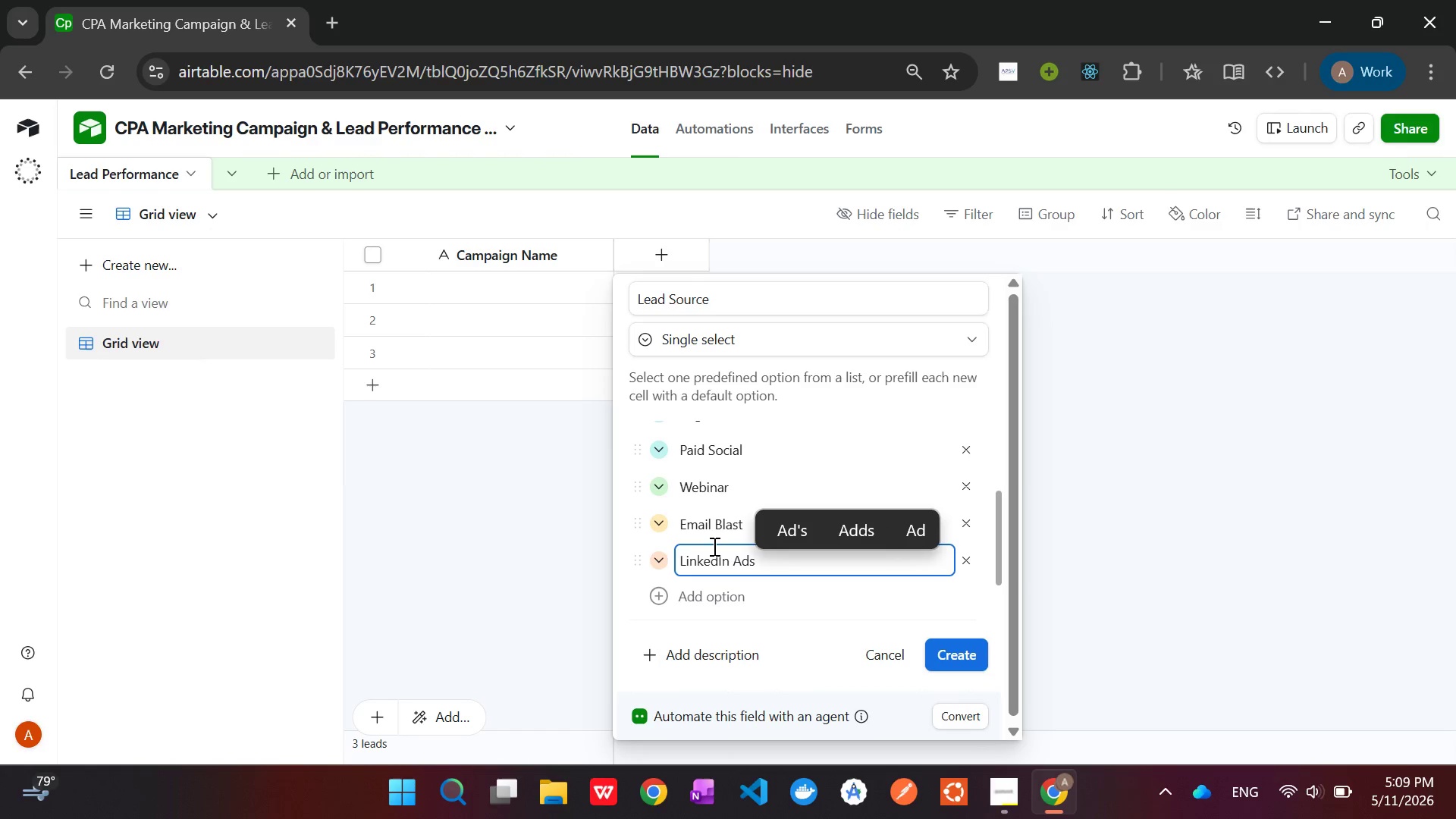 
wait(19.88)
 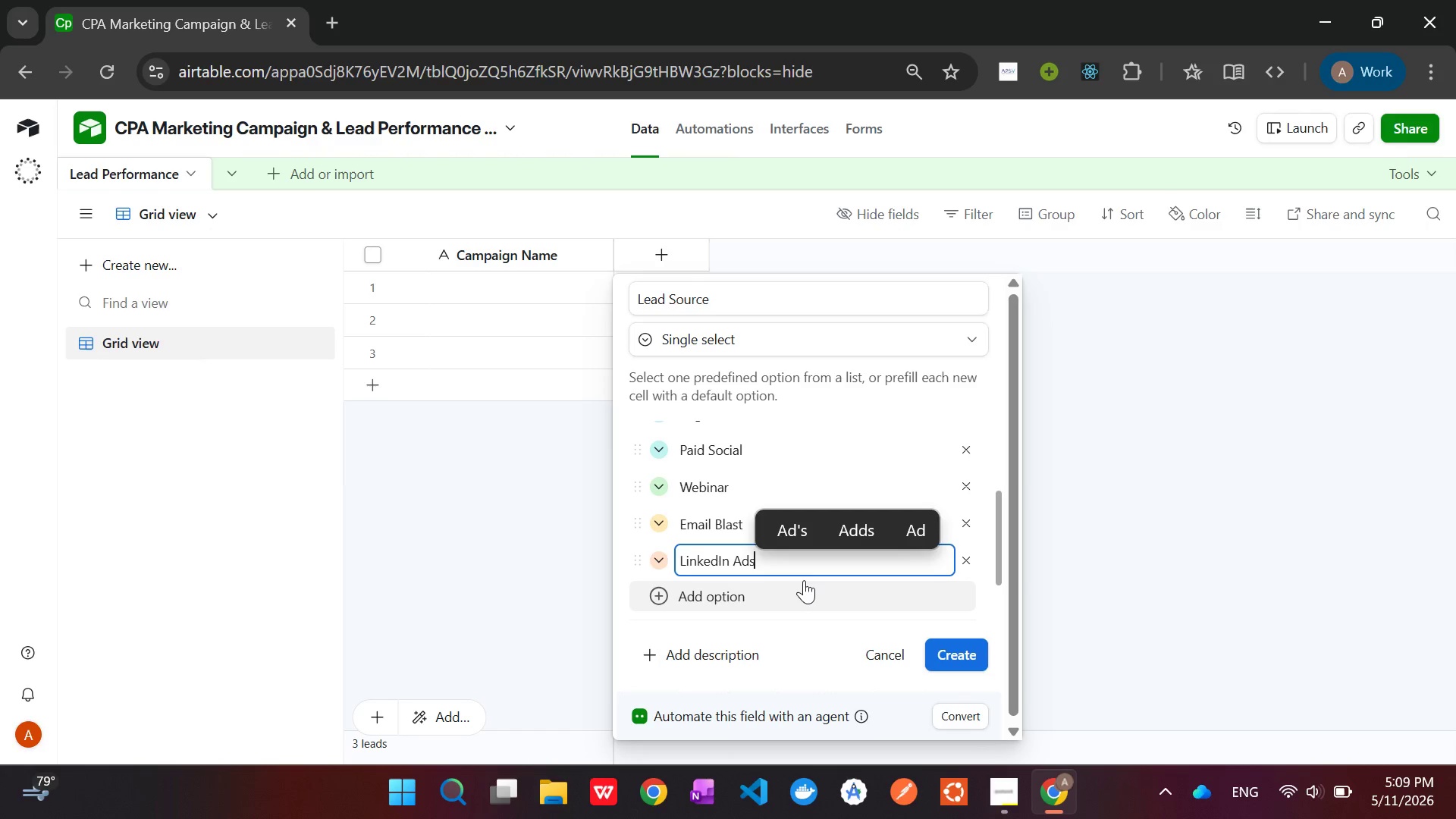 
scroll: coordinate [723, 566], scroll_direction: down, amount: 1.0
 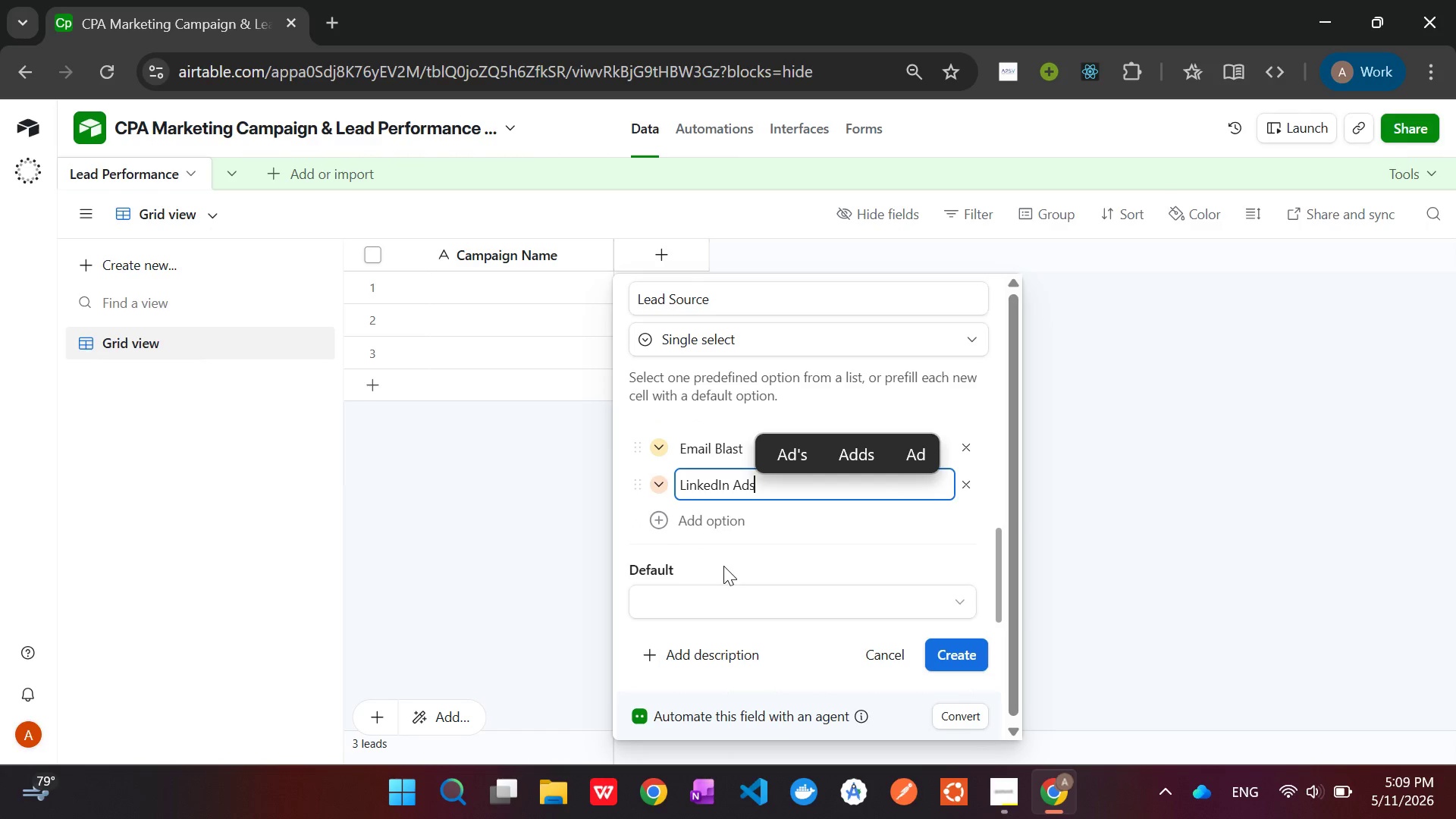 
scroll: coordinate [674, 463], scroll_direction: up, amount: 9.0
 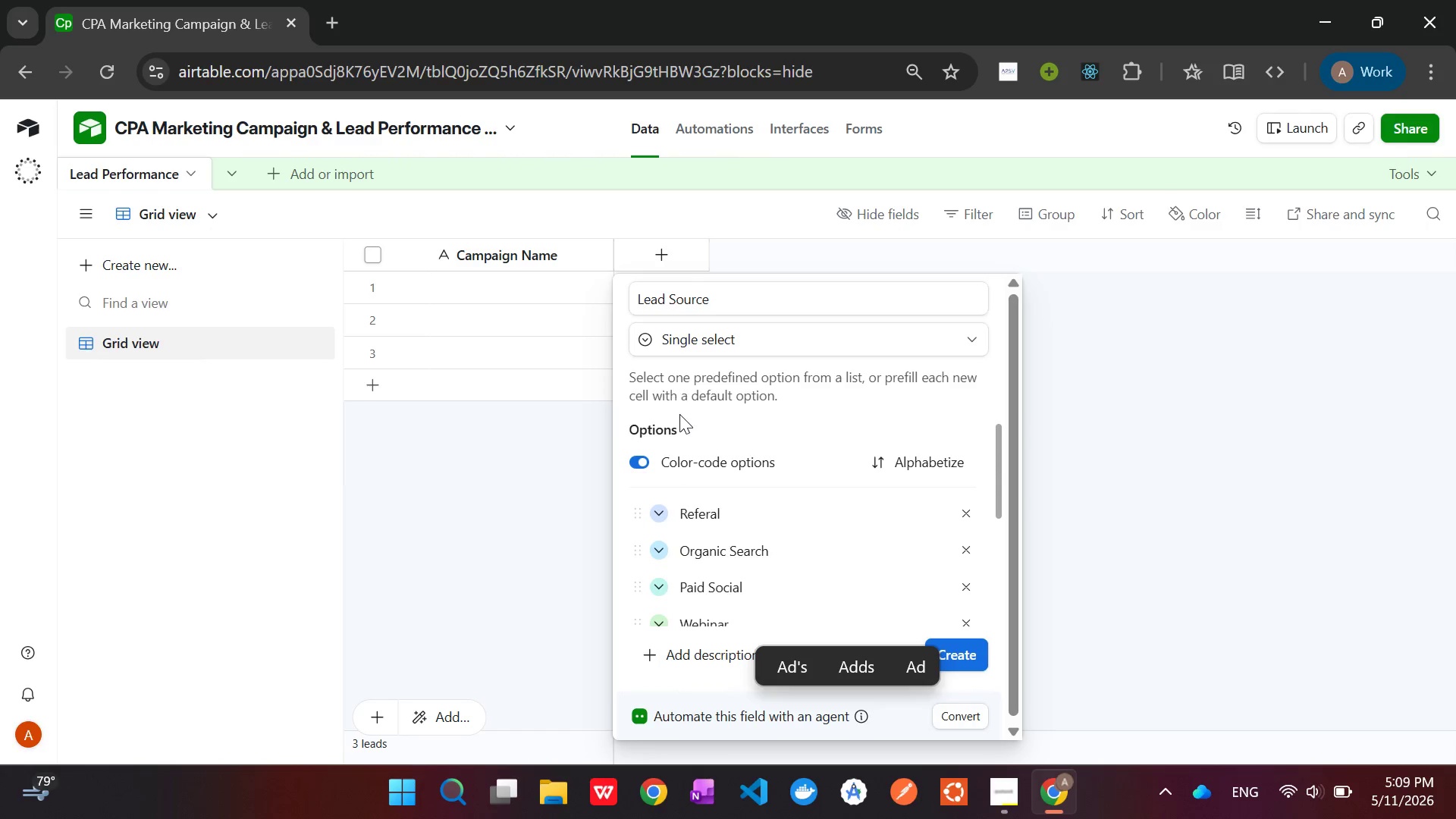 
scroll: coordinate [759, 478], scroll_direction: down, amount: 13.0
 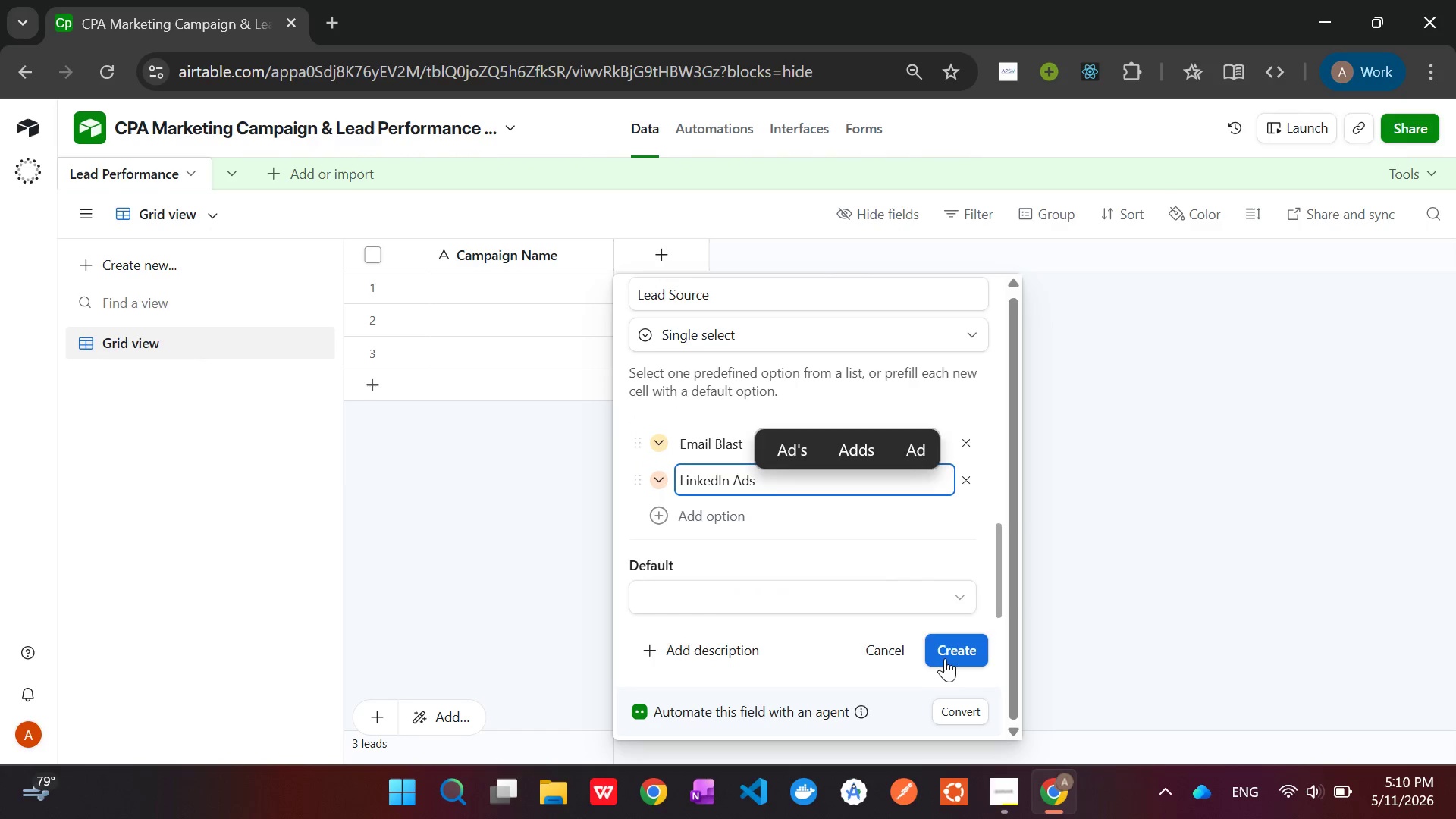 
left_click([954, 651])
 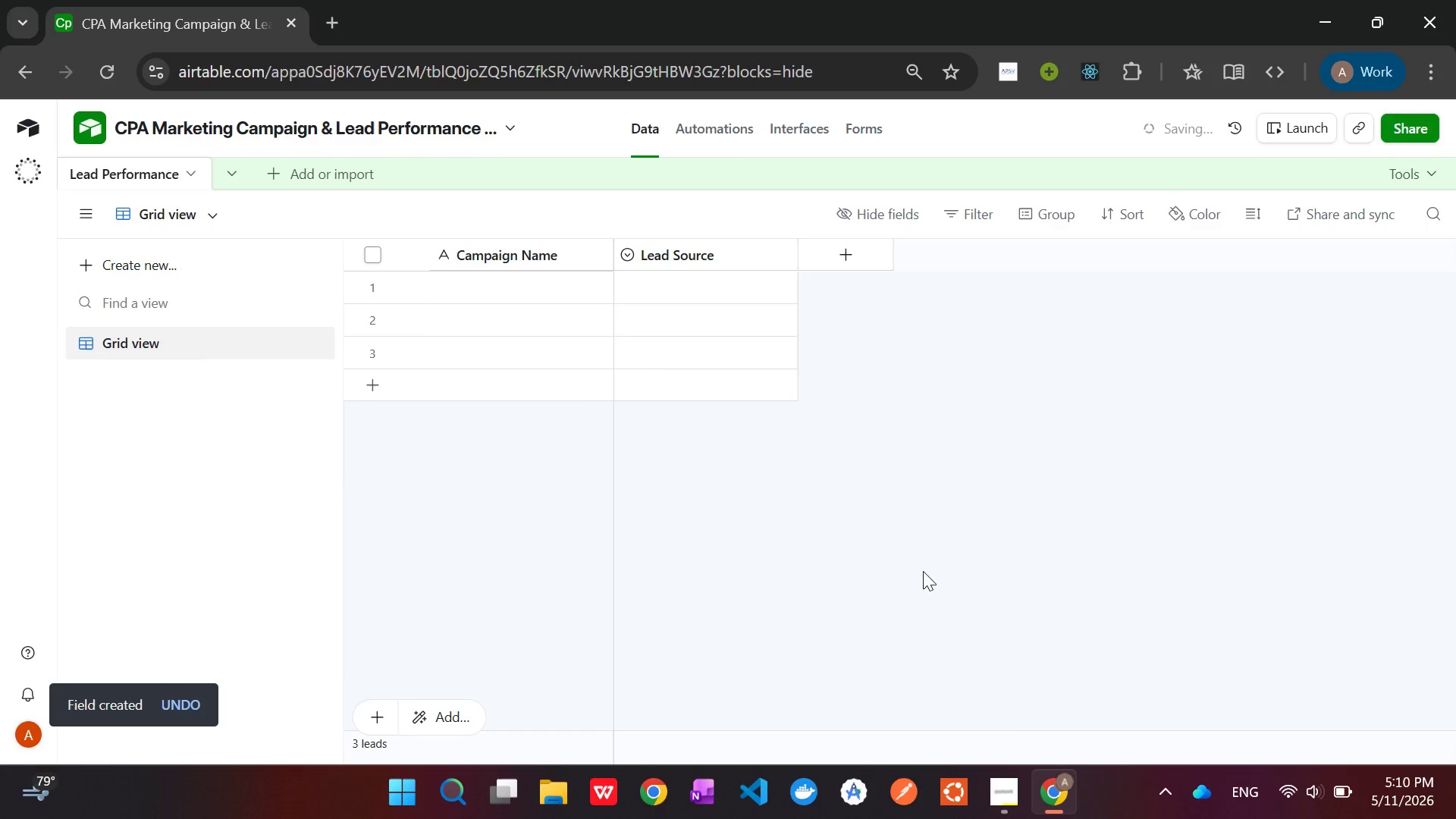 
mouse_move([745, 261])
 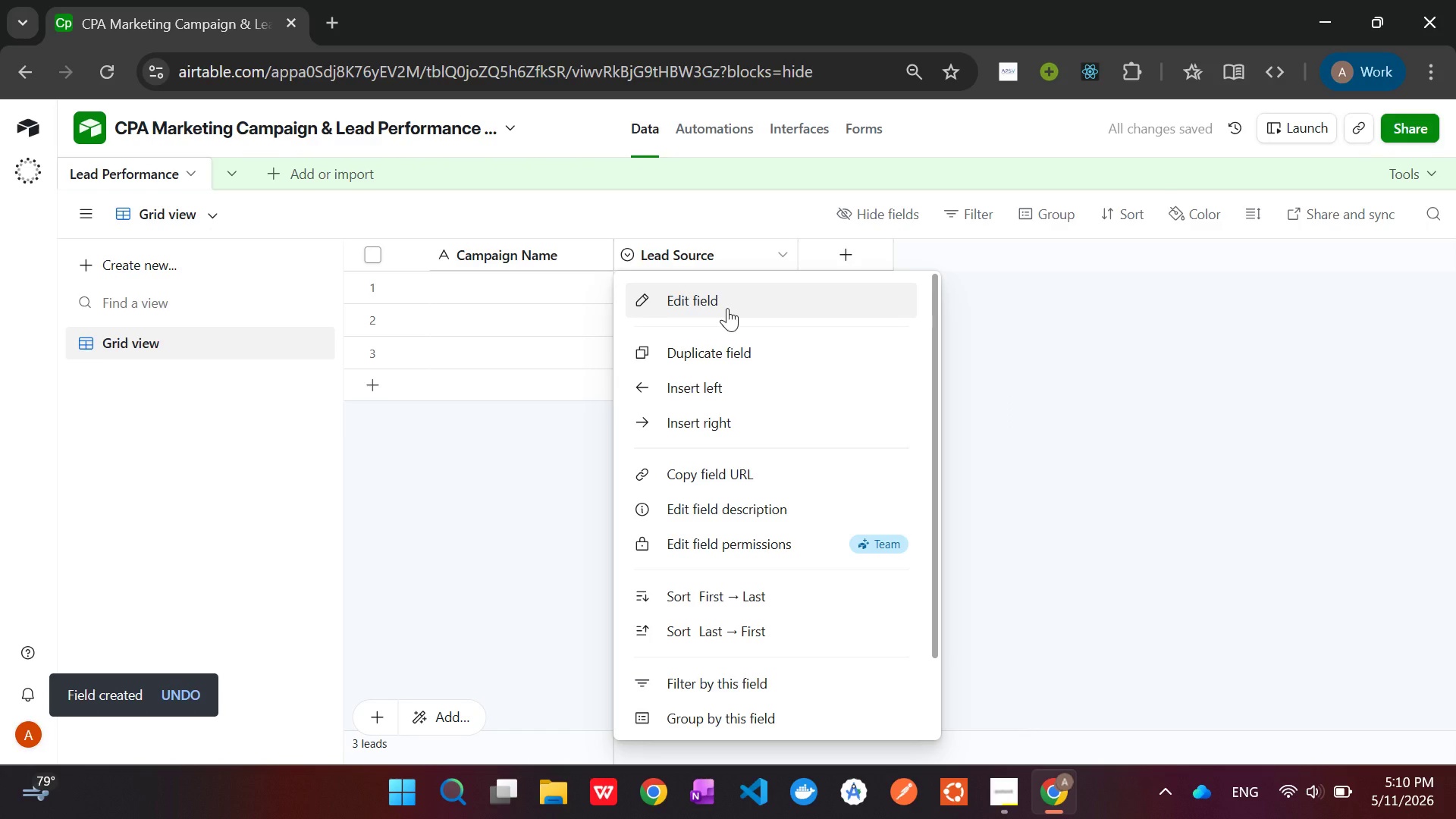 
left_click([1087, 424])
 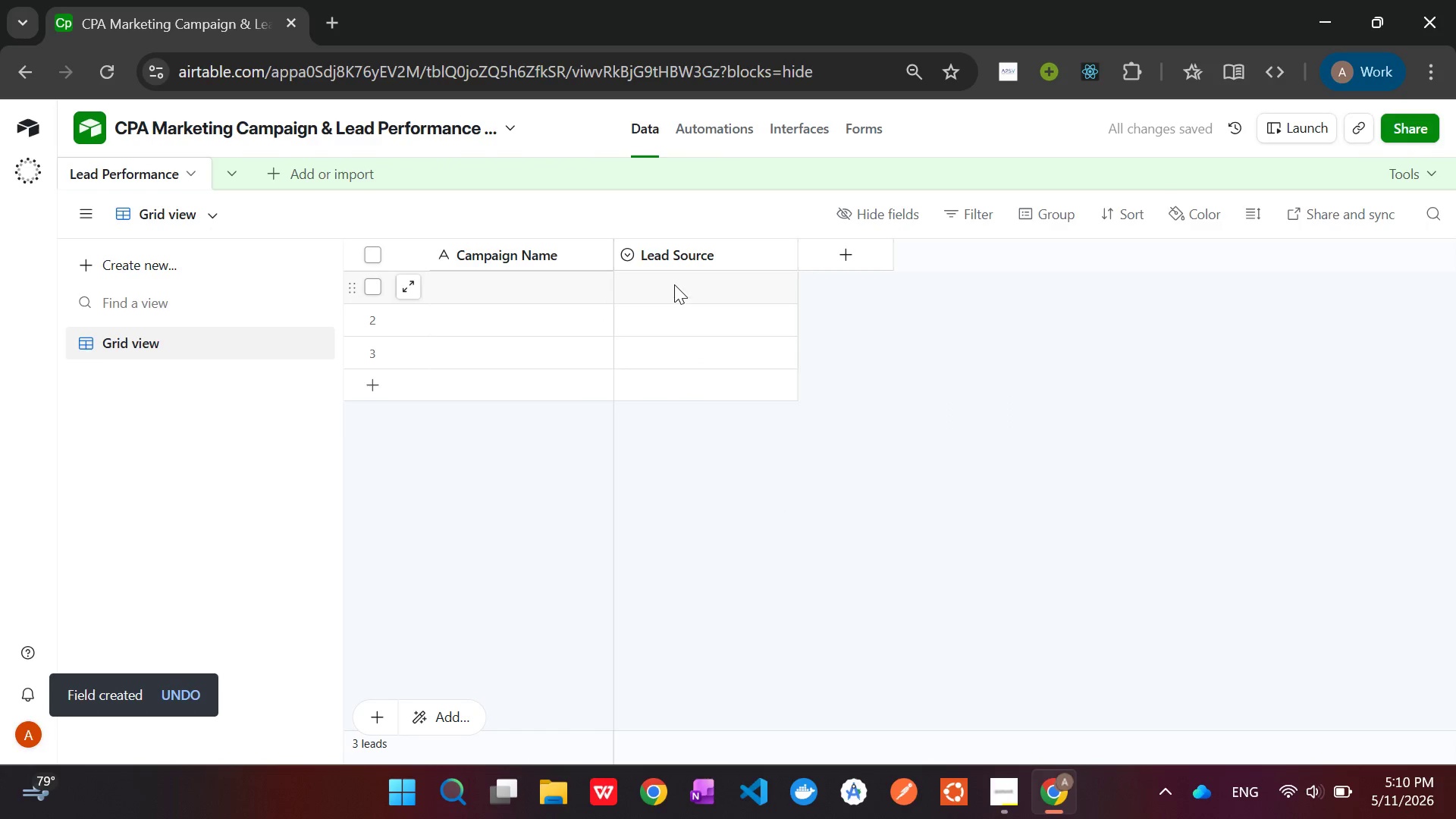 
left_click([674, 284])
 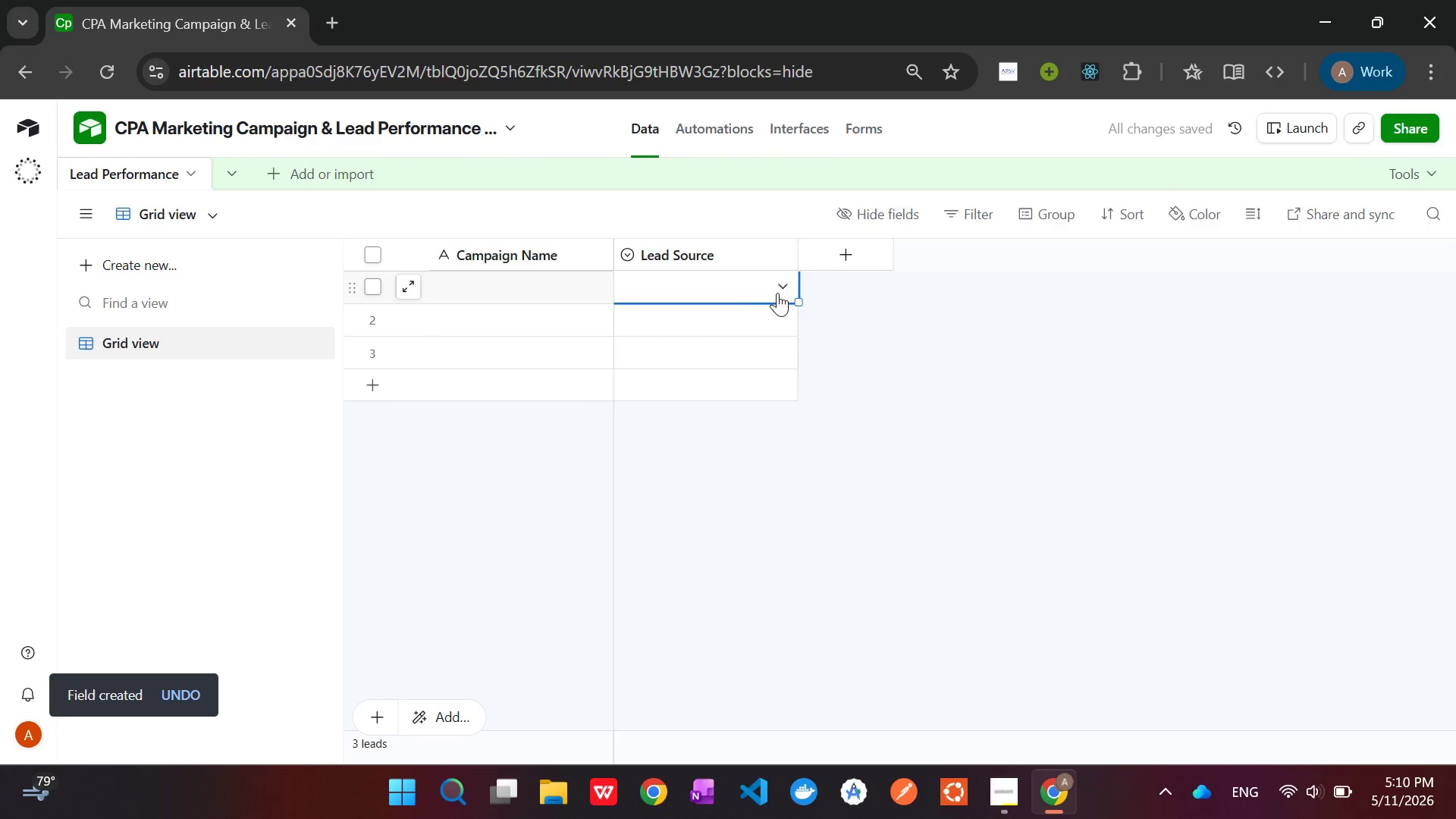 
left_click([777, 289])
 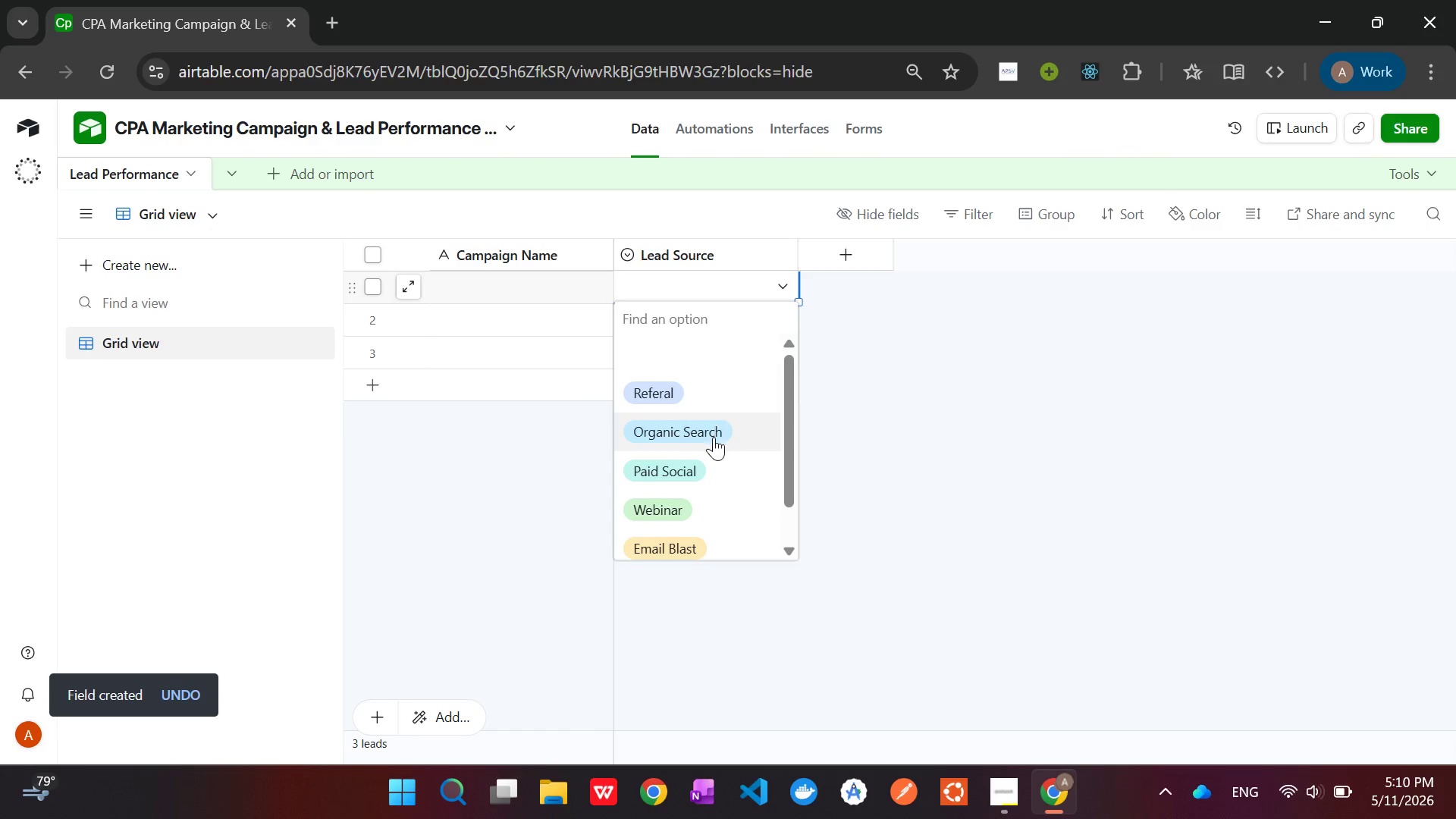 
scroll: coordinate [714, 438], scroll_direction: down, amount: 5.0
 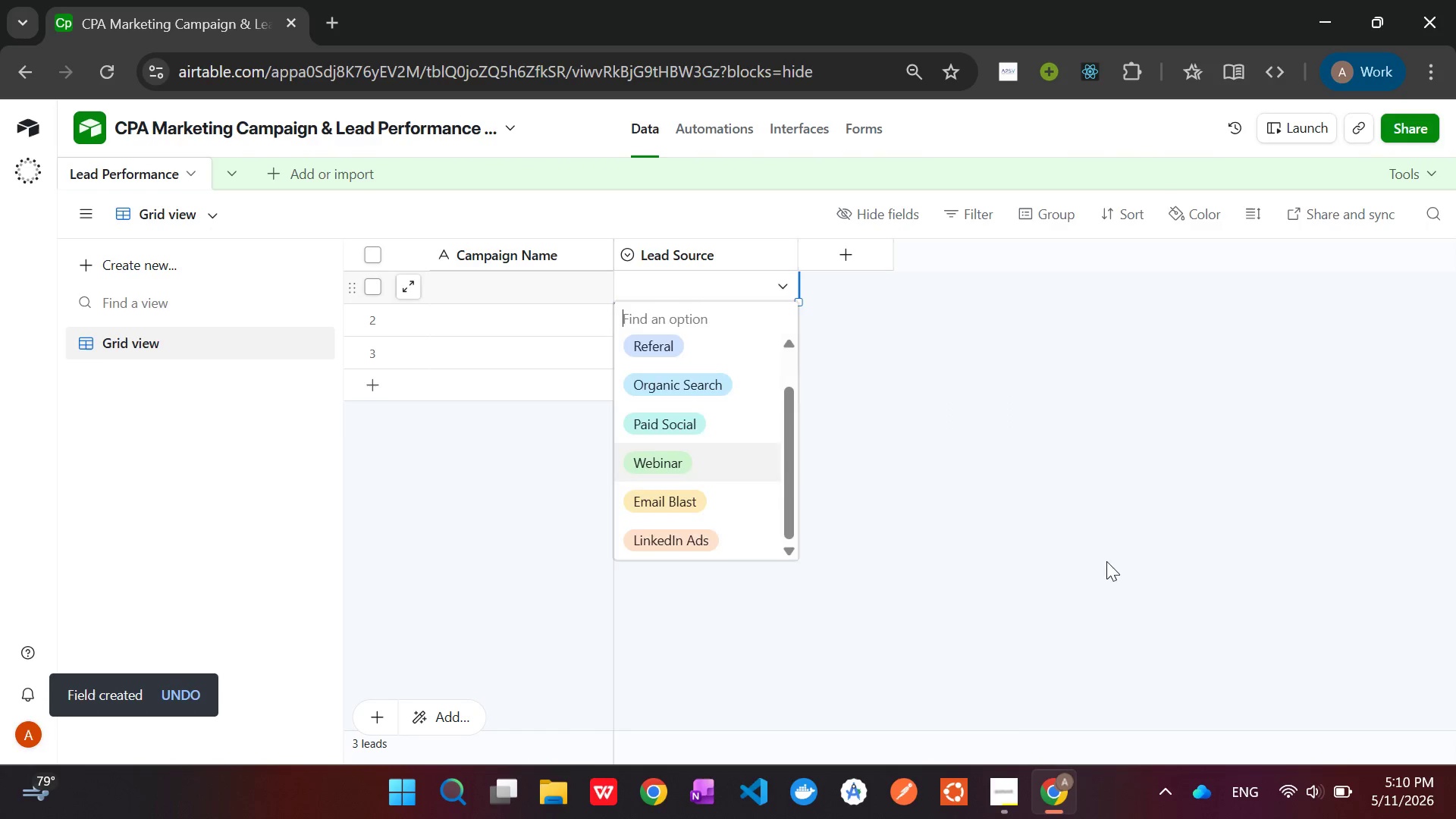 
left_click([1120, 565])
 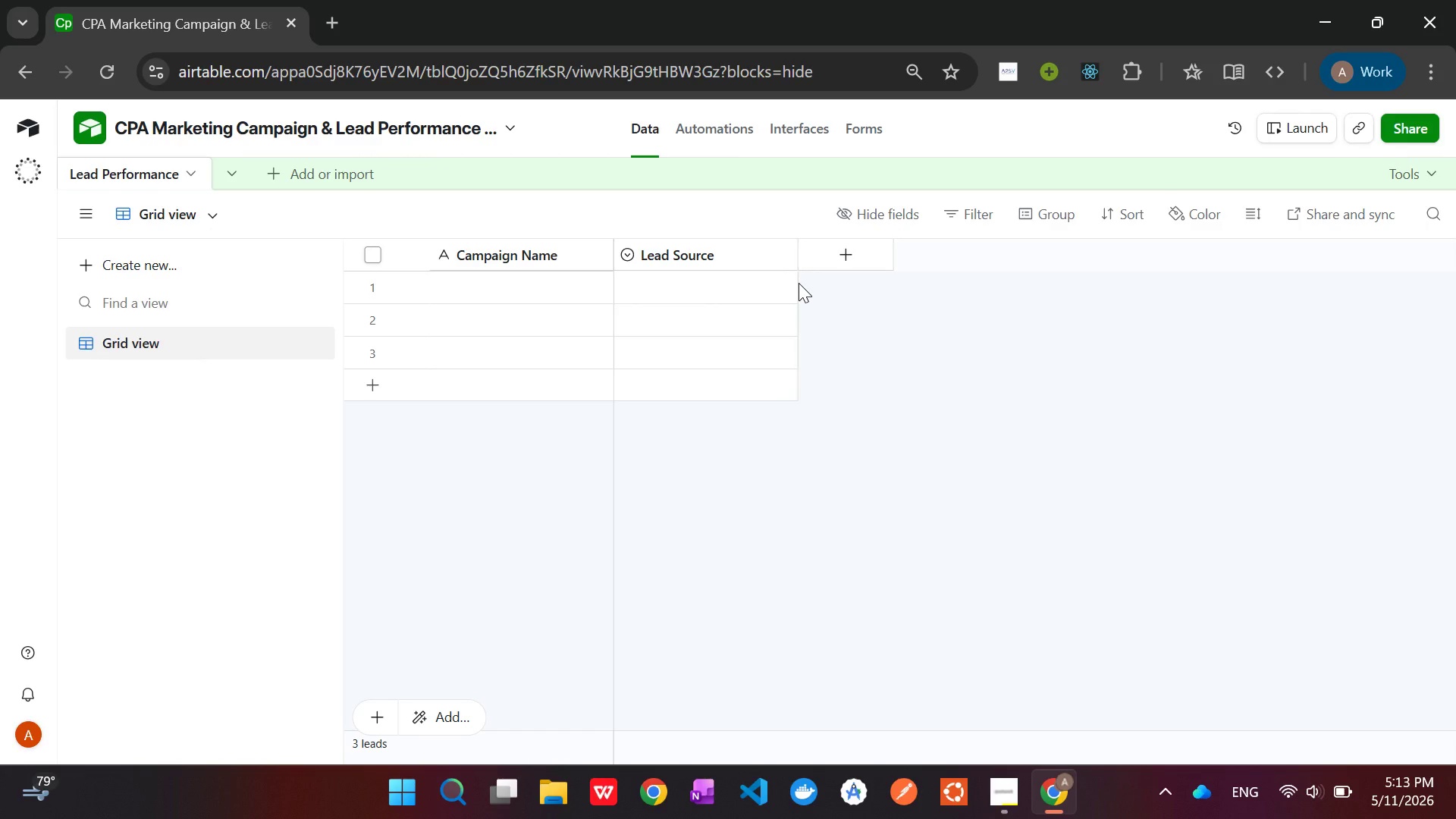 
wait(175.14)
 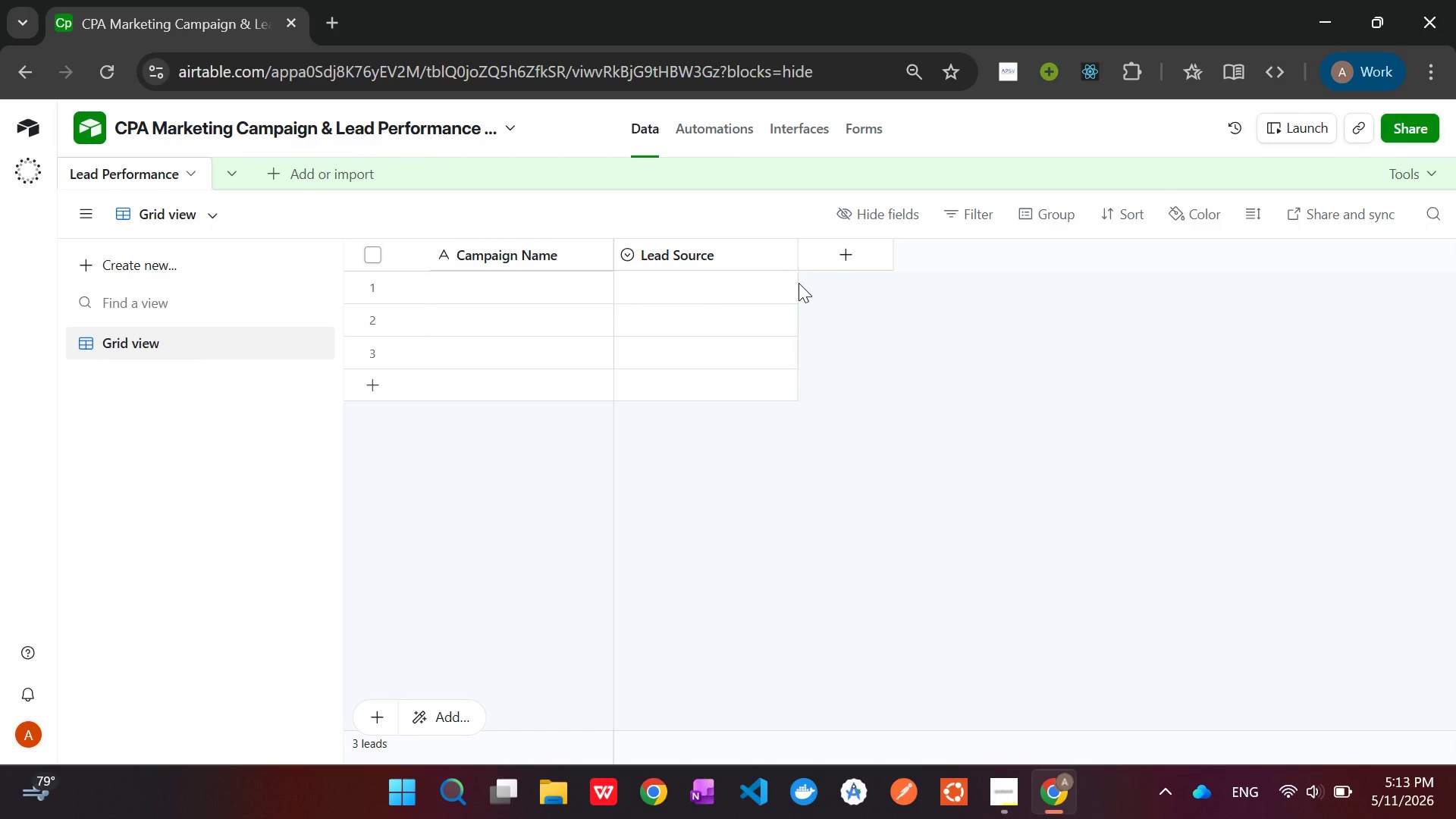 
left_click([267, 176])
 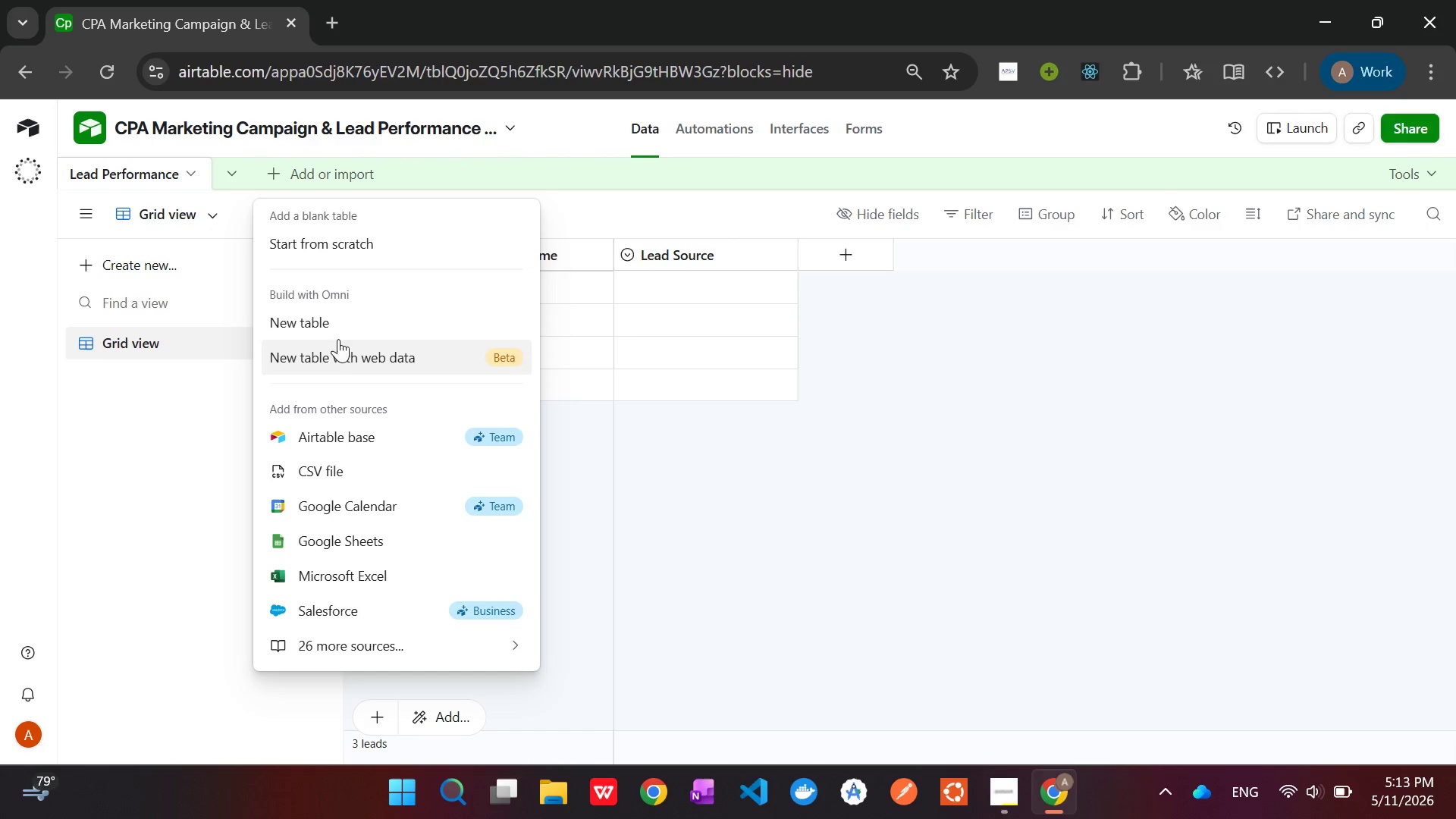 
left_click([340, 242])
 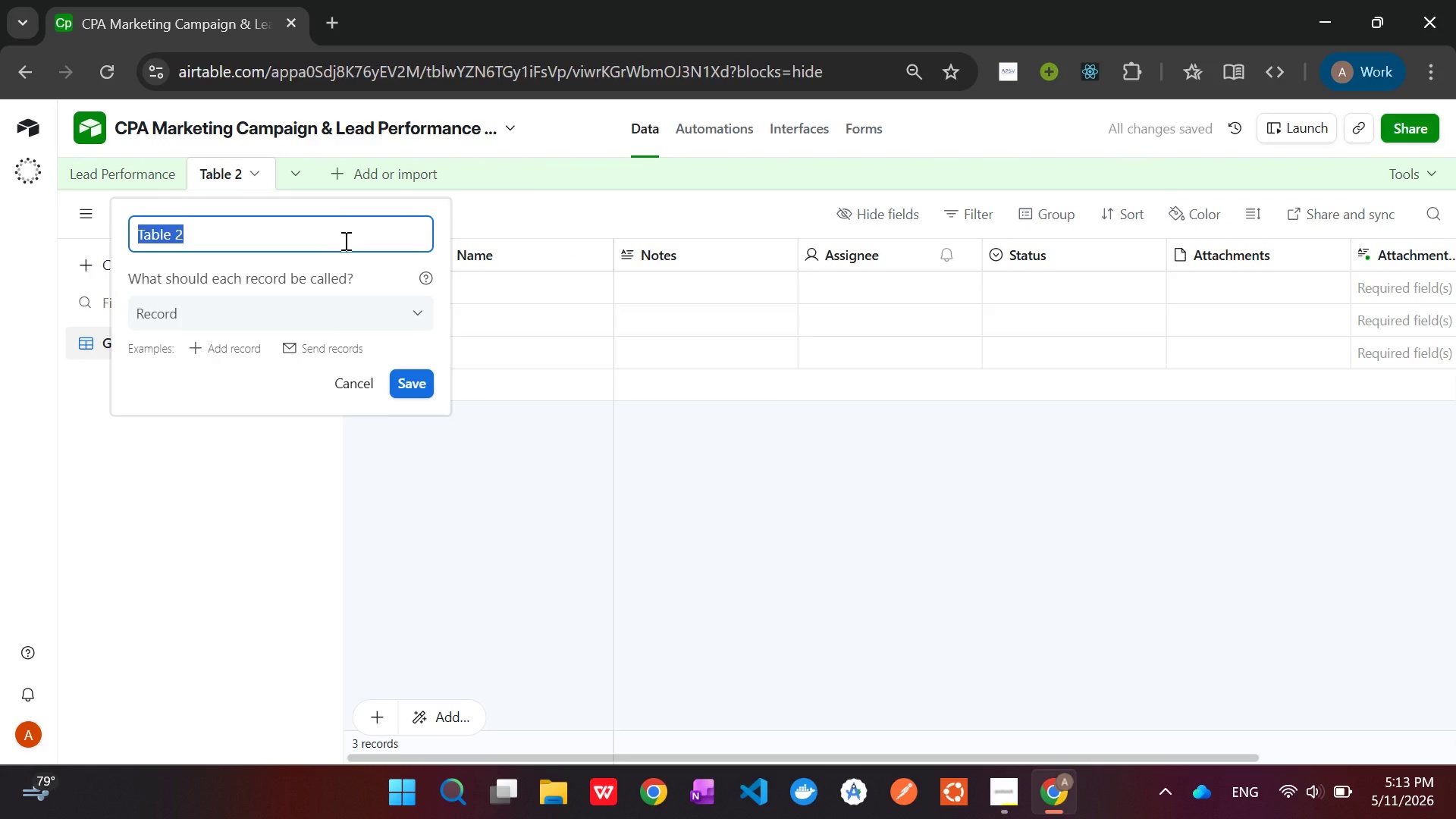 
wait(7.27)
 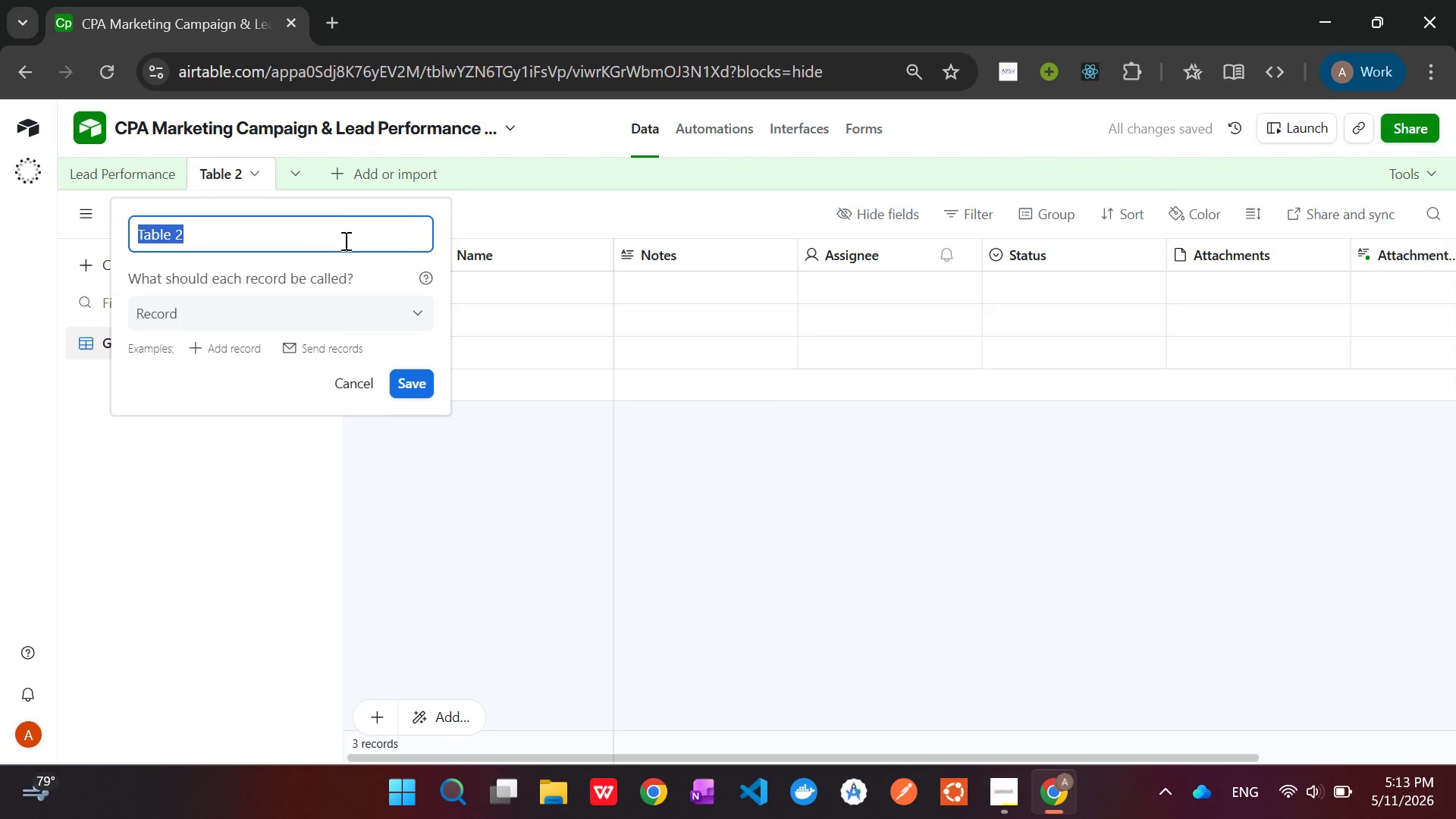 
key(Backspace)
type(Campaign Tasks)
 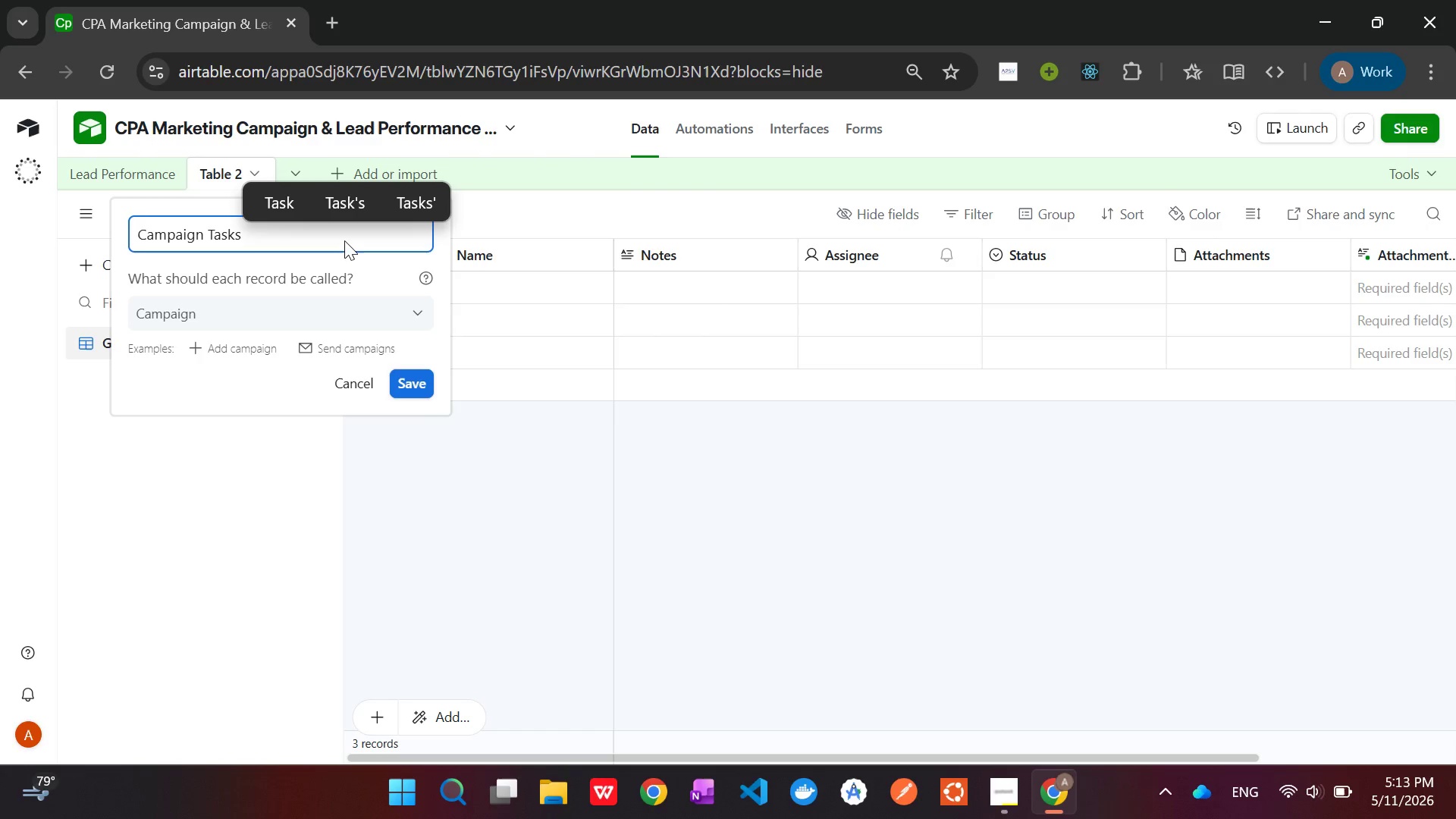 
wait(62.89)
 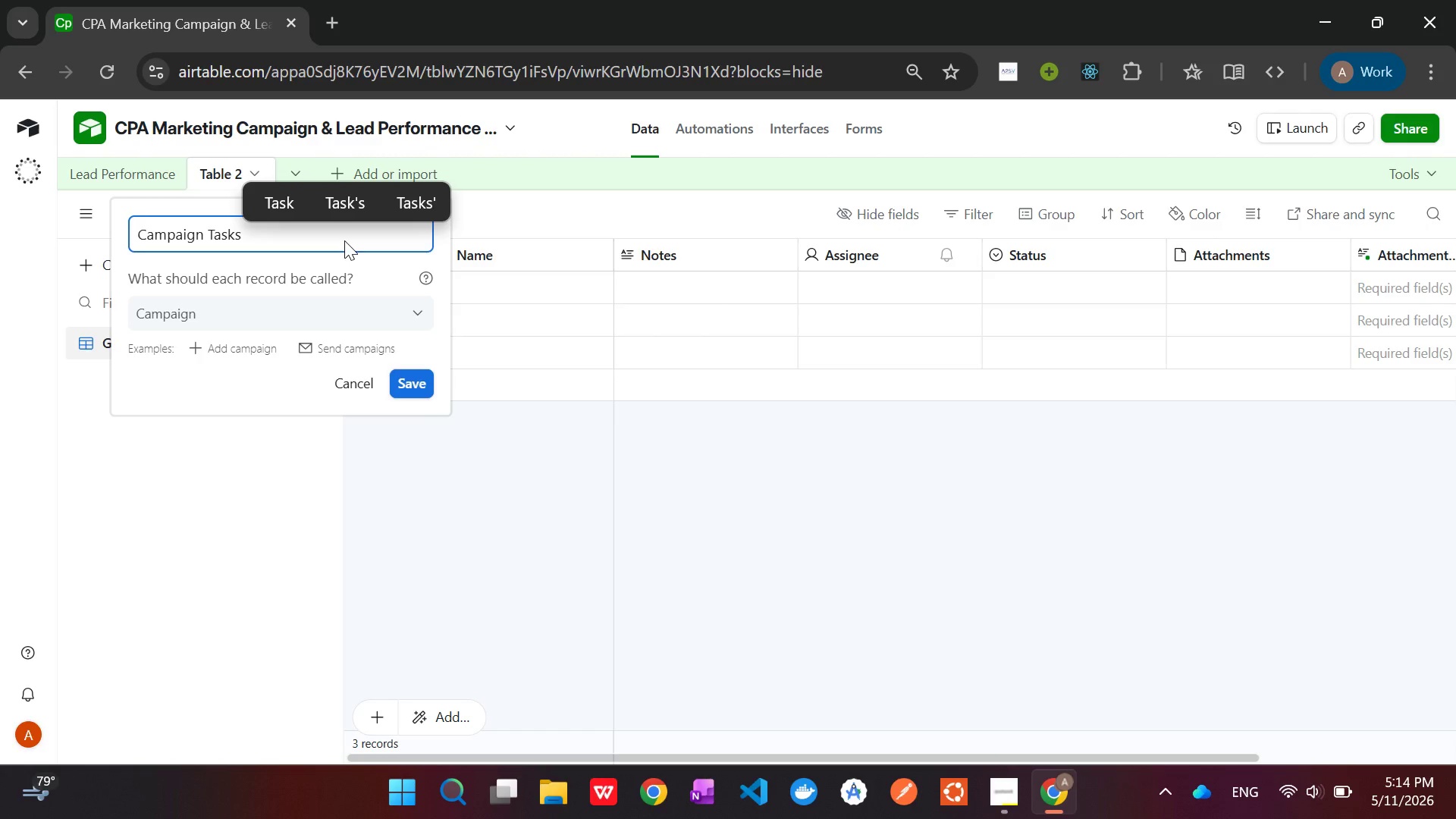 
left_click([410, 377])
 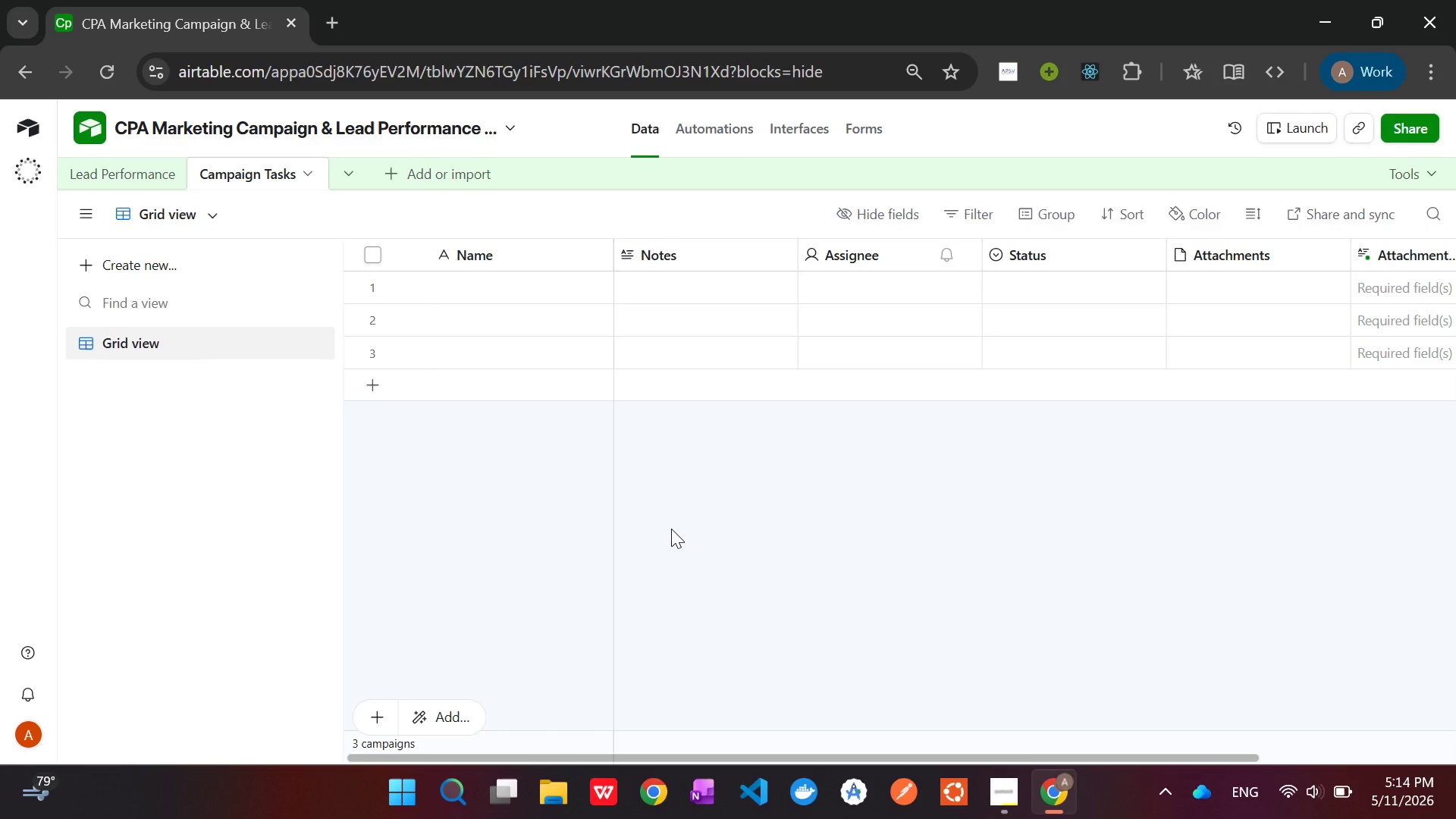 
wait(24.81)
 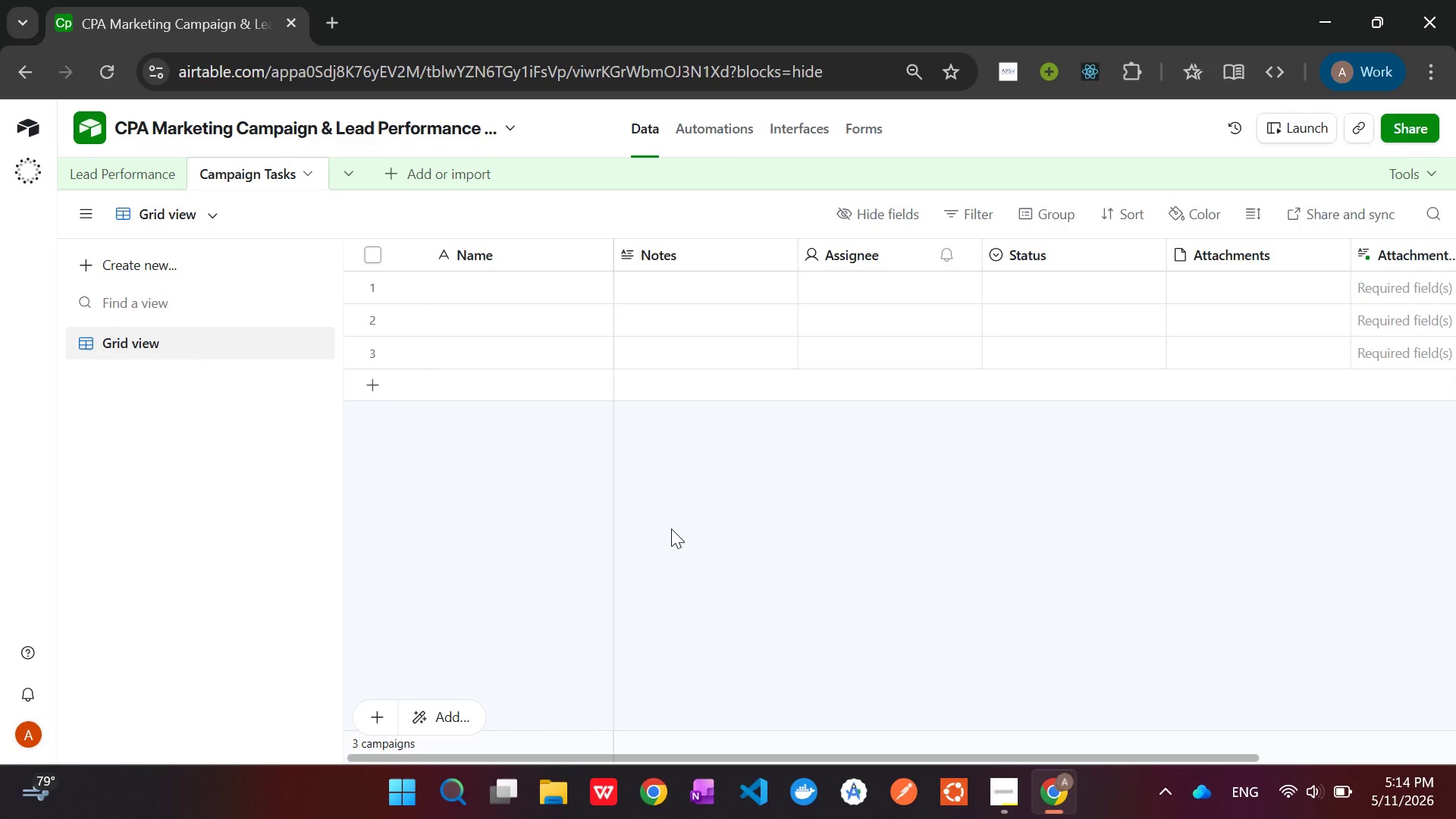 
double_click([489, 252])
 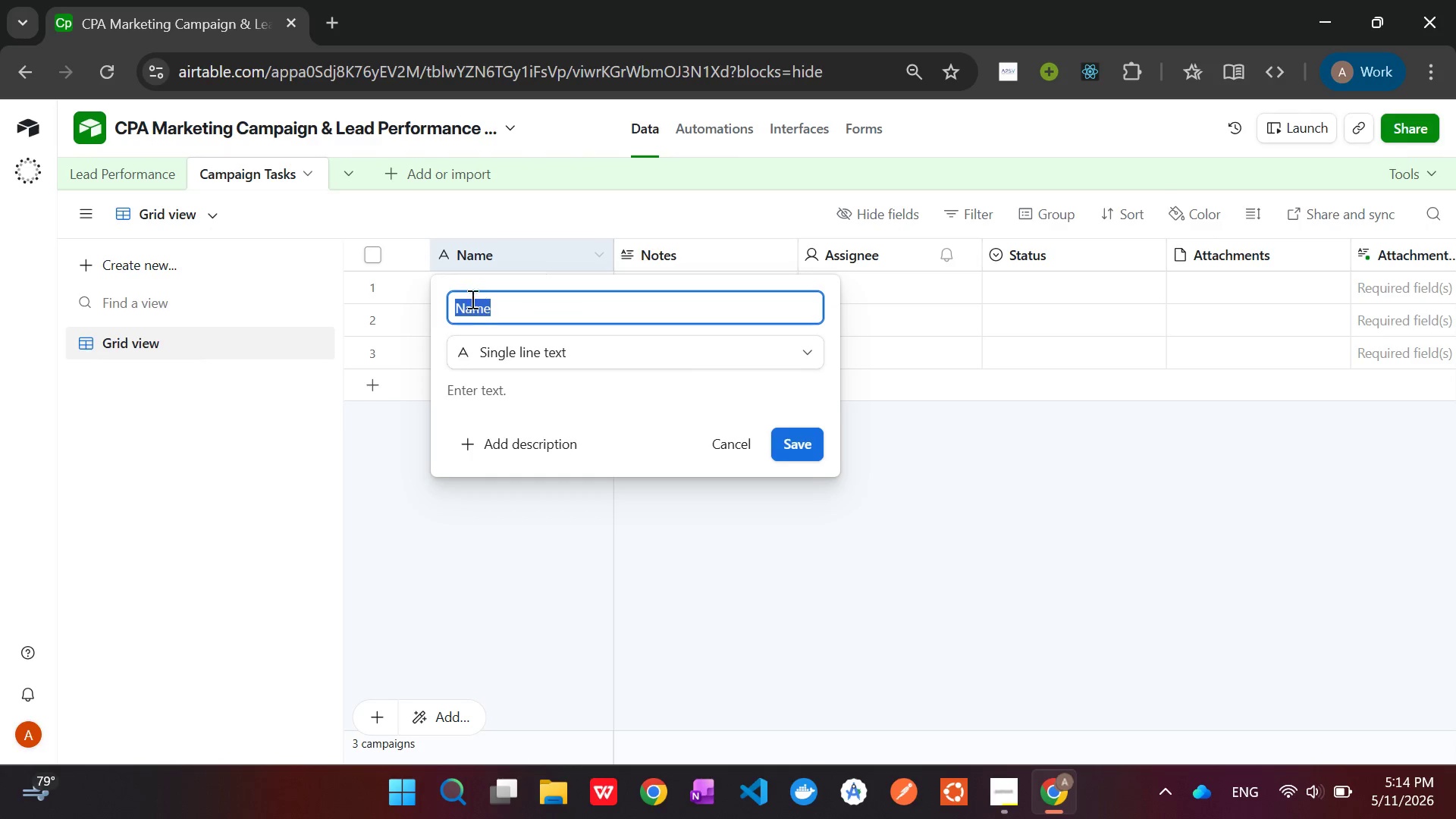 
left_click([469, 309])
 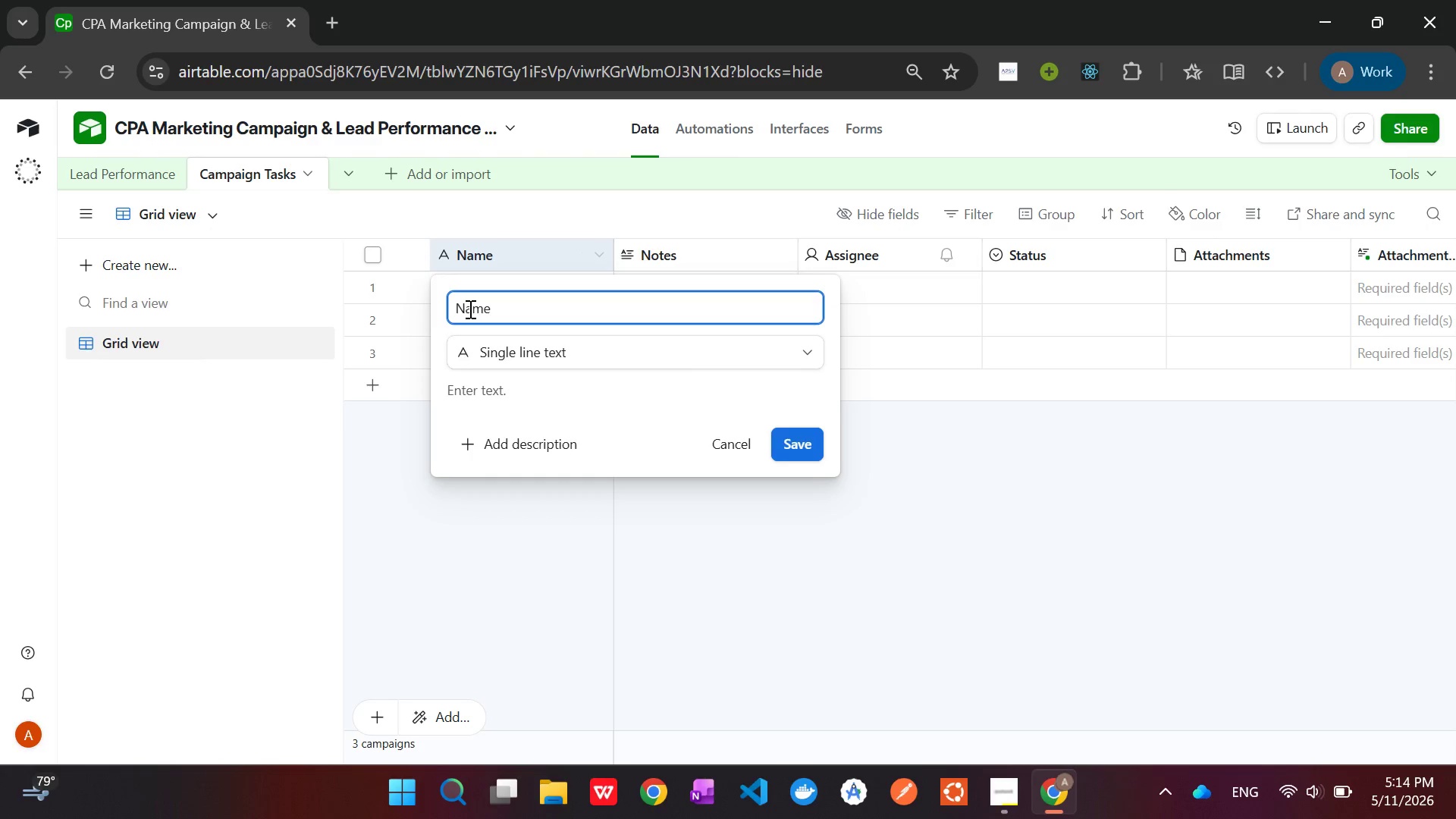 
key(ArrowLeft)
 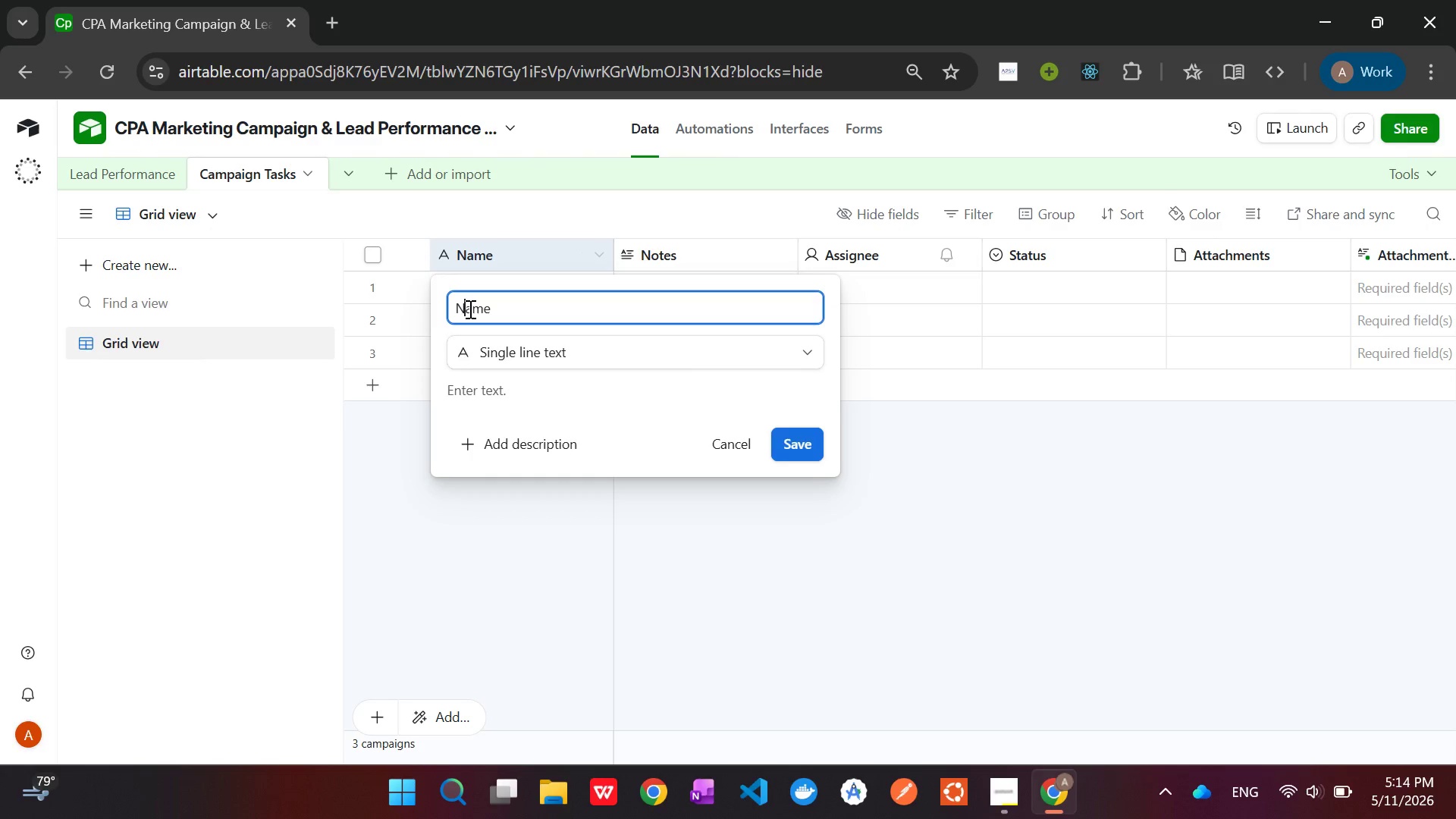 
key(ArrowLeft)
 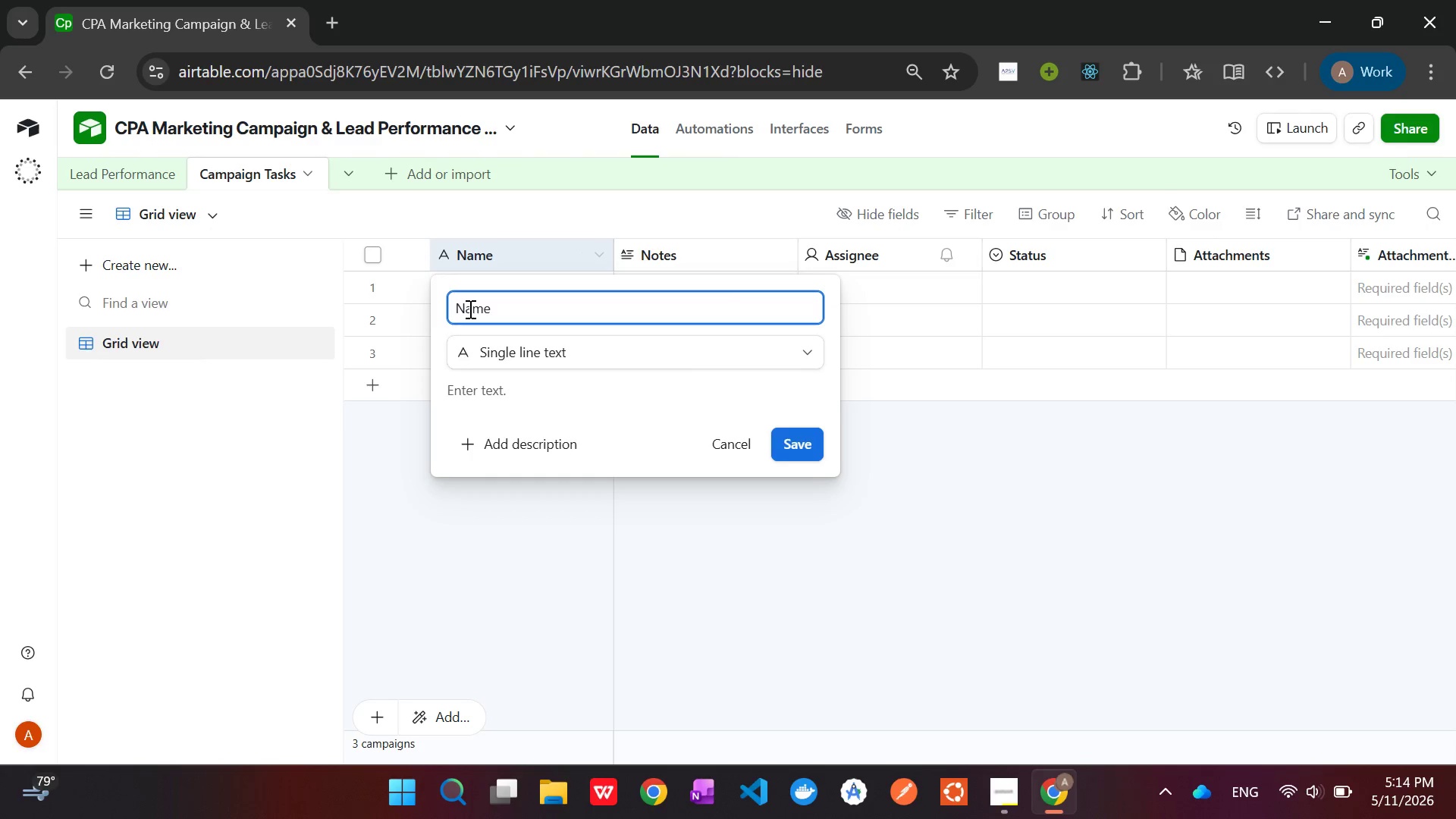 
type(Task )
 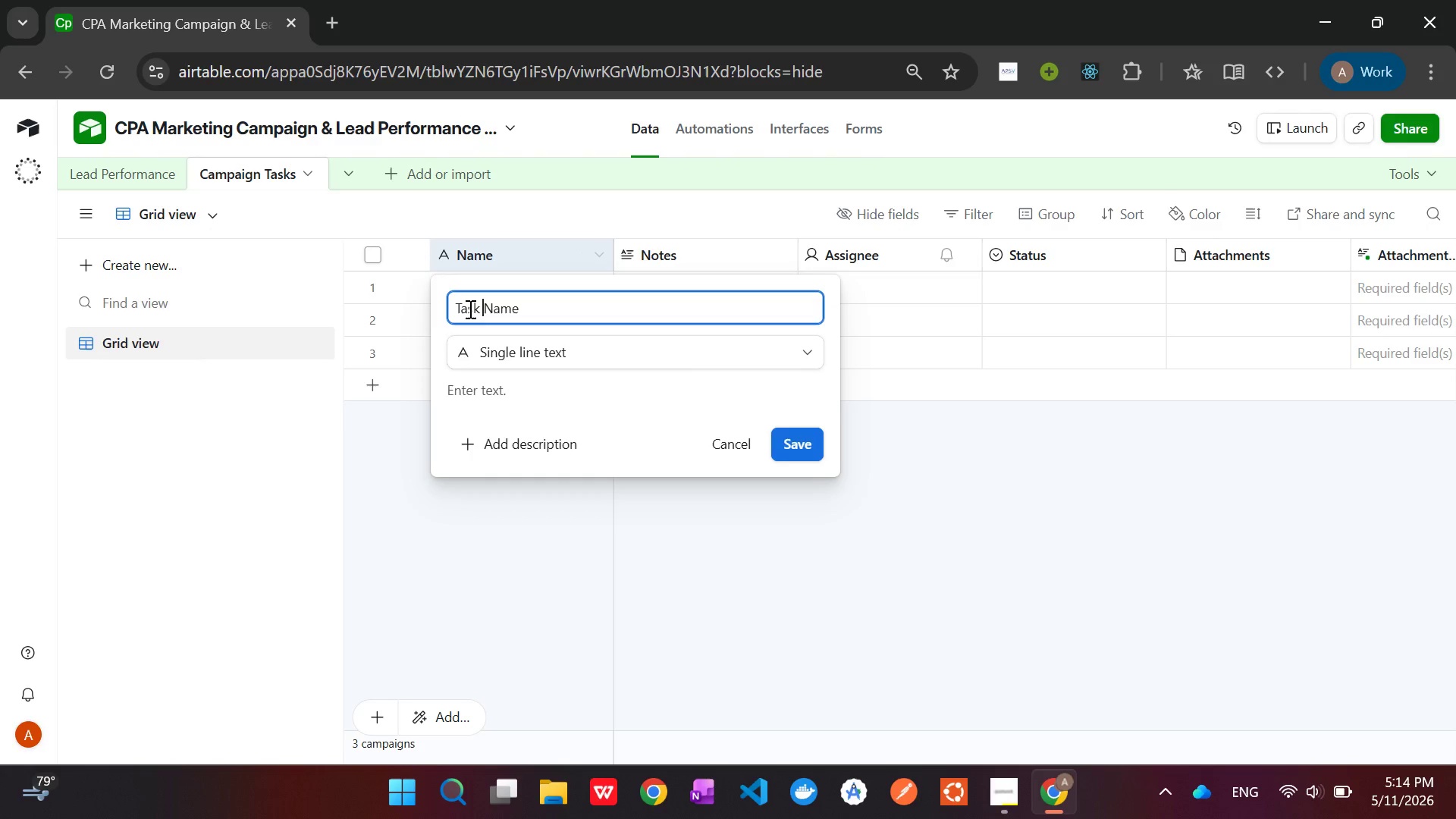 
key(Enter)
 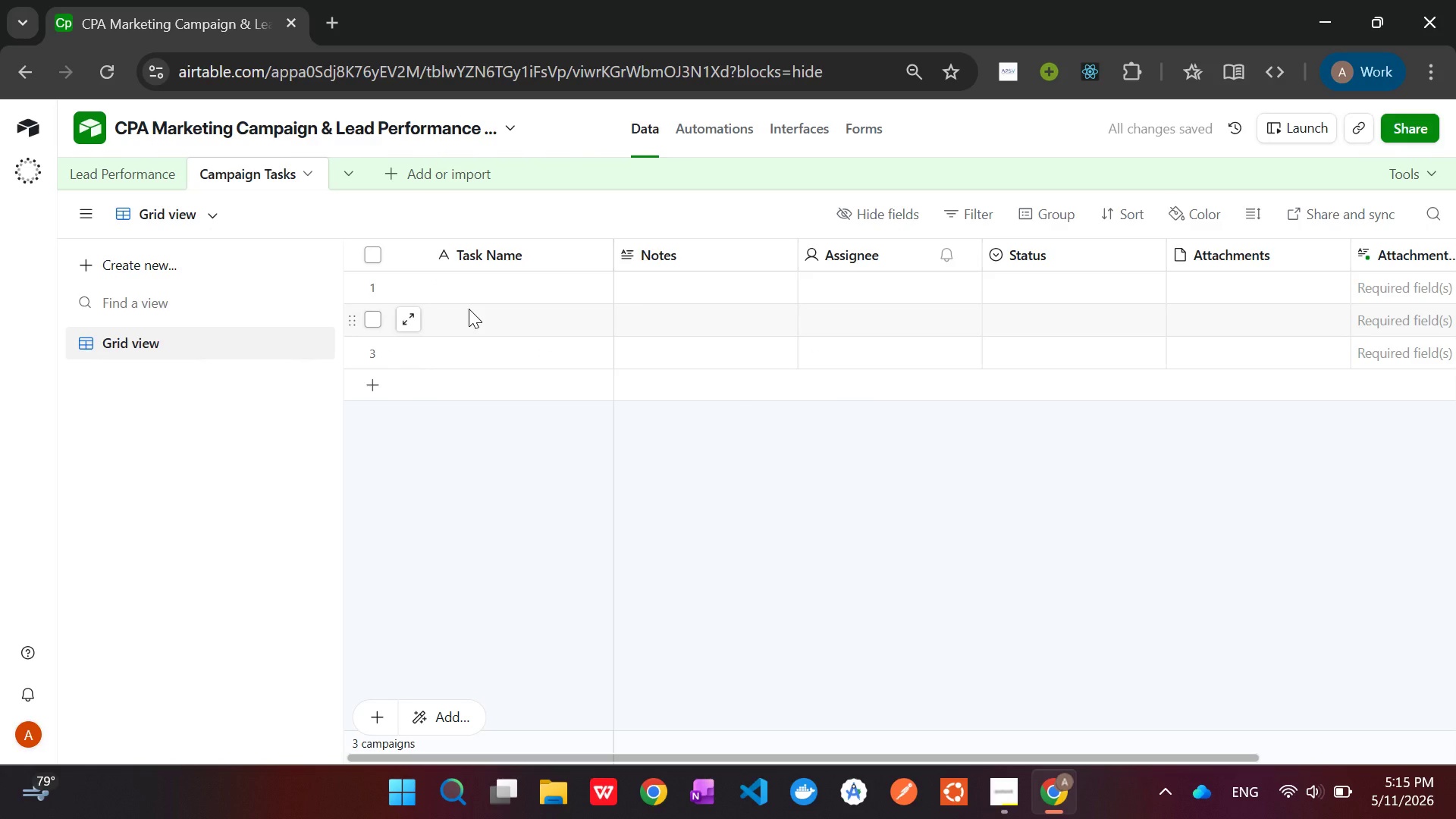 
wait(5.92)
 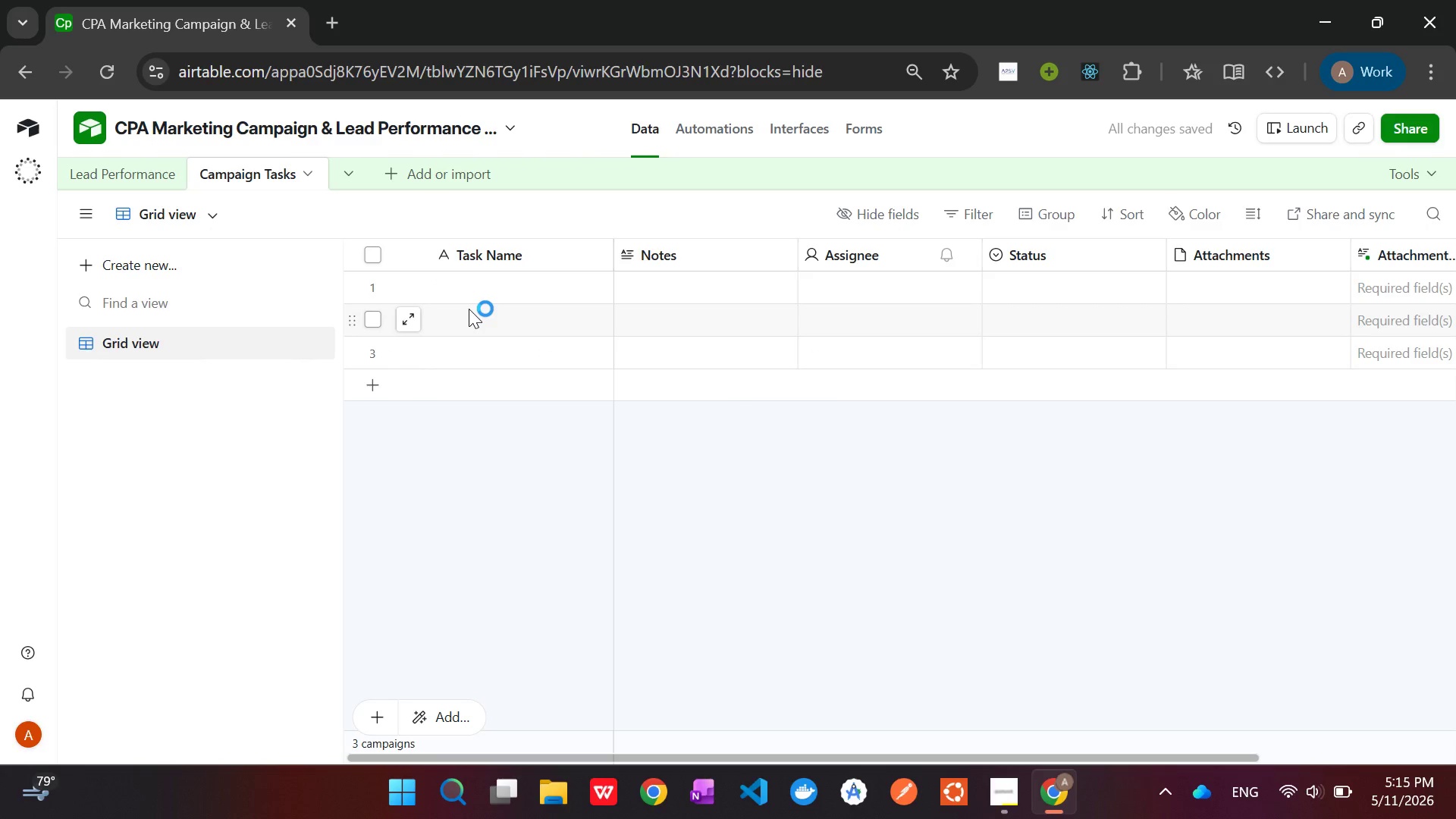 
left_click([375, 290])
 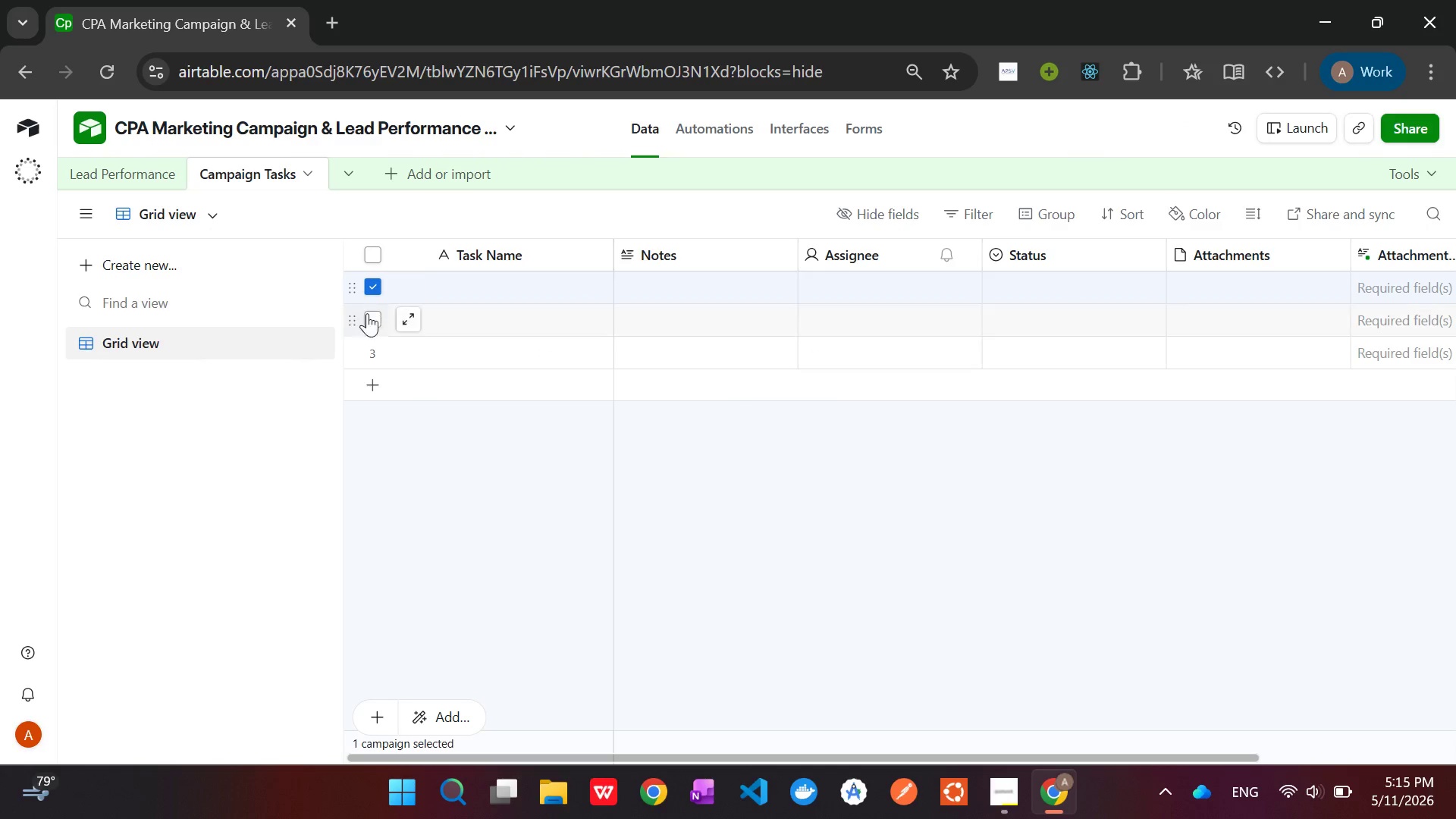 
left_click([367, 313])
 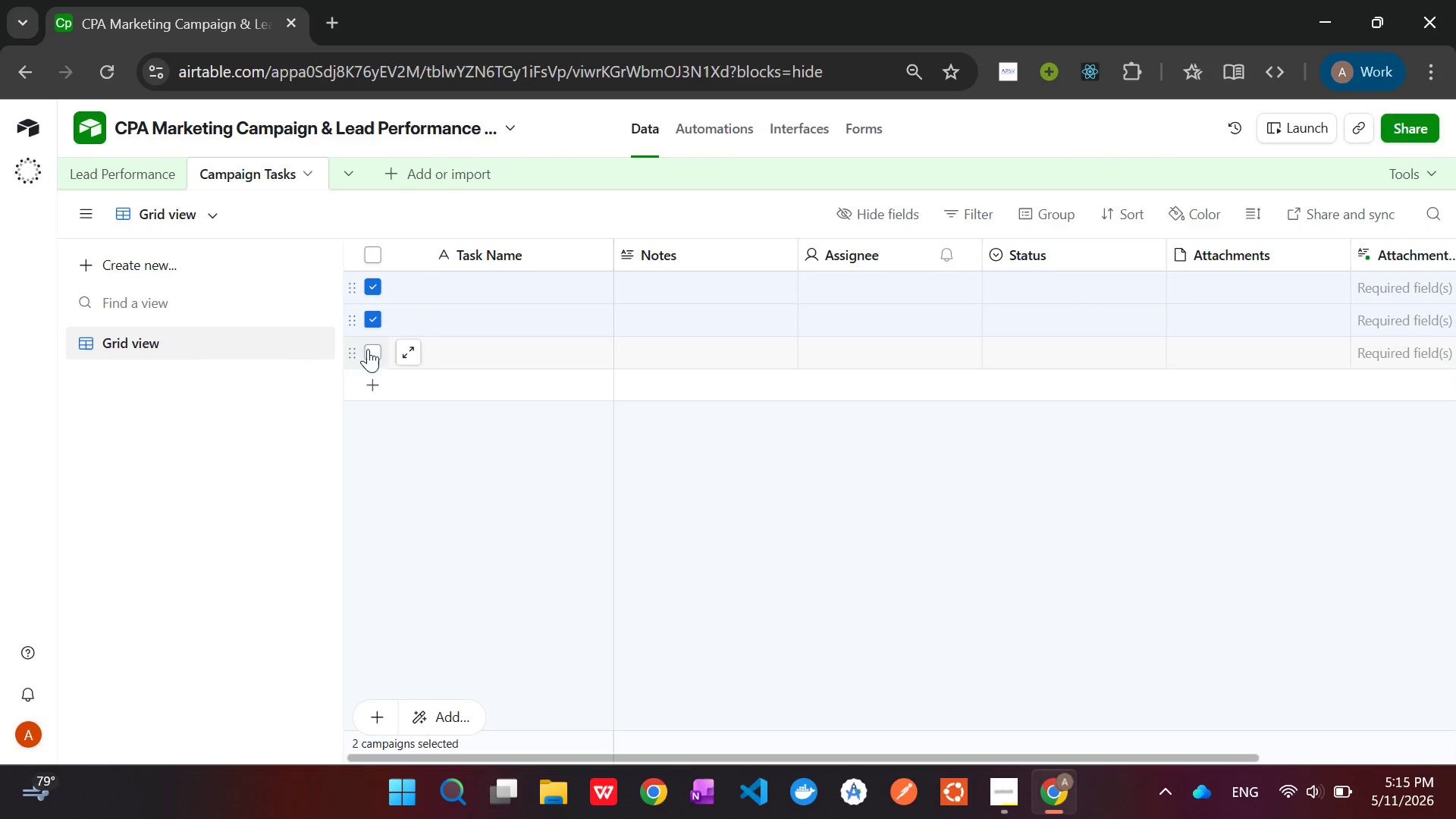 
left_click([373, 352])
 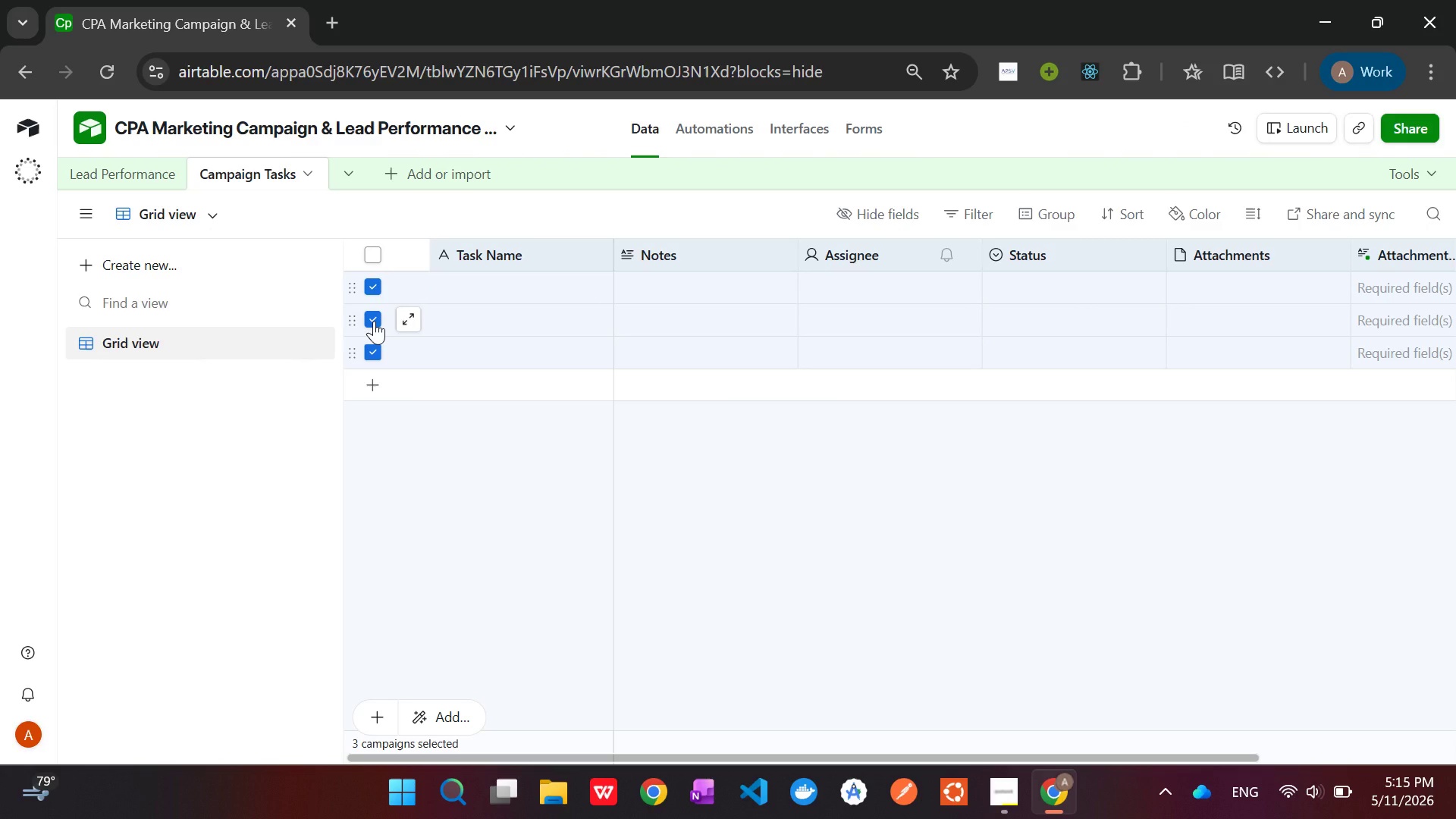 
right_click([374, 321])
 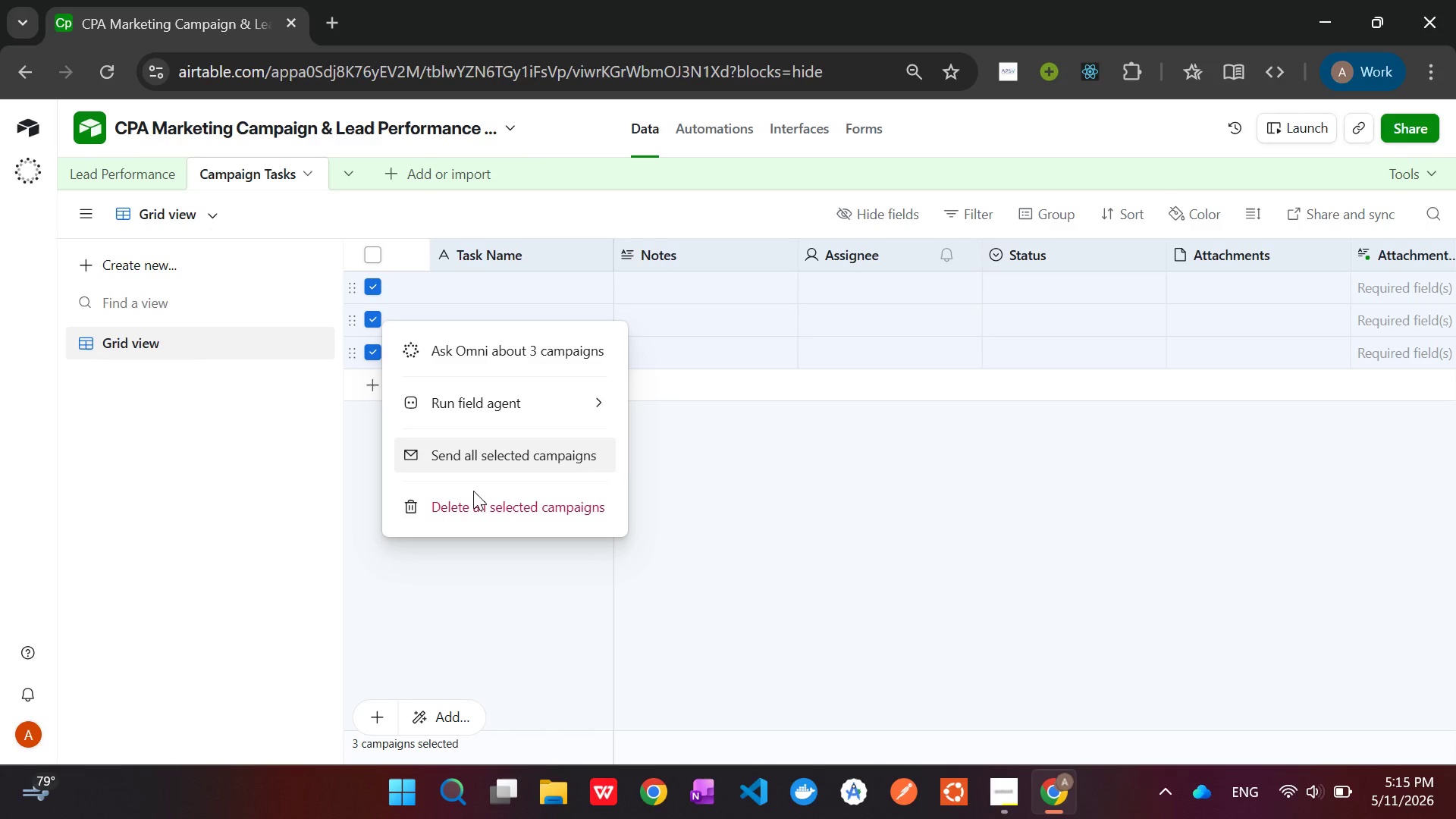 
left_click([475, 500])
 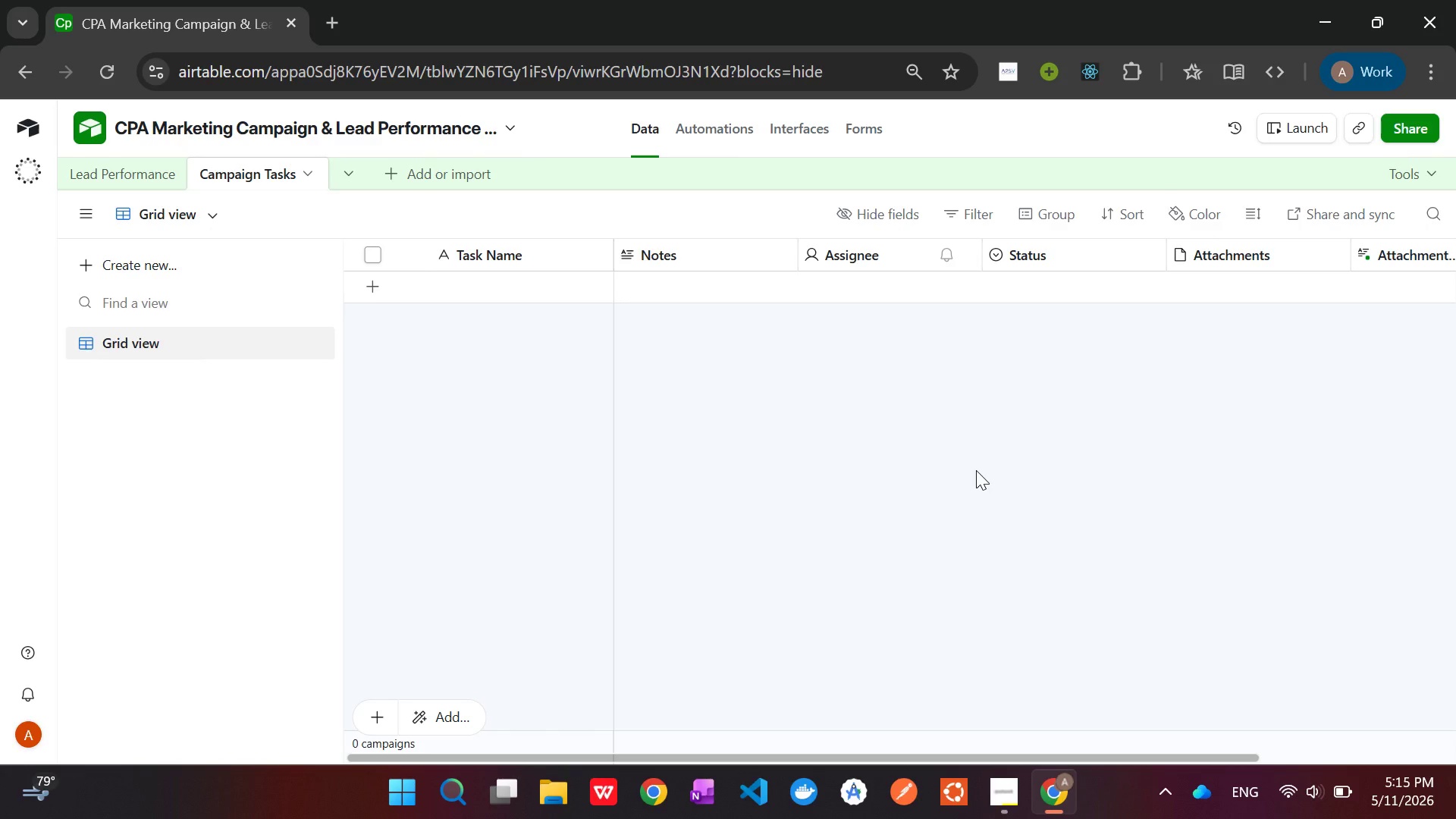 
wait(24.94)
 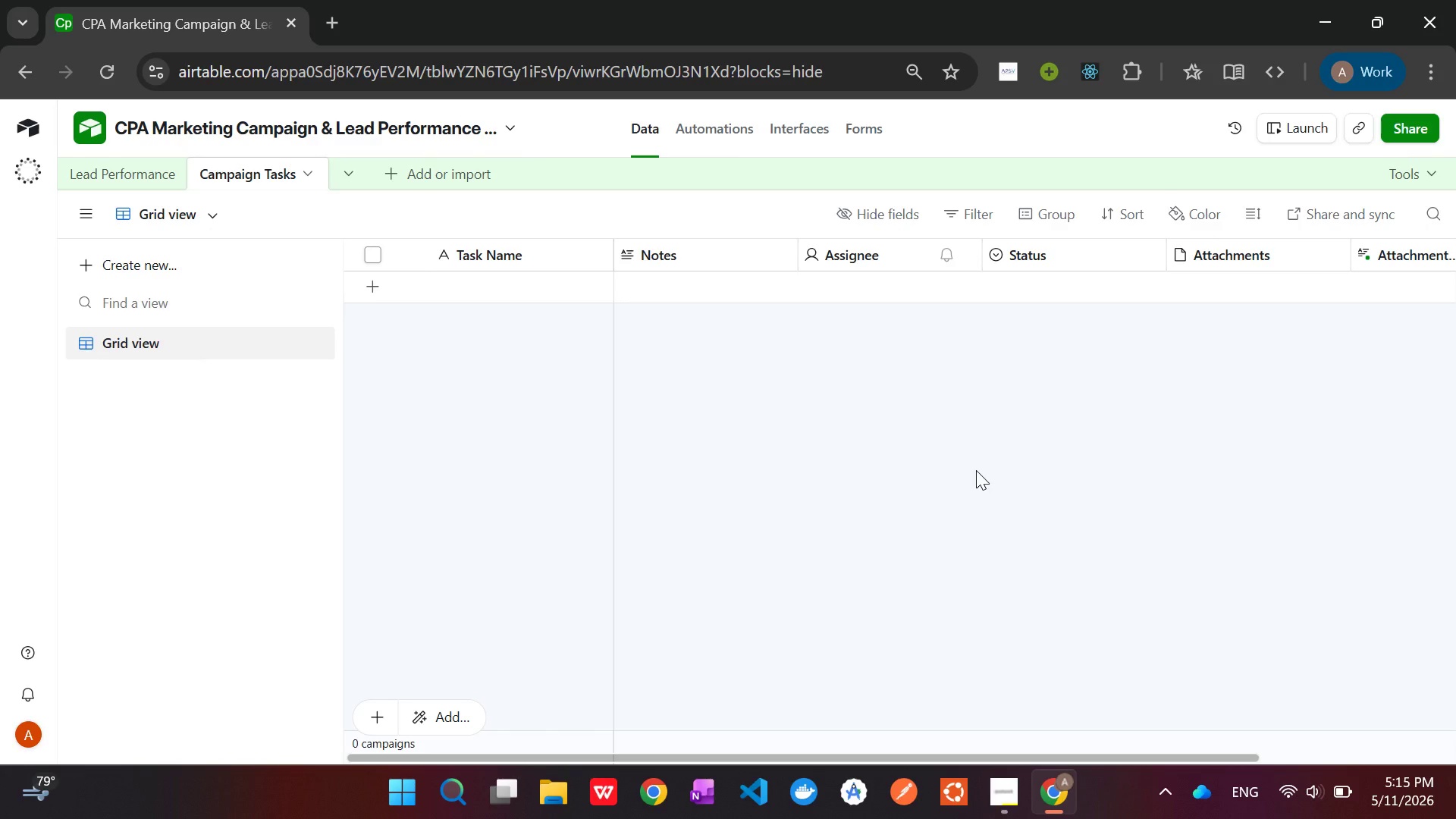 
hold_key(key=ControlLeft, duration=1.53)
left_click([700, 253])
 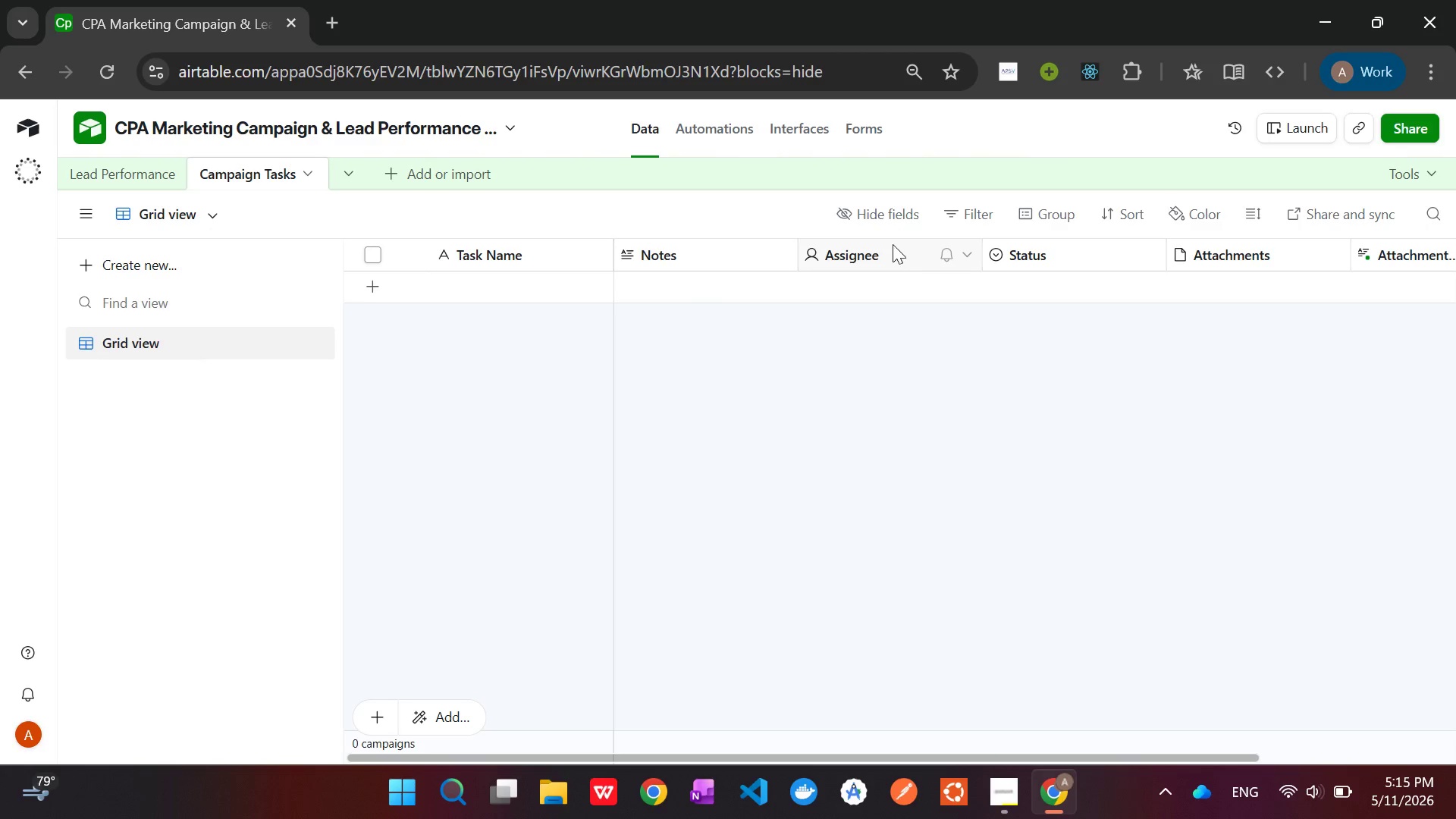 
hold_key(key=ControlLeft, duration=1.53)
left_click([695, 250])
 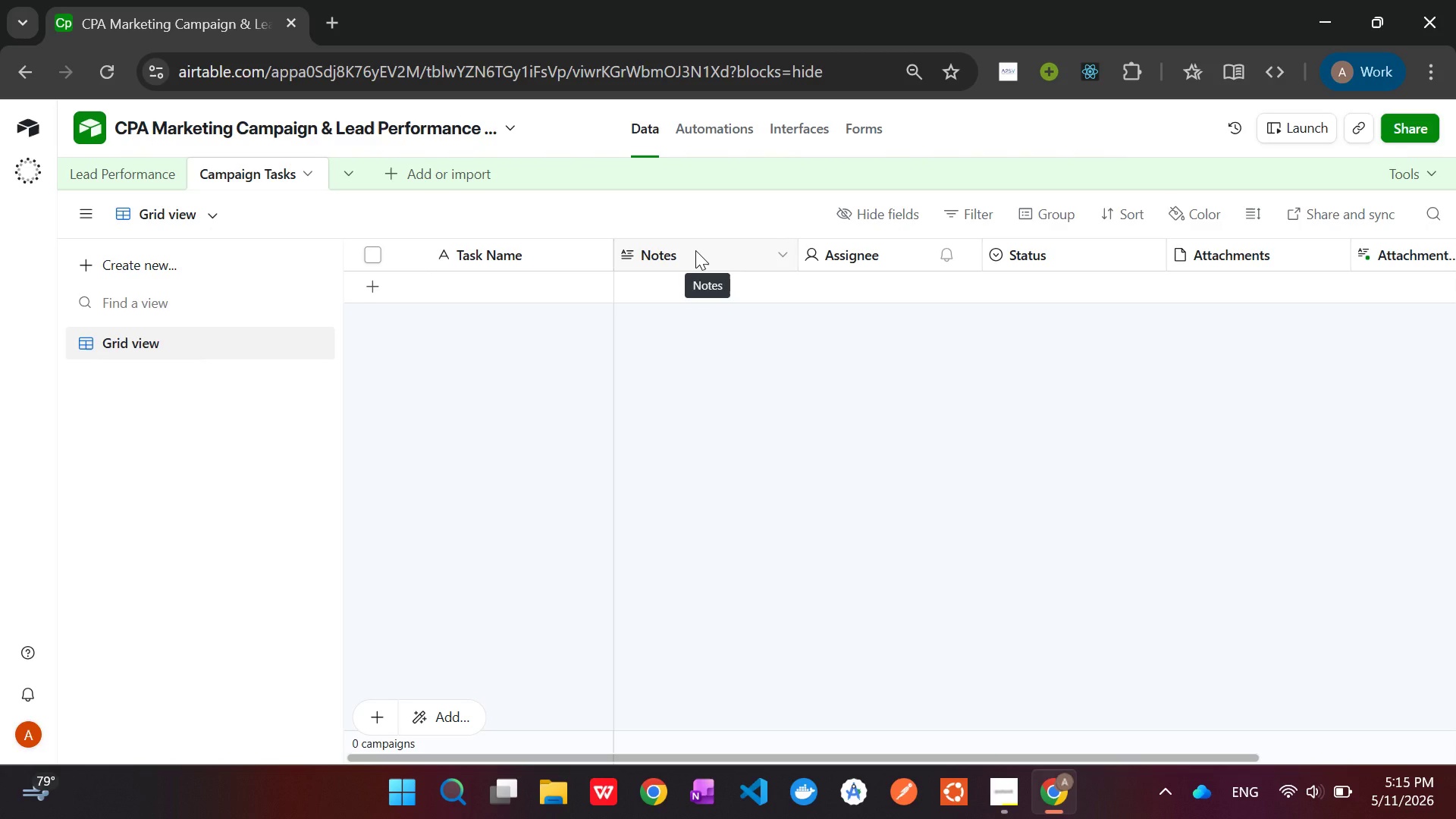 
hold_key(key=ControlLeft, duration=0.31)
 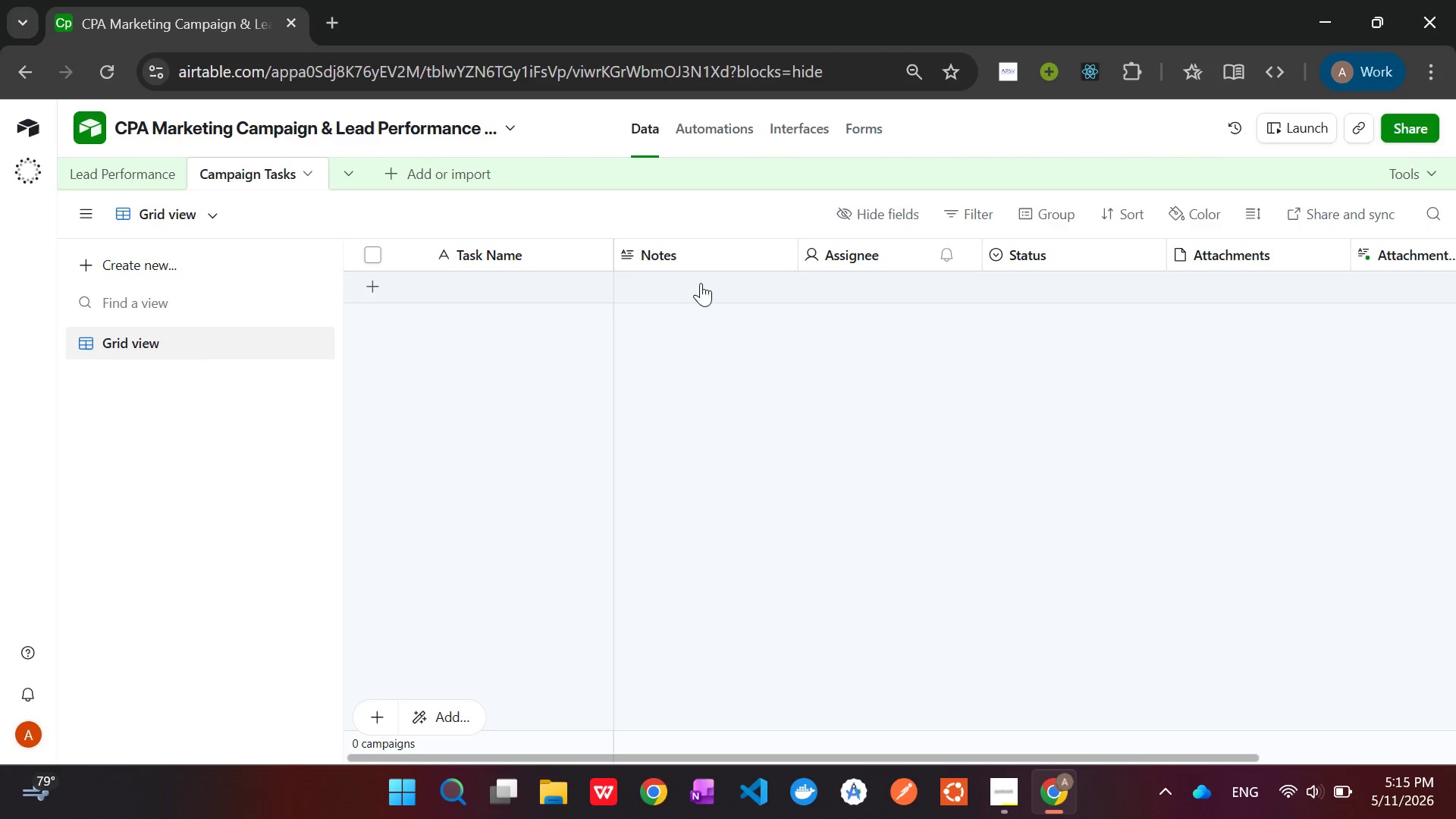 
hold_key(key=ControlLeft, duration=1.51)
left_click([661, 254])
 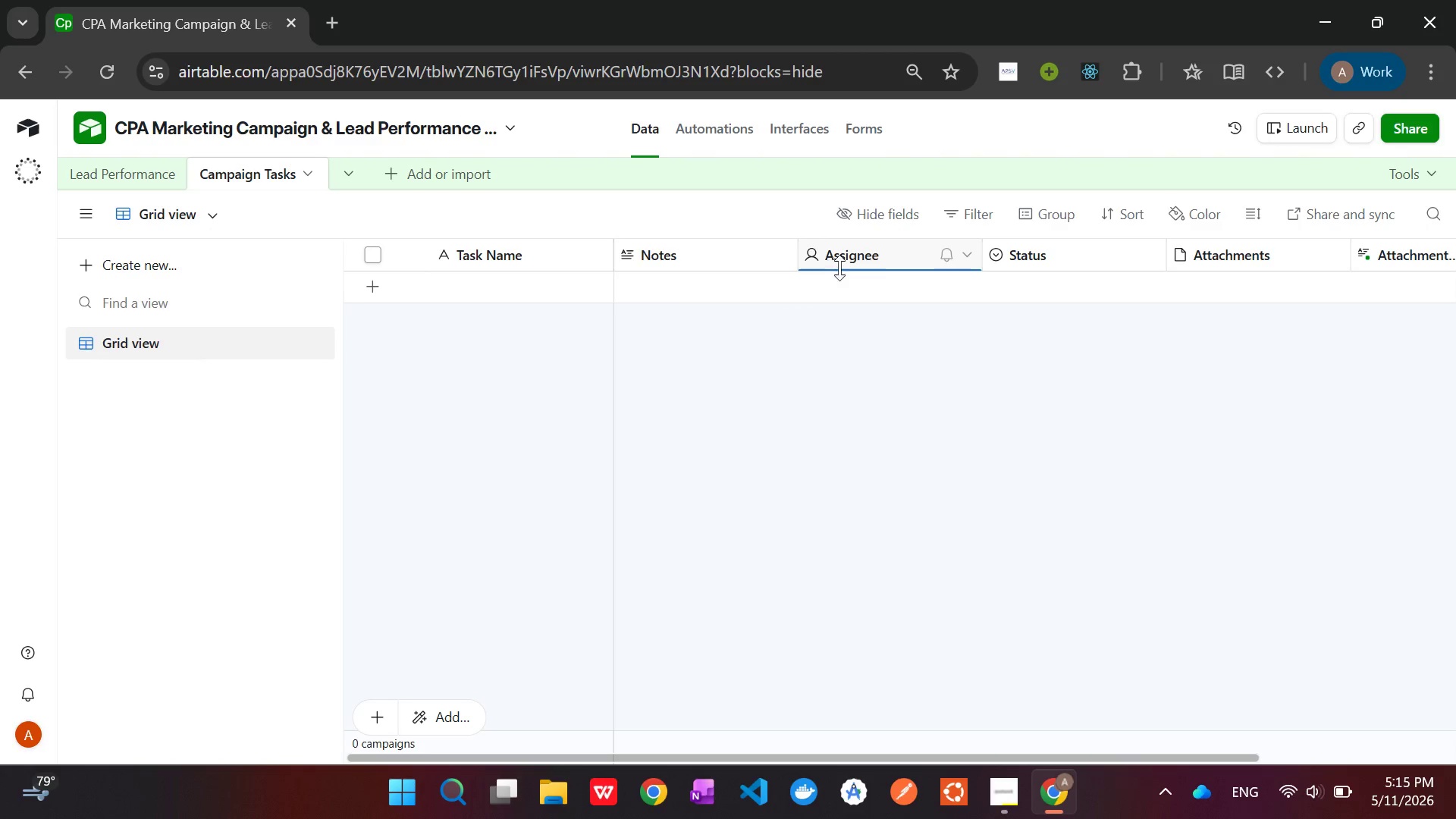 
hold_key(key=ControlLeft, duration=0.91)
left_click([850, 256])
 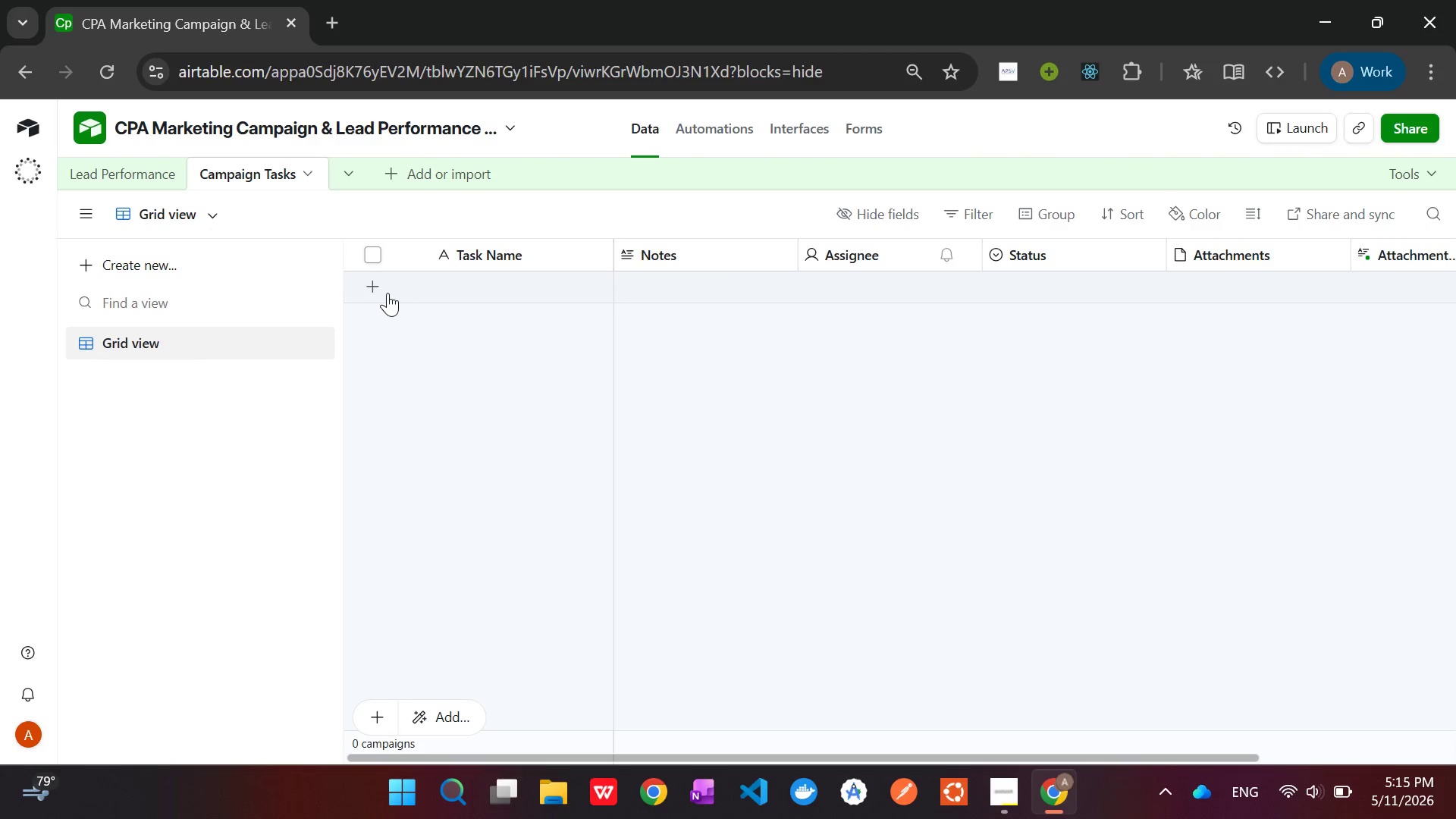 
left_click([371, 285])
 